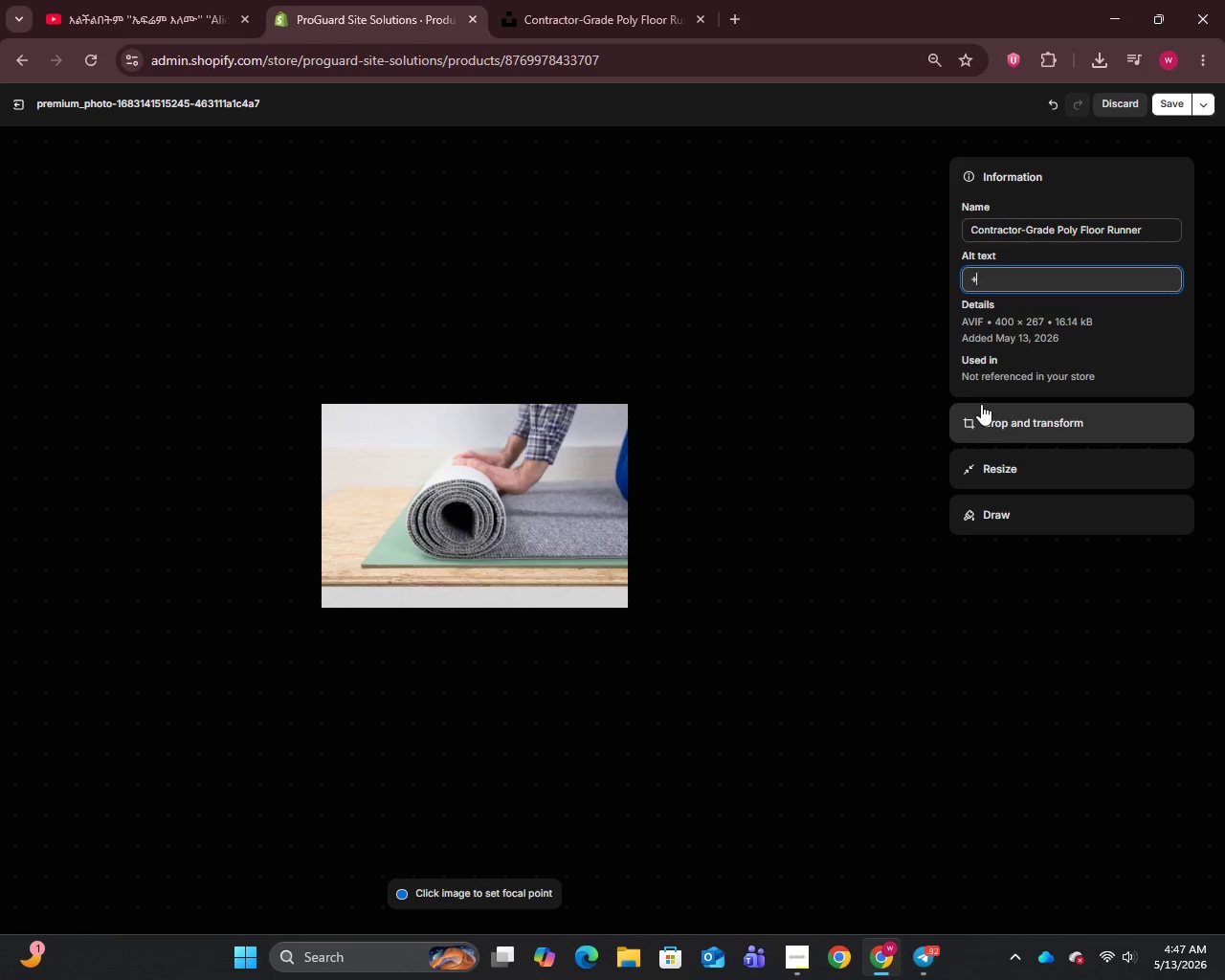 
wait(20.91)
 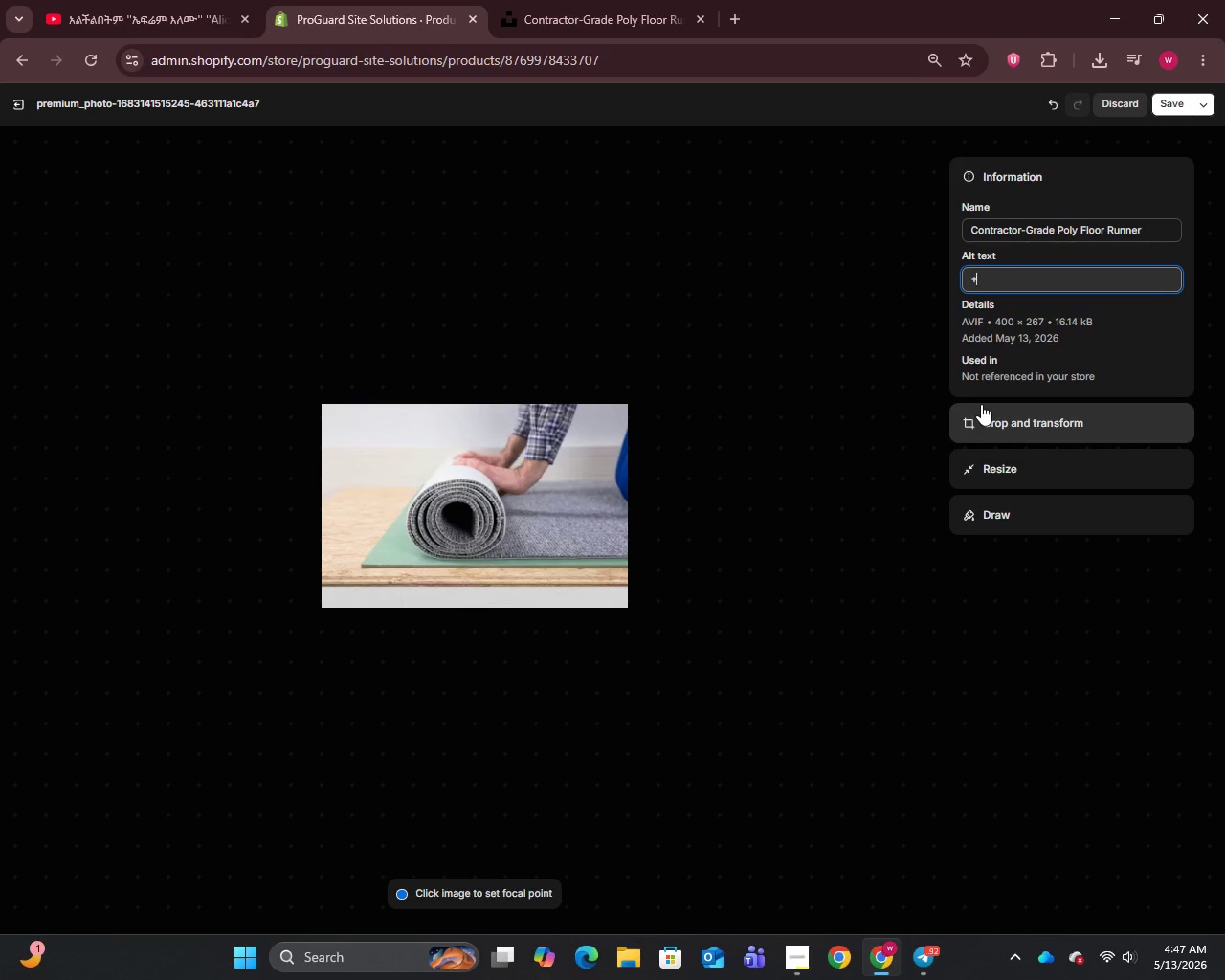 
key(Backspace)
 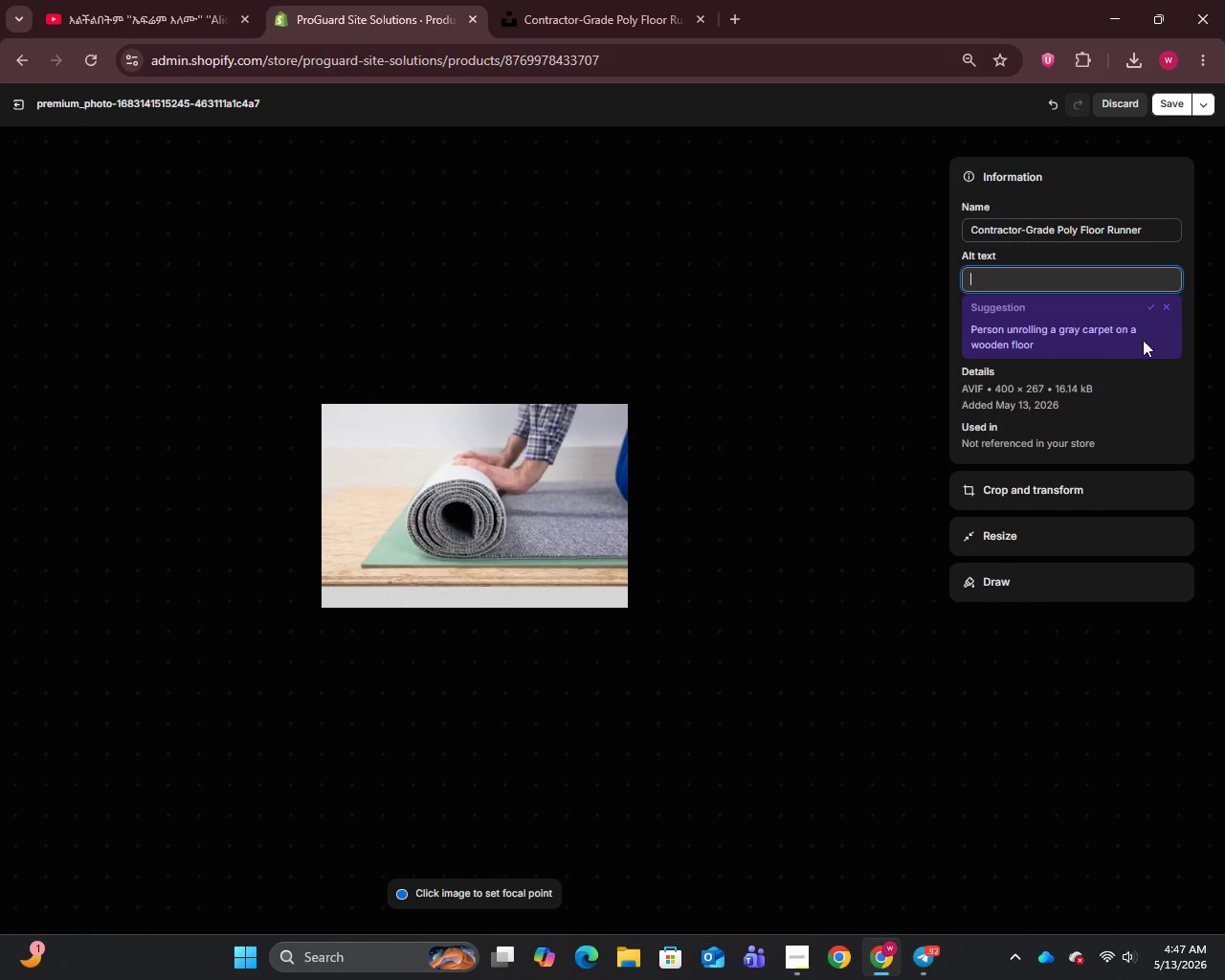 
left_click([1165, 309])
 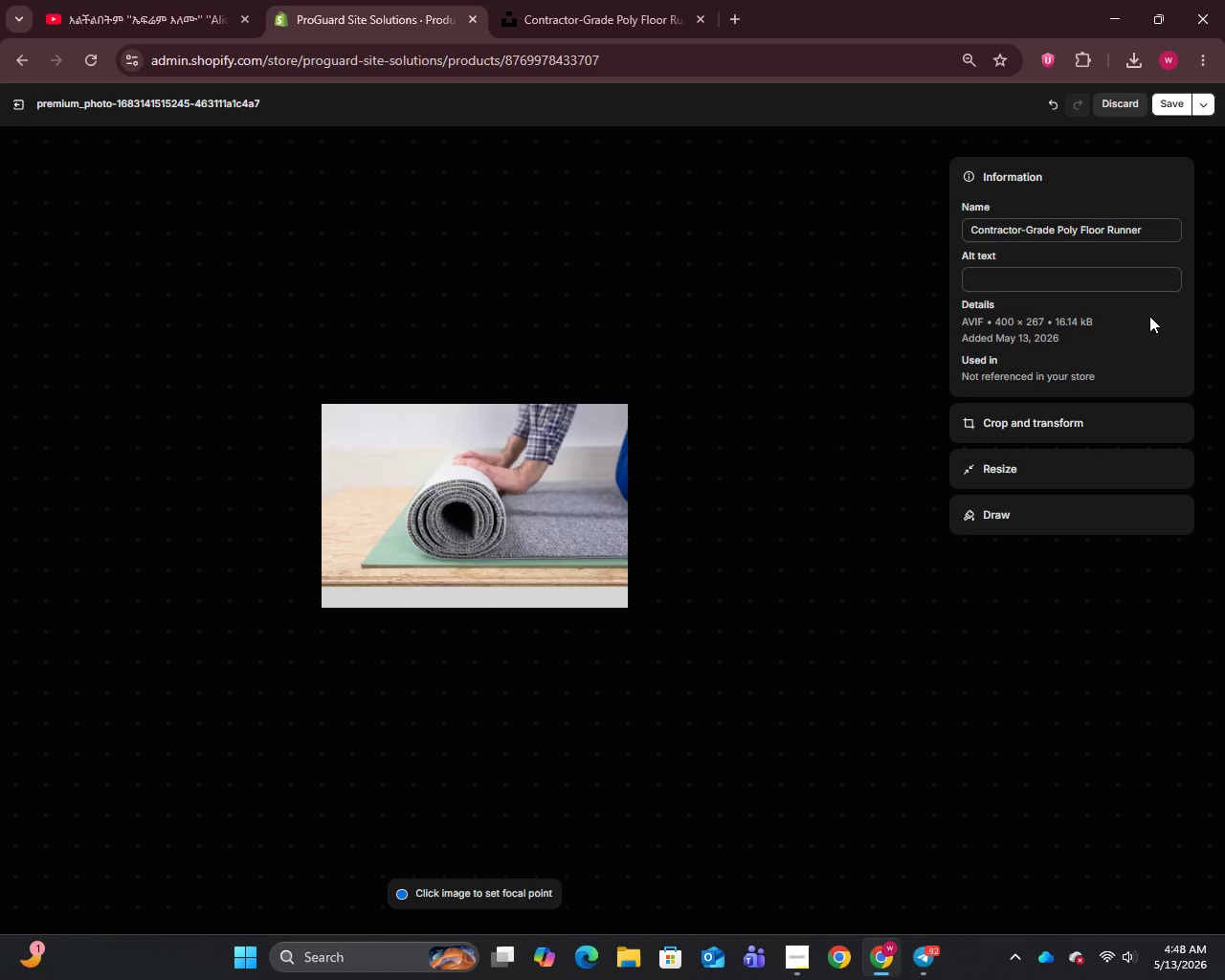 
wait(55.88)
 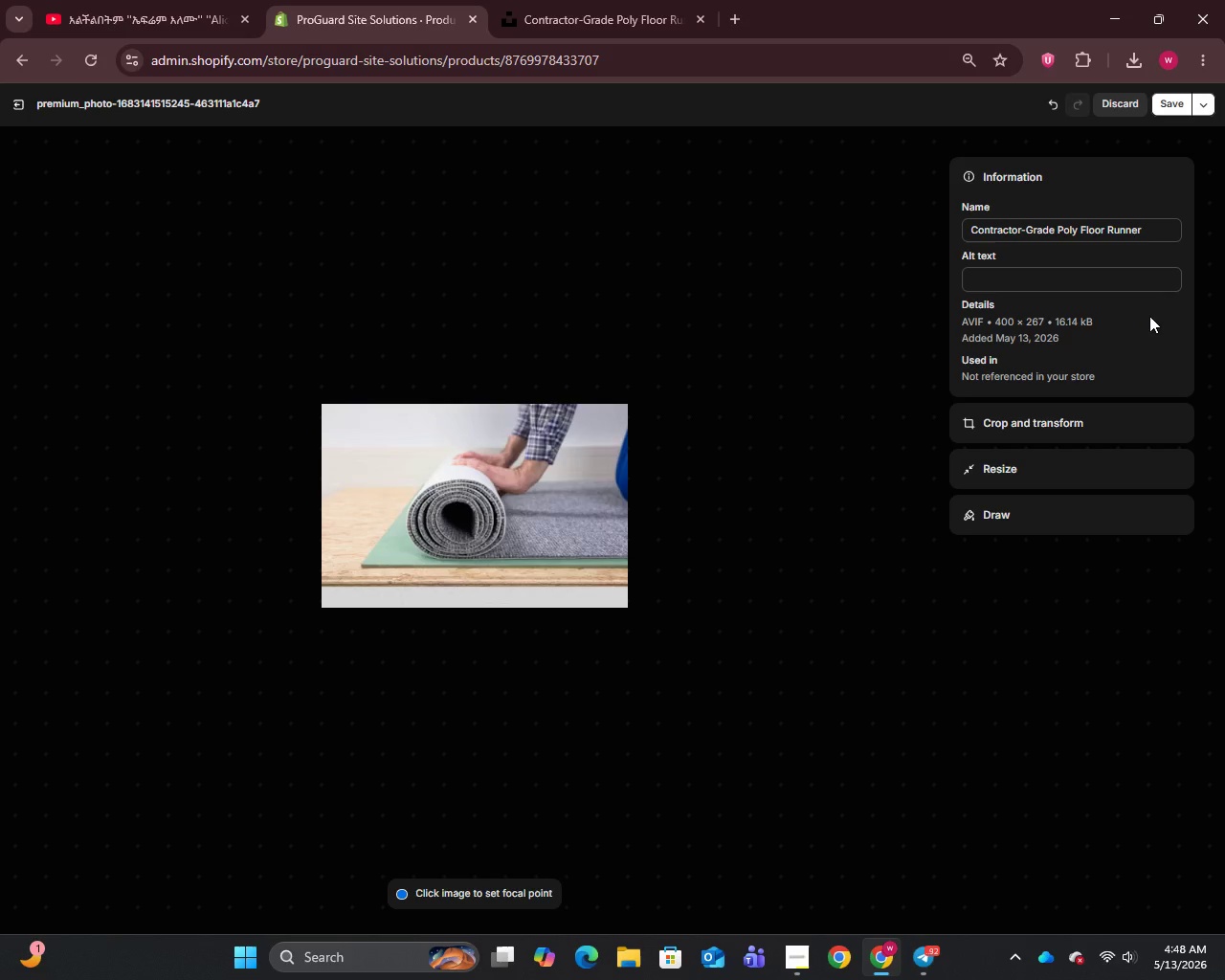 
left_click([1037, 288])
 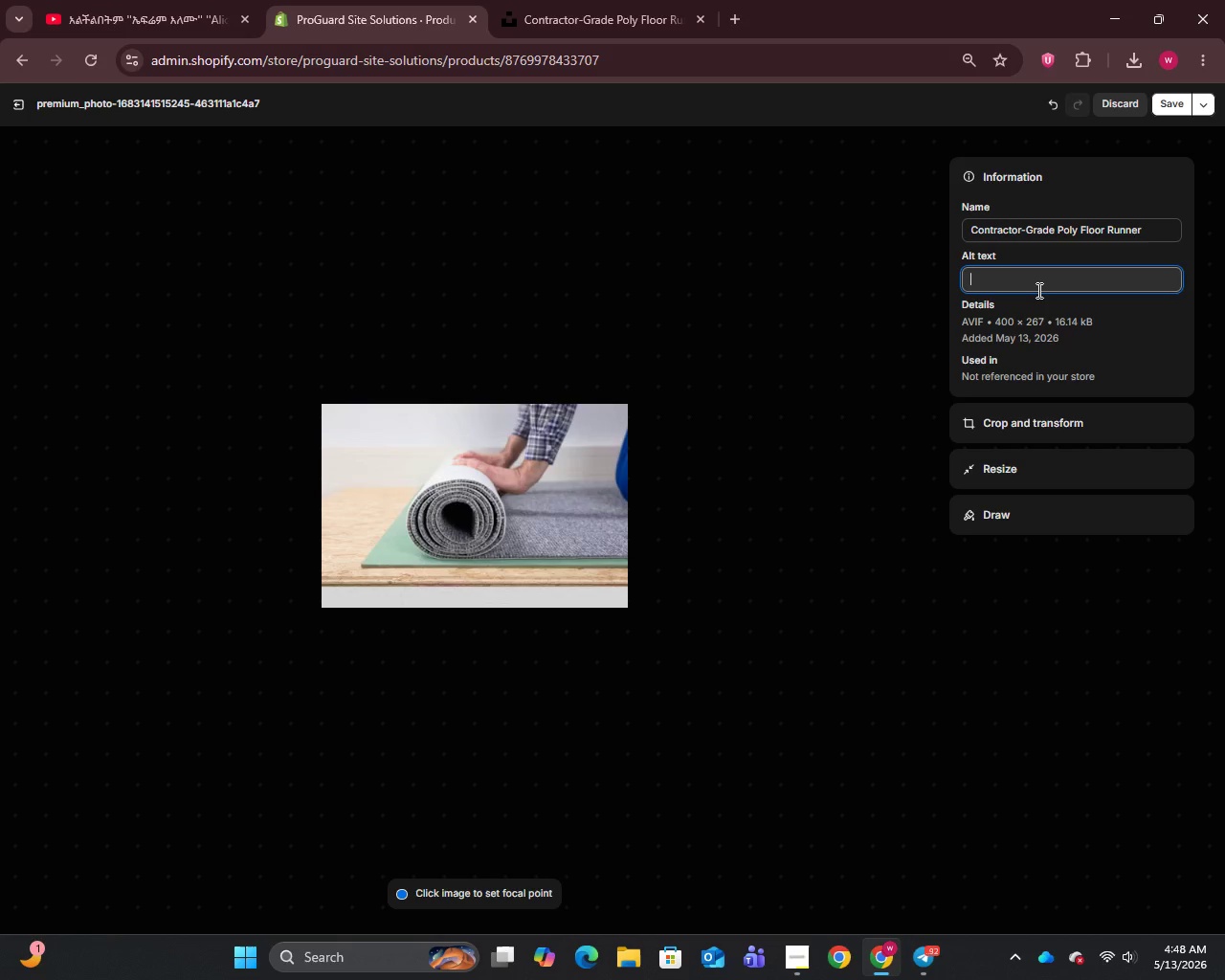 
type(Contracto)
 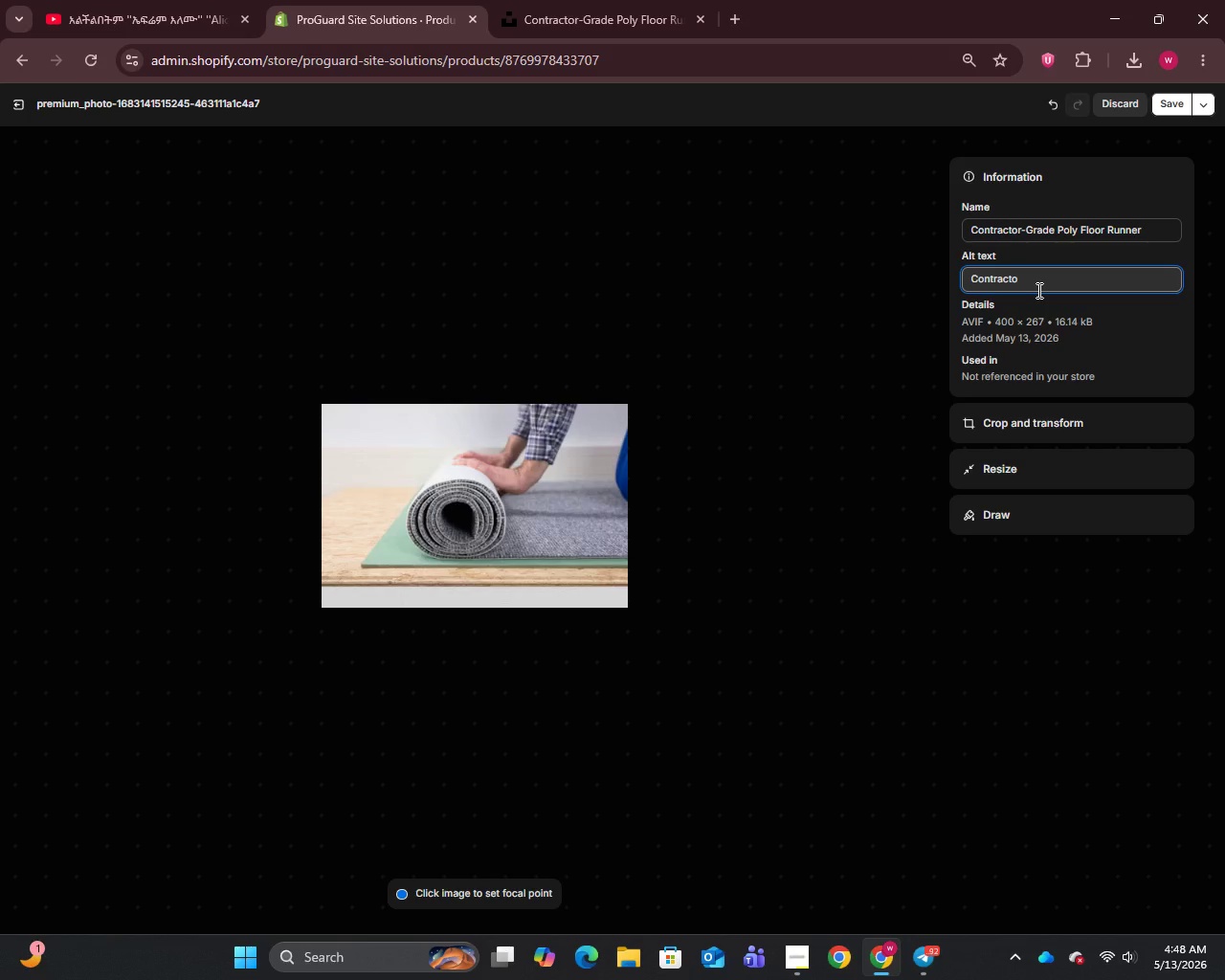 
wait(8.89)
 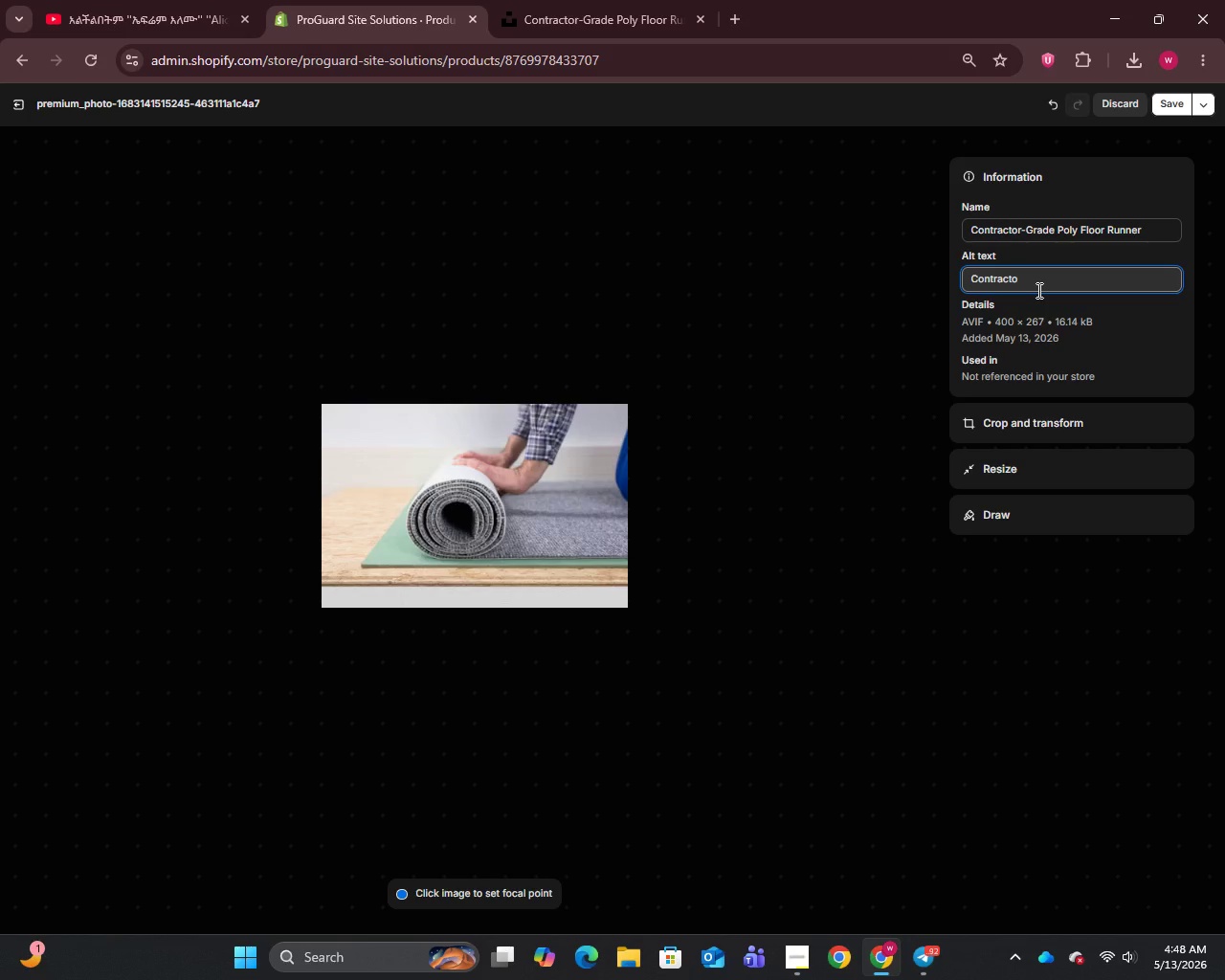 
type(r-Grade Poly Floor Runner 36in x 100ft - ProGuard Site Solutions heavy-duty waterproof non-slip floor protecton for rennovation job sites)
 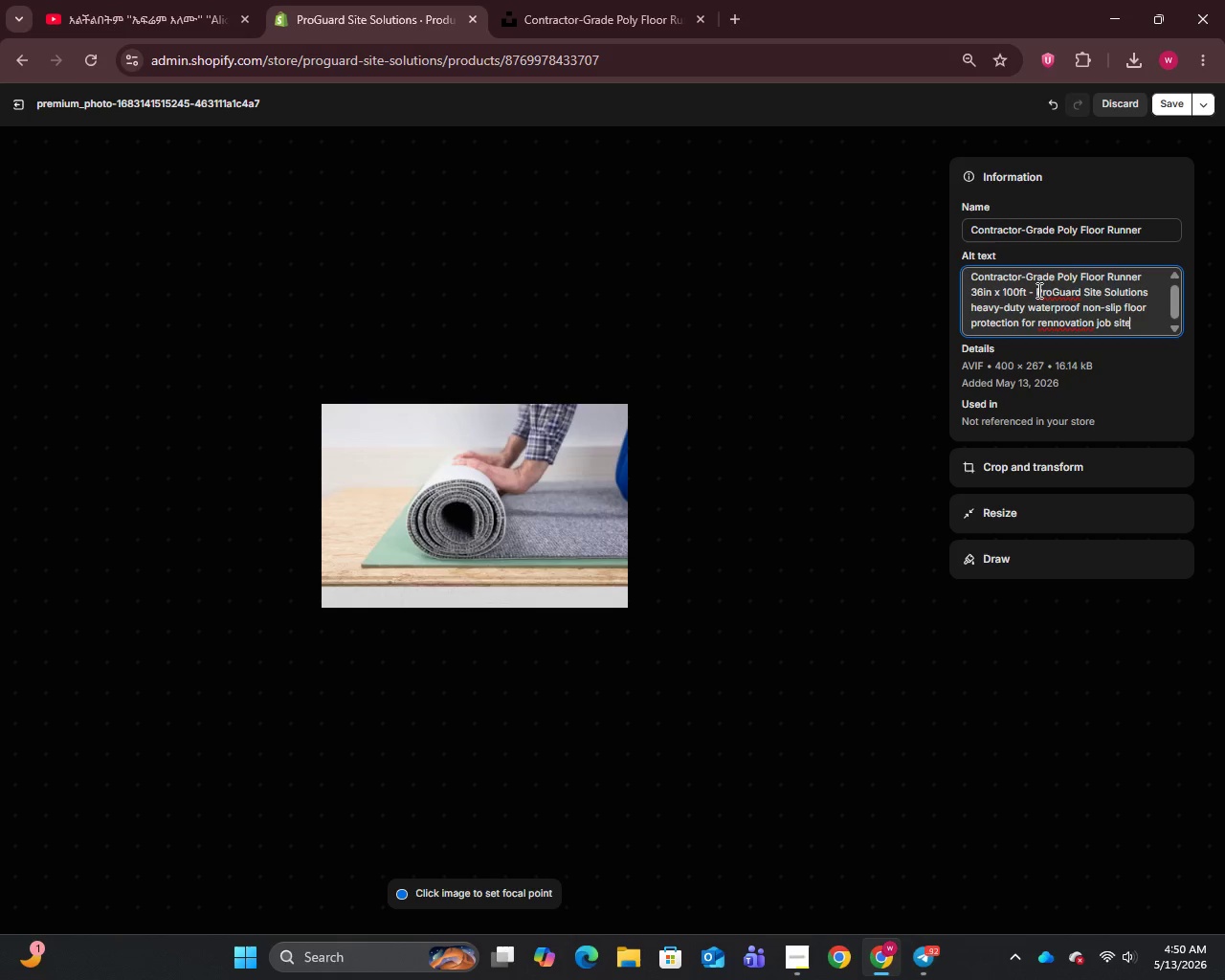 
wait(6.75)
 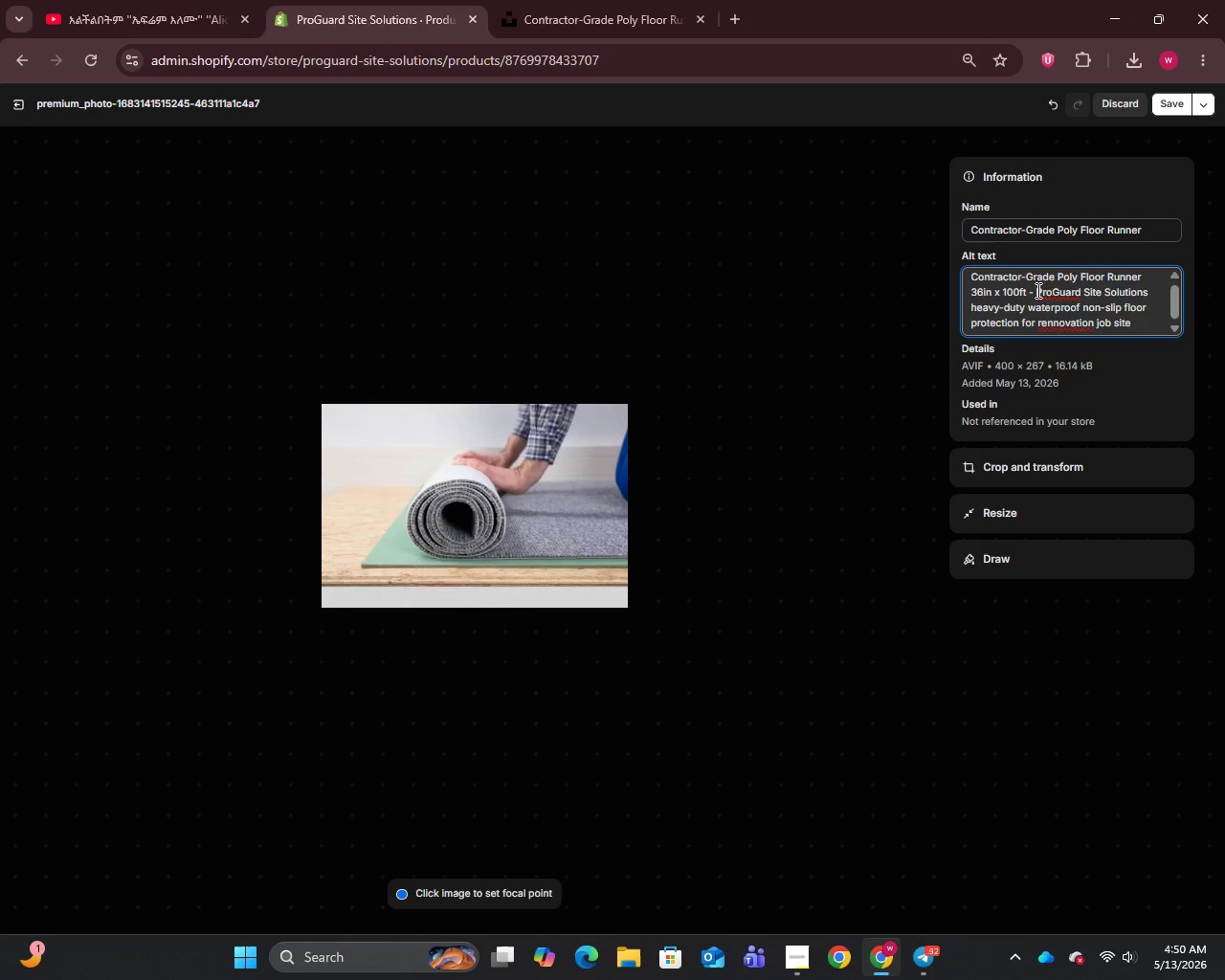 
left_click([1058, 327])
 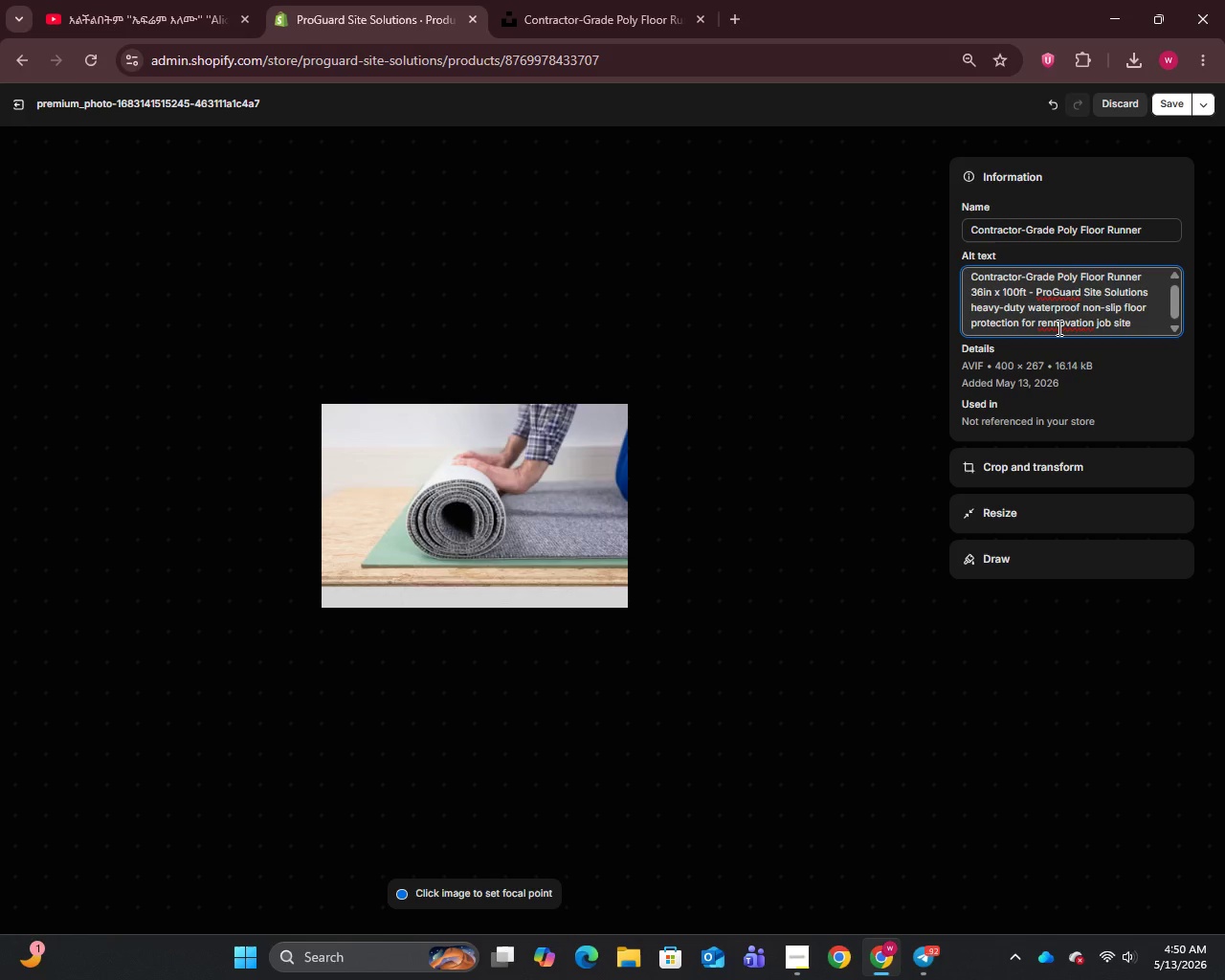 
key(Backspace)
 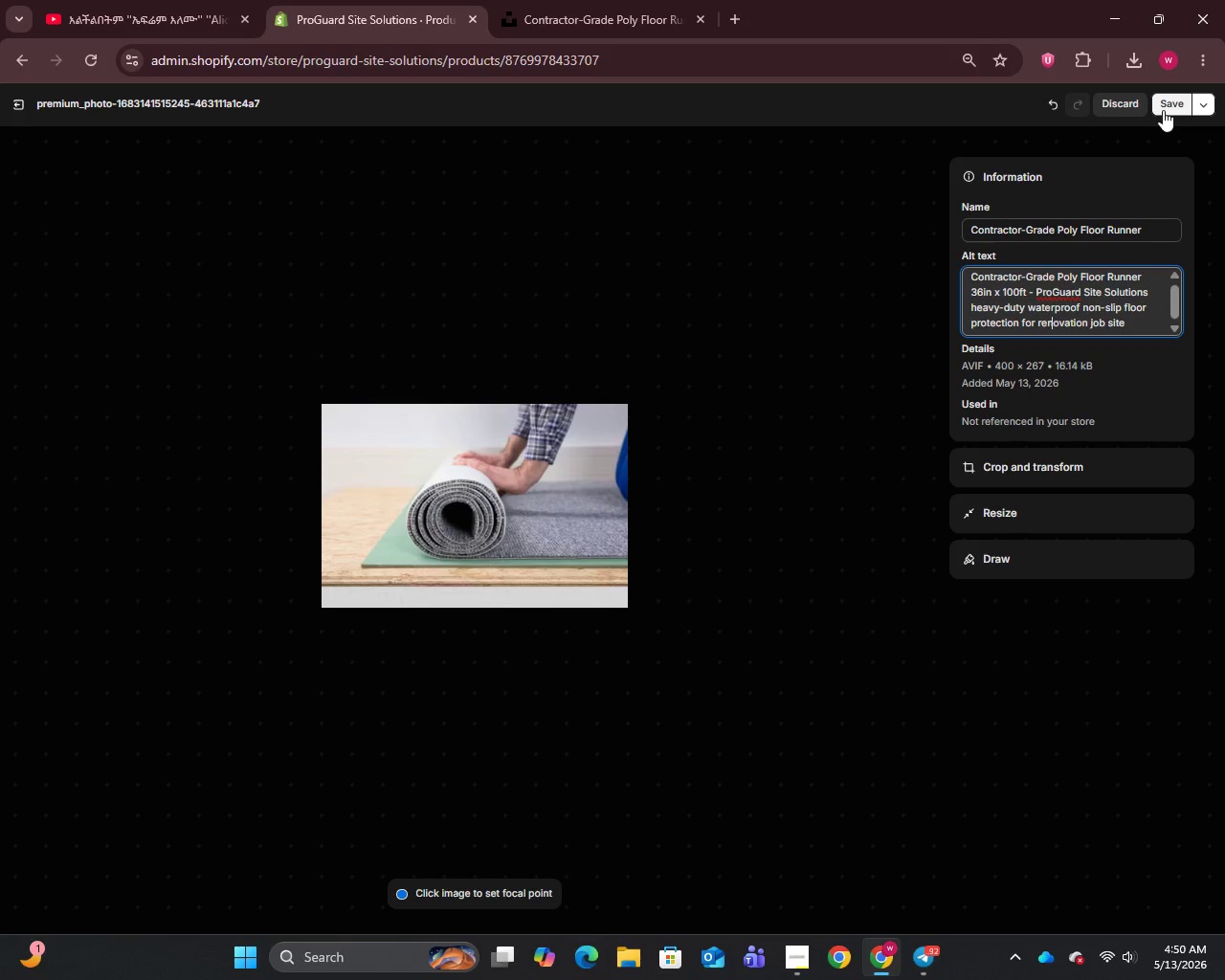 
left_click([1167, 104])
 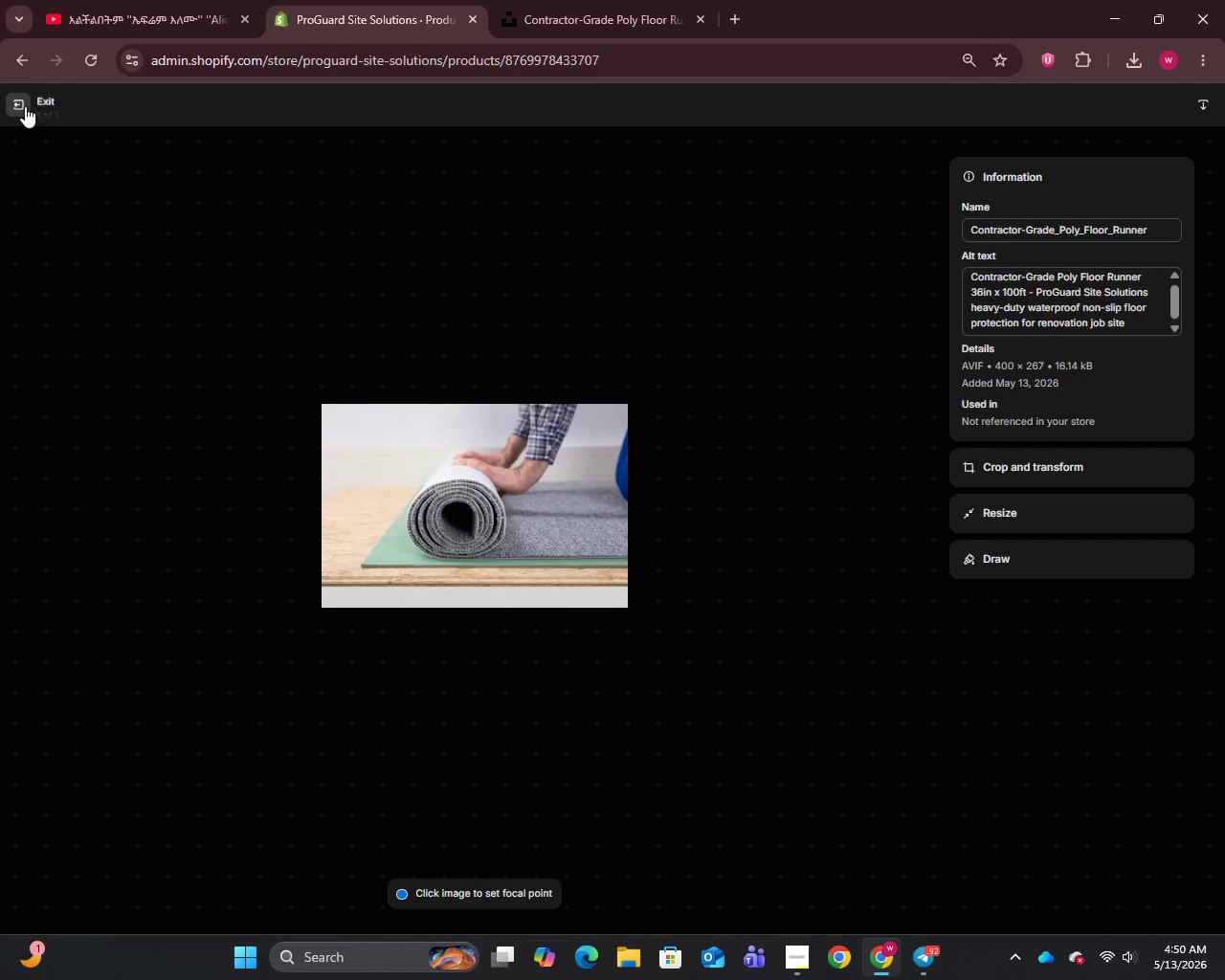 
double_click([138, 0])
 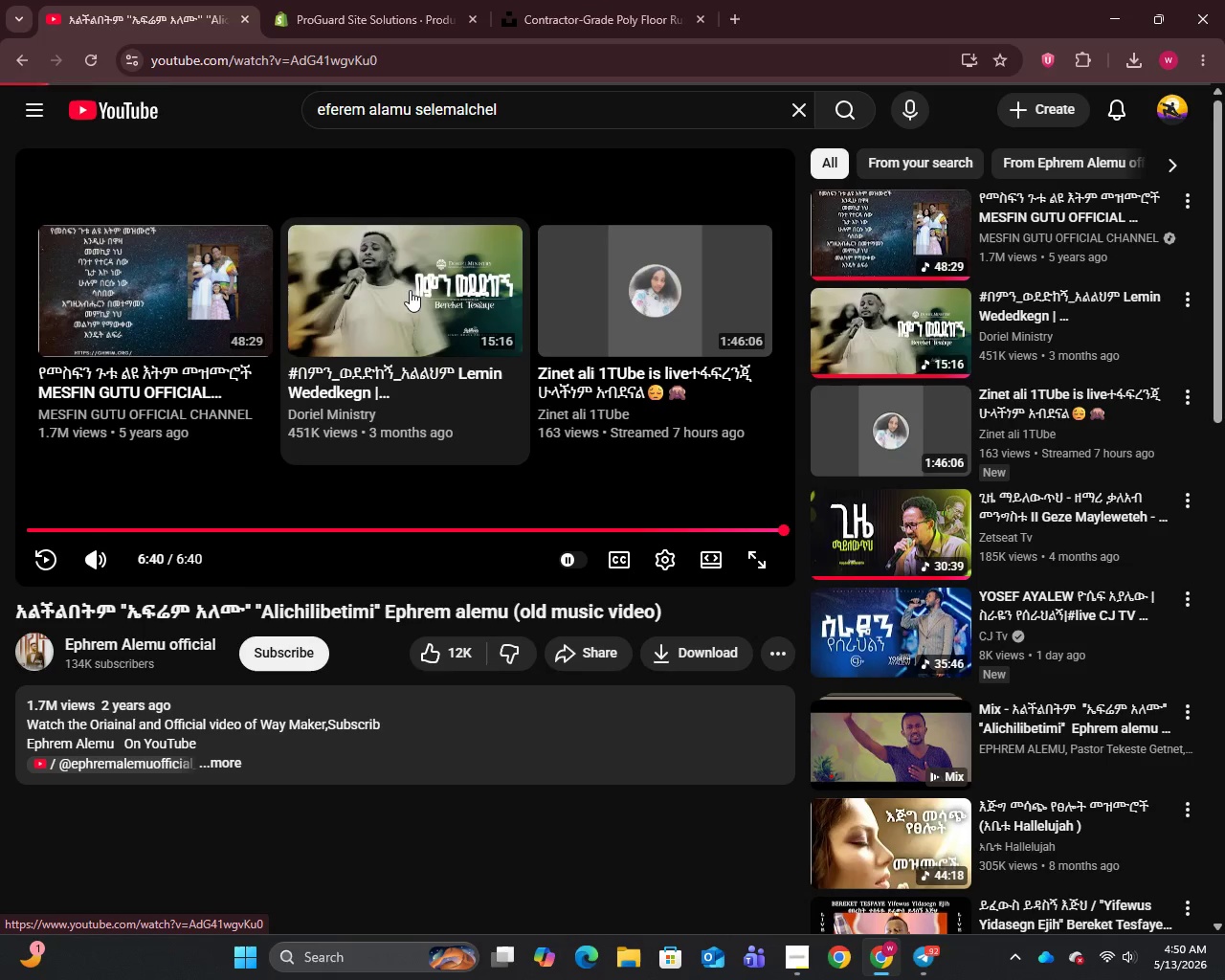 
left_click([344, 0])
 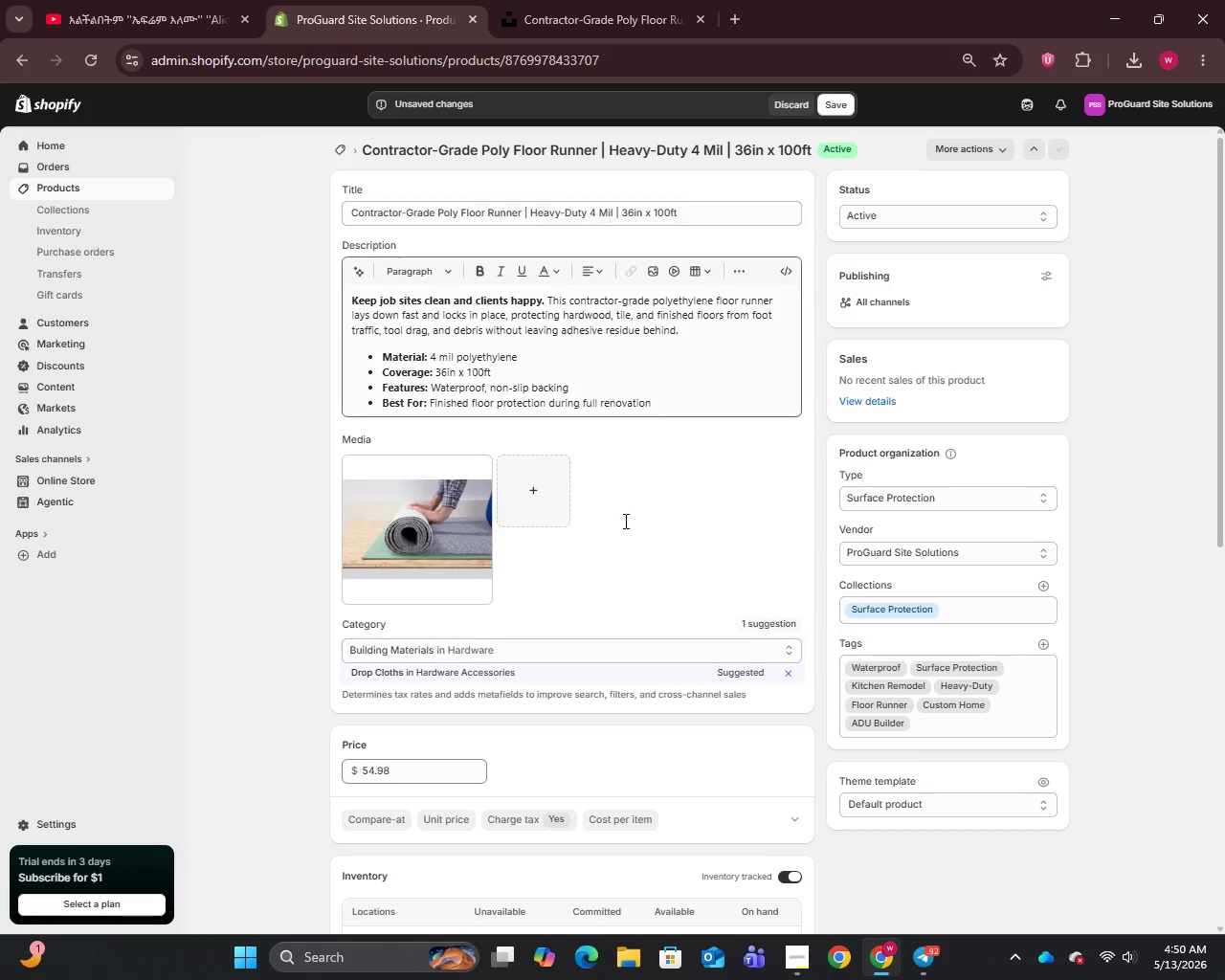 
scroll: coordinate [725, 564], scroll_direction: down, amount: 11.0
 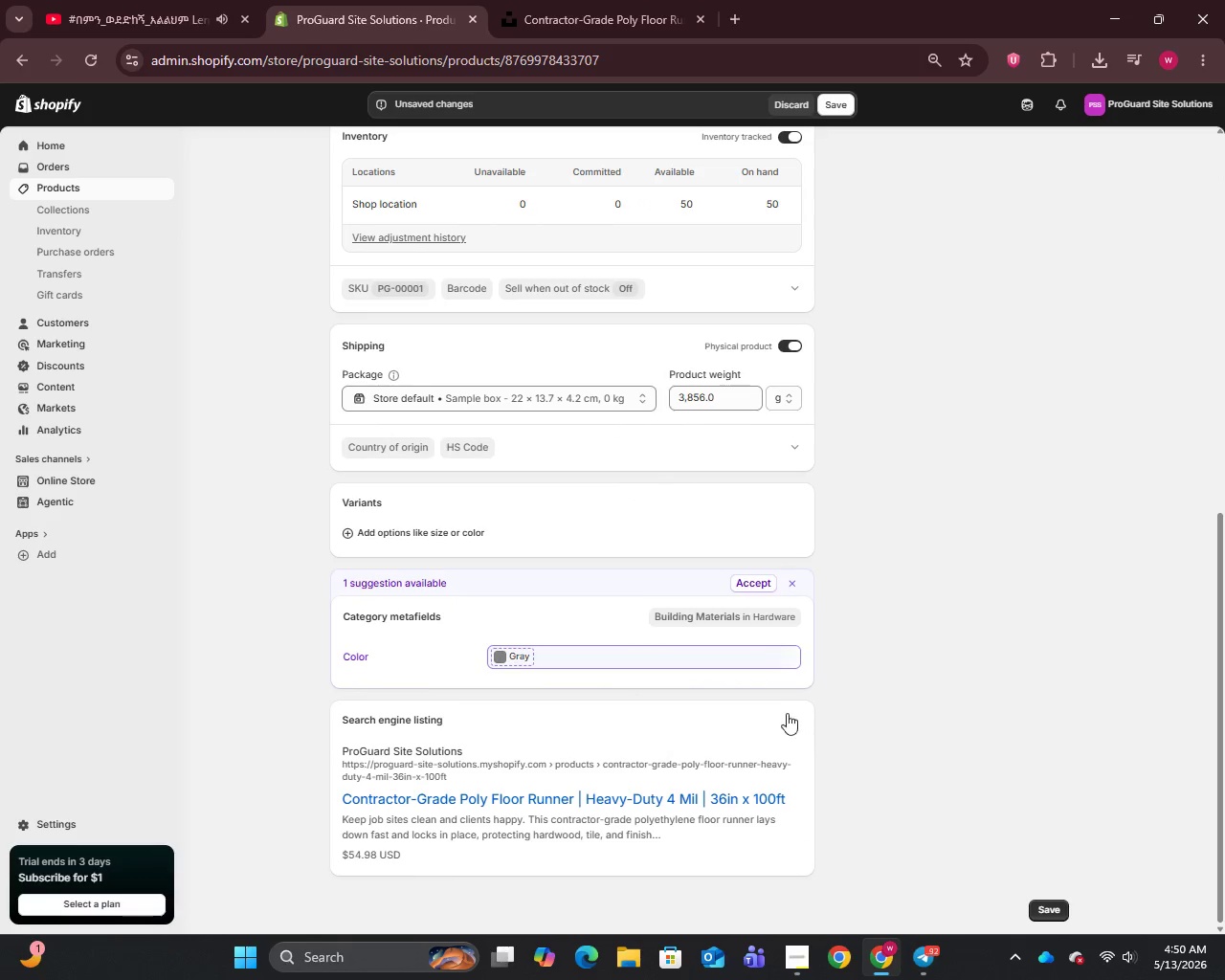 
left_click_drag(start_coordinate=[779, 713], to_coordinate=[783, 718])
 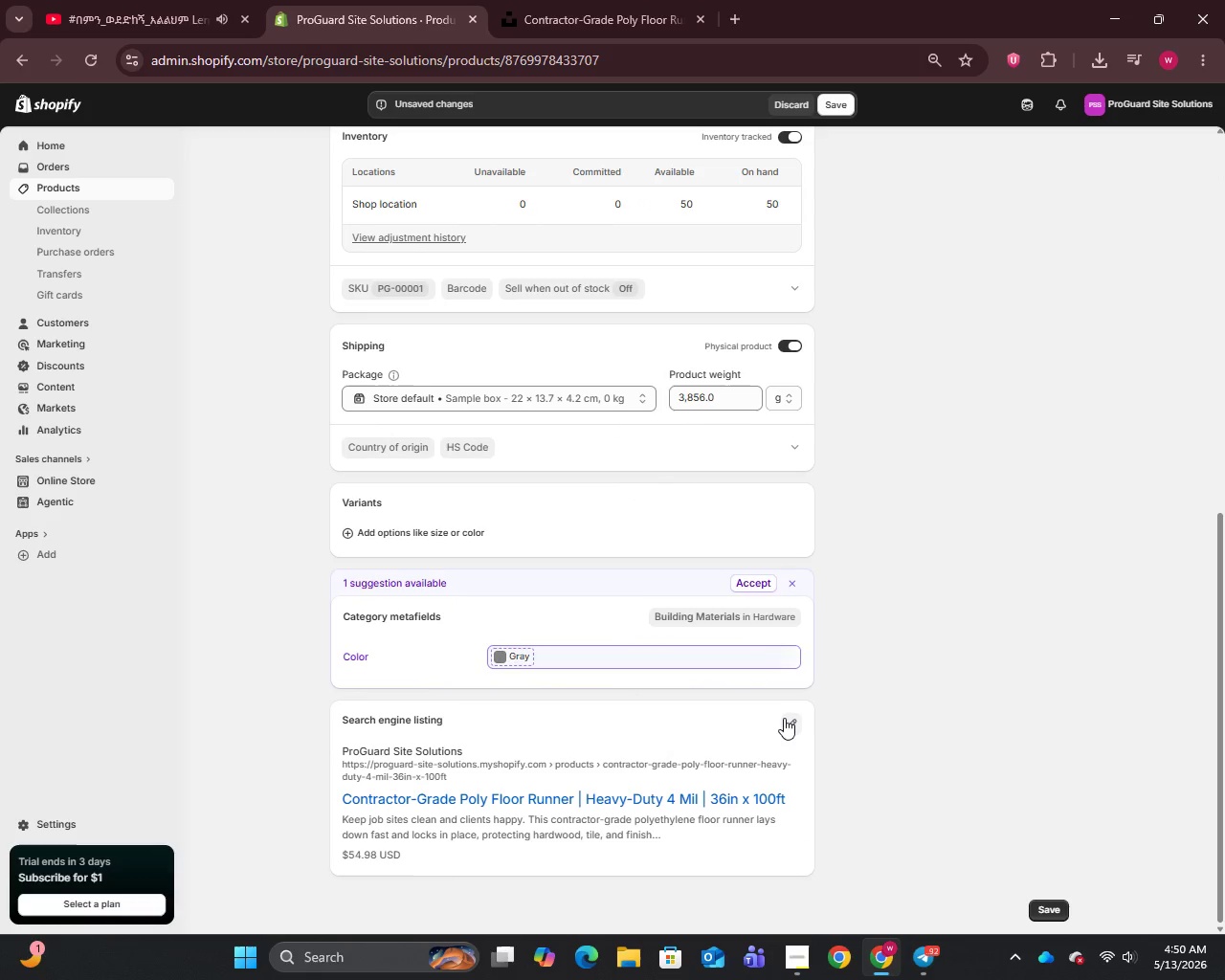 
double_click([784, 718])
 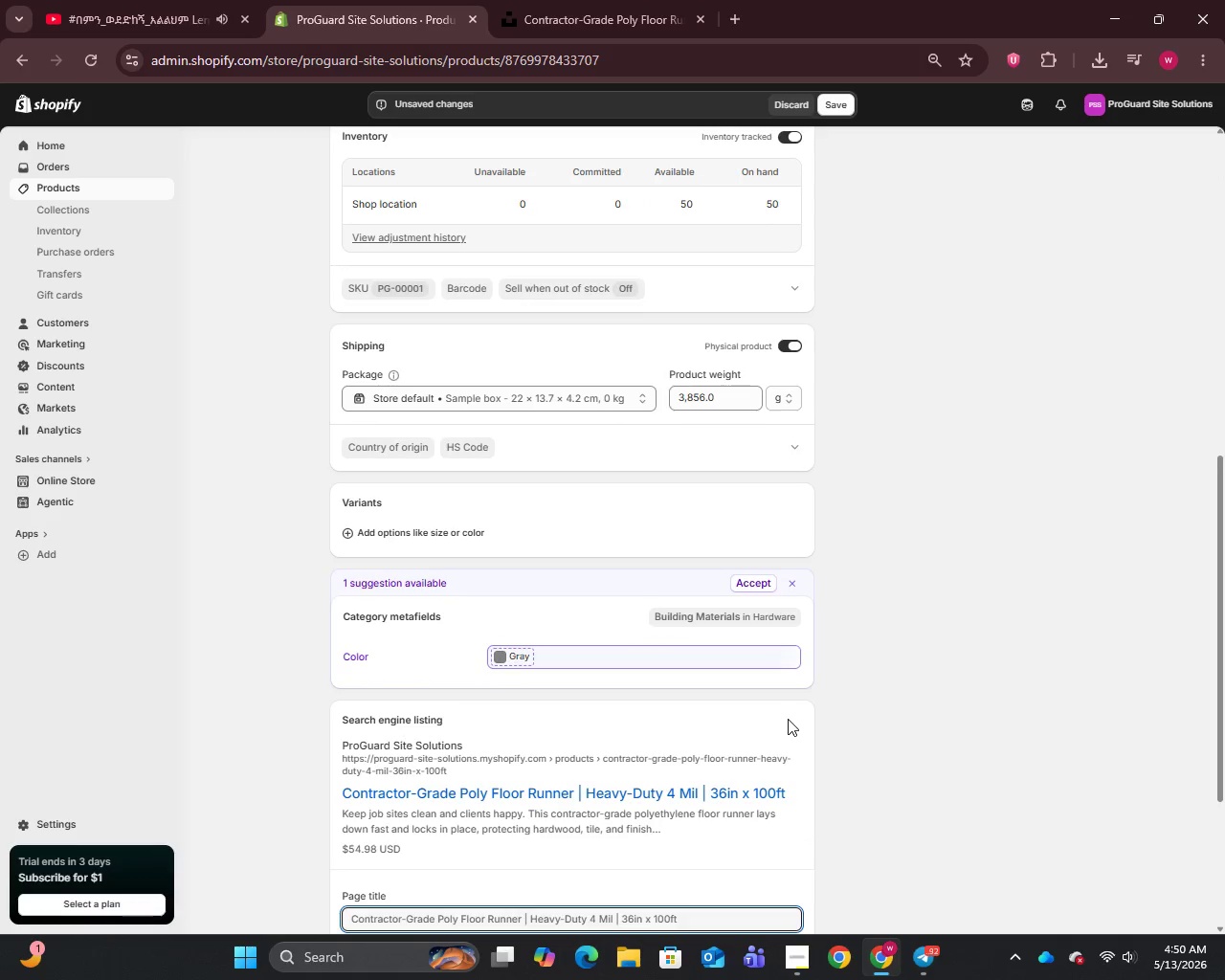 
scroll: coordinate [788, 719], scroll_direction: down, amount: 3.0
 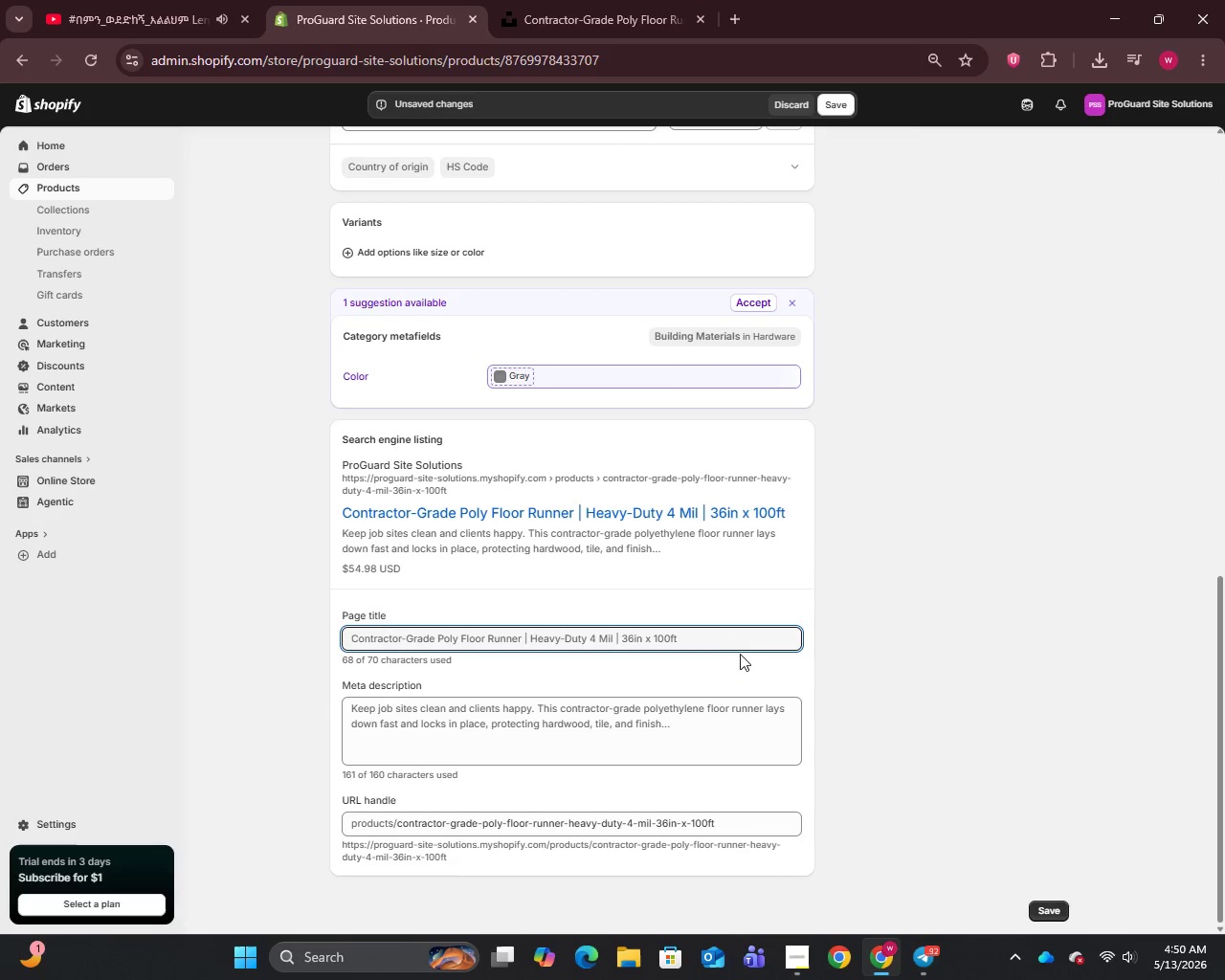 
left_click_drag(start_coordinate=[718, 636], to_coordinate=[333, 673])
 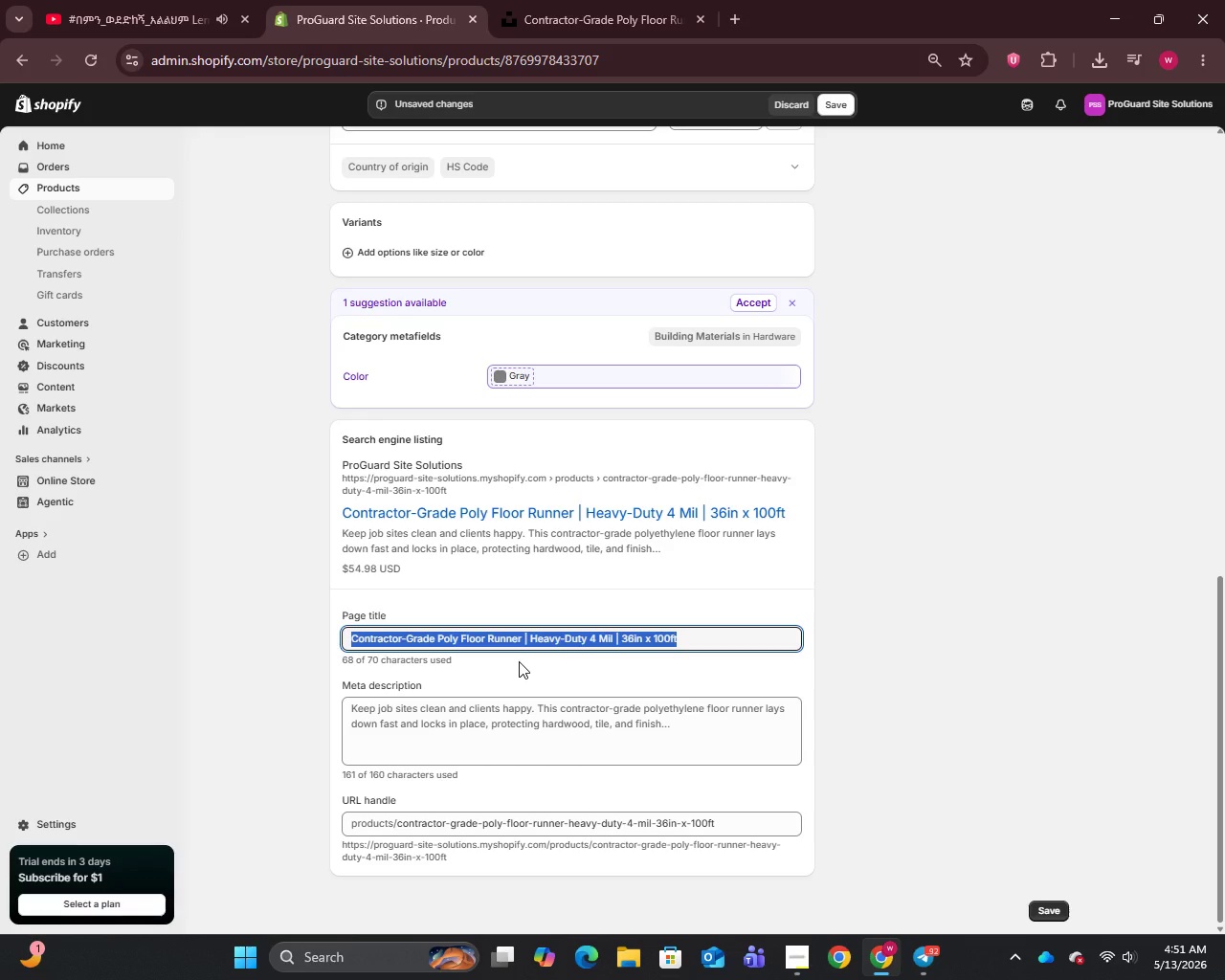 
wait(43.06)
 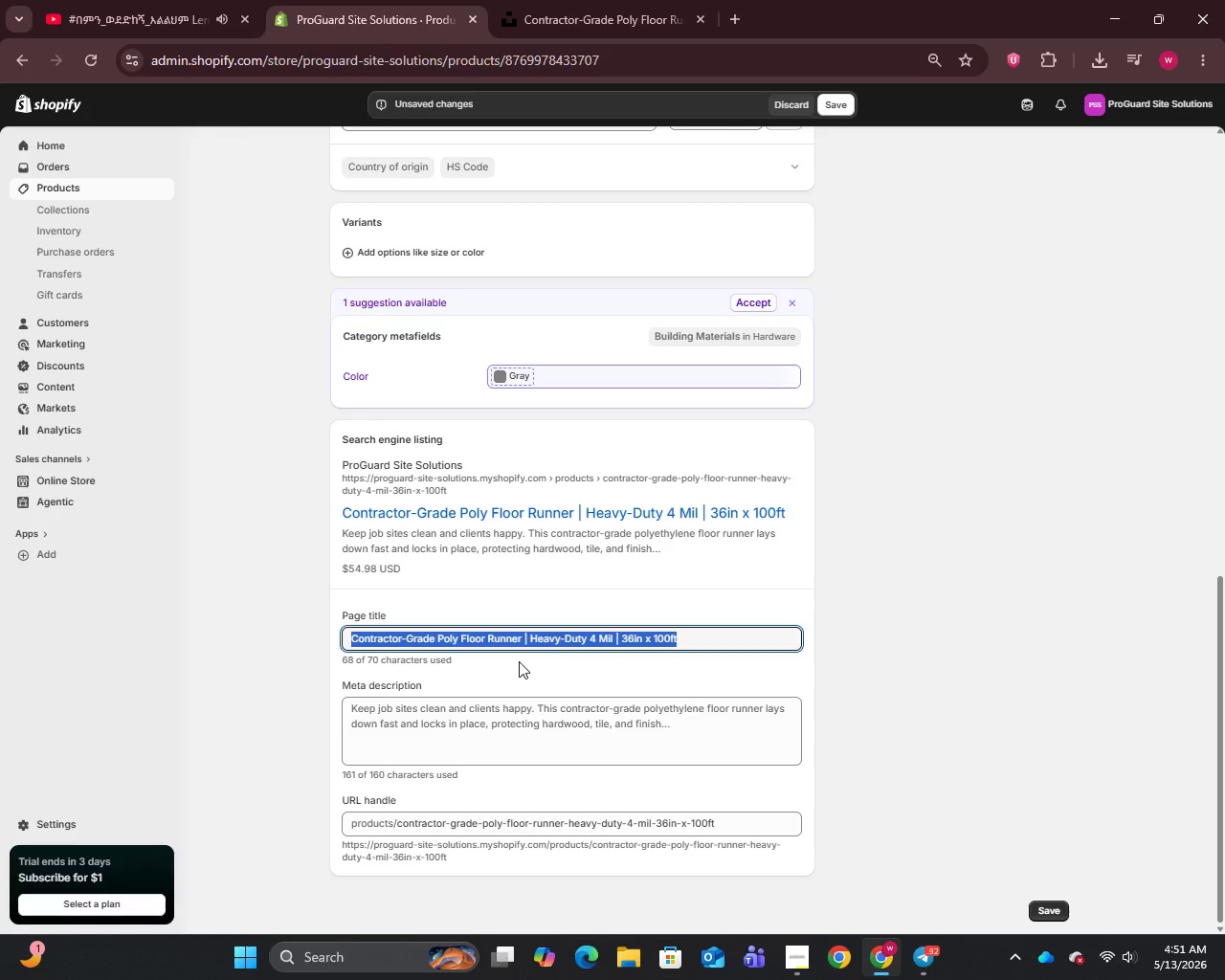 
left_click([532, 765])
 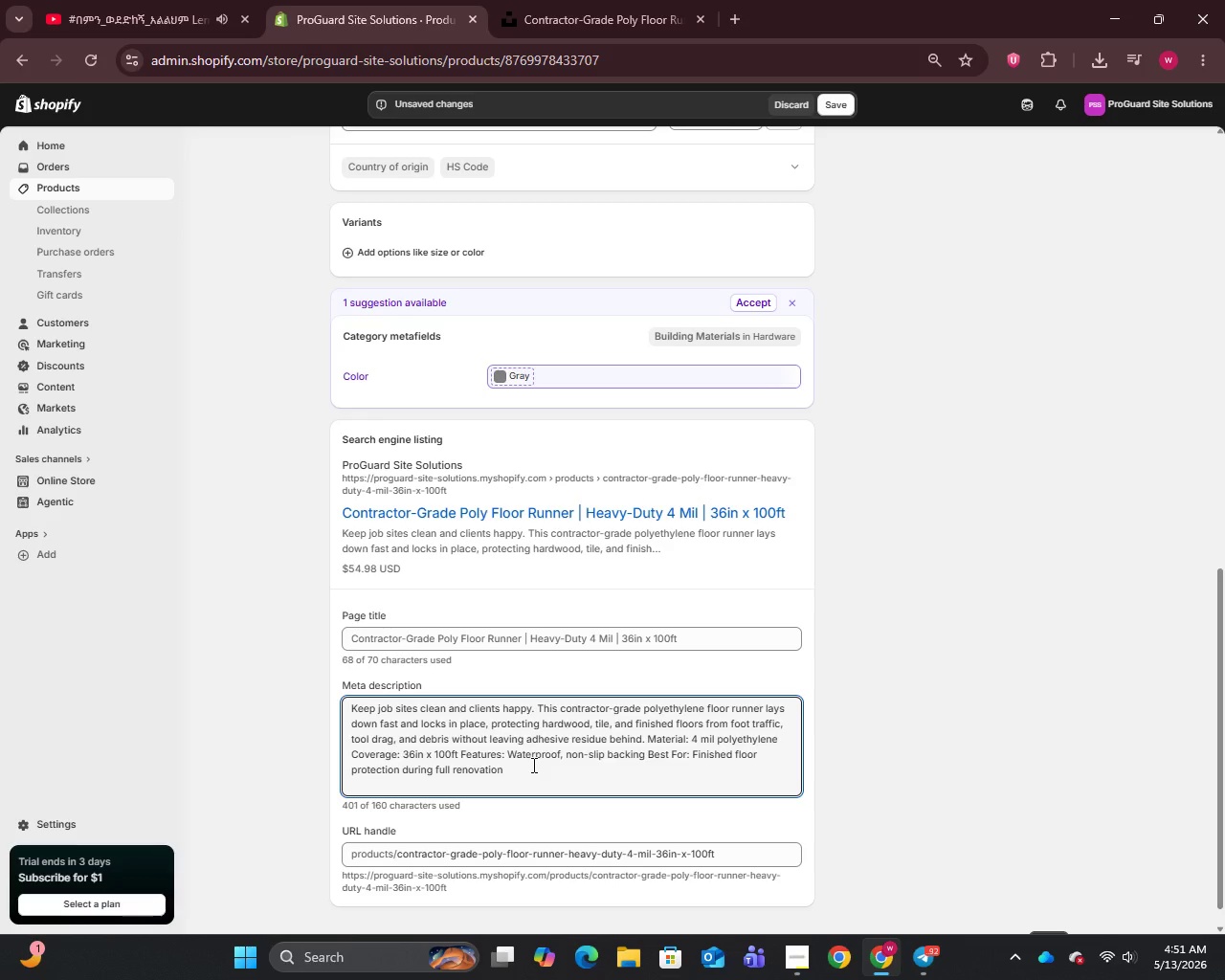 
key(Control+A)
 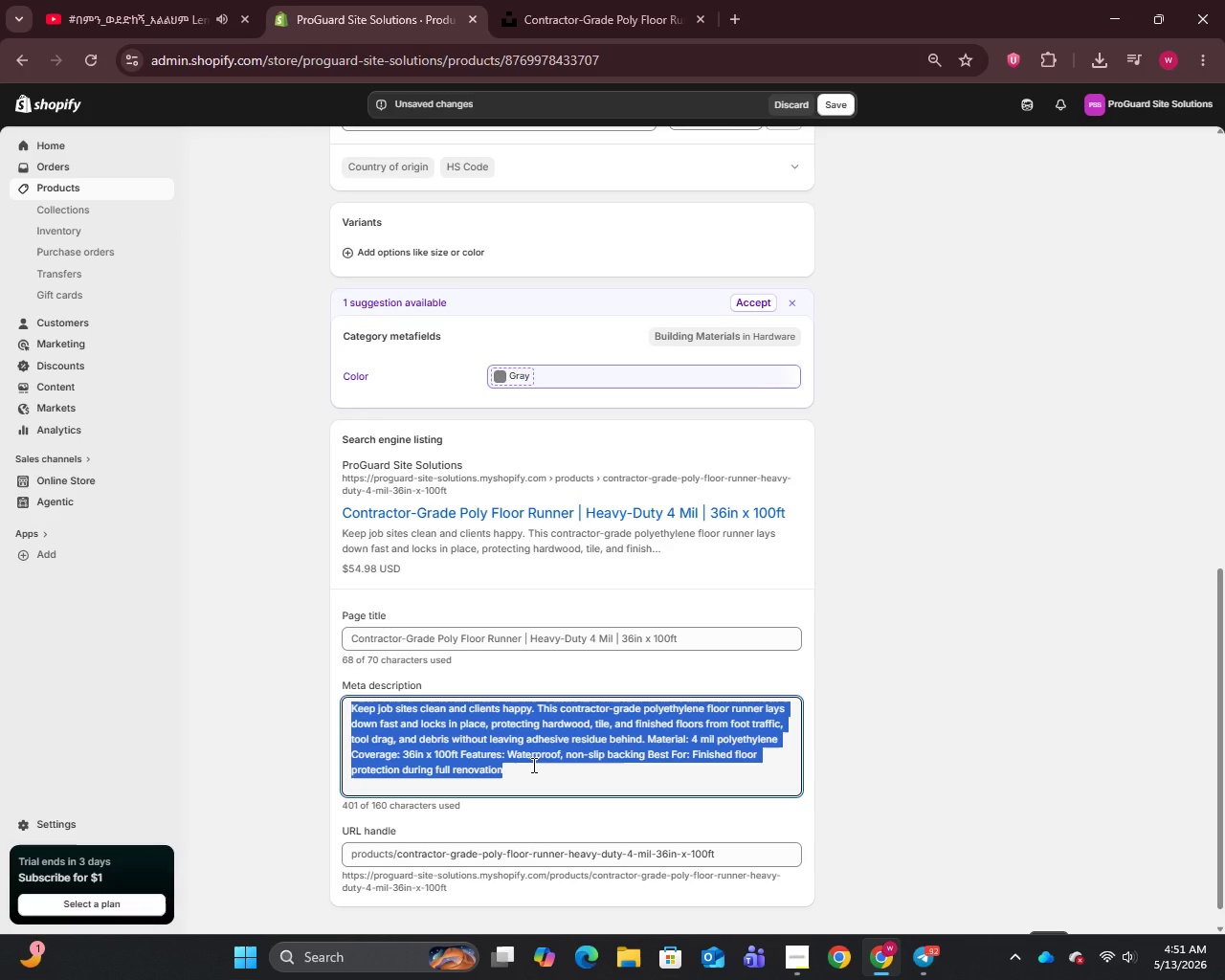 
type(Heavy-duty 4 mil)
 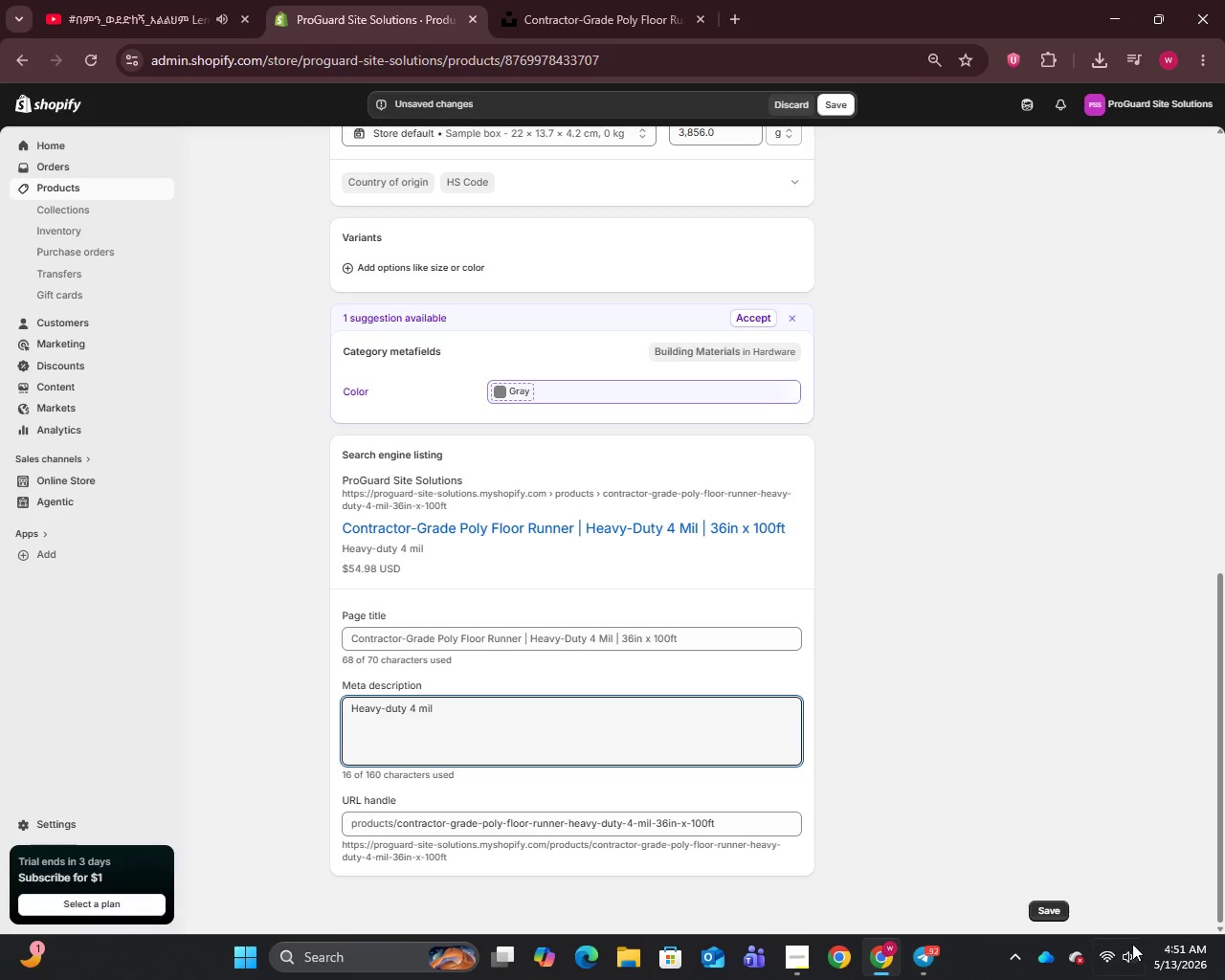 
scroll: coordinate [1136, 948], scroll_direction: up, amount: 1.0
 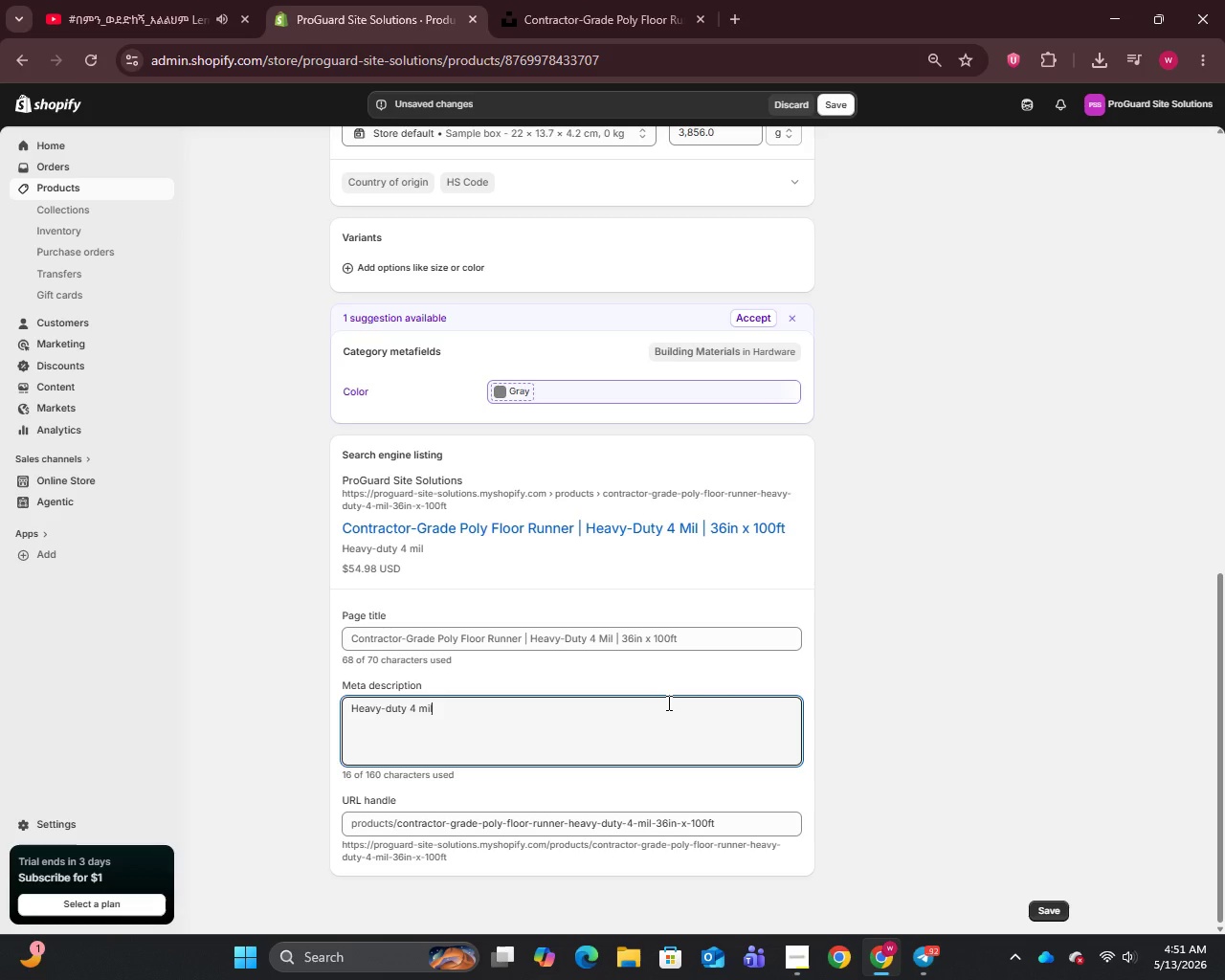 
type( waterproof floor runner for contractors. 36in x 100ft non-slip protection for finished floors during renovation.)
 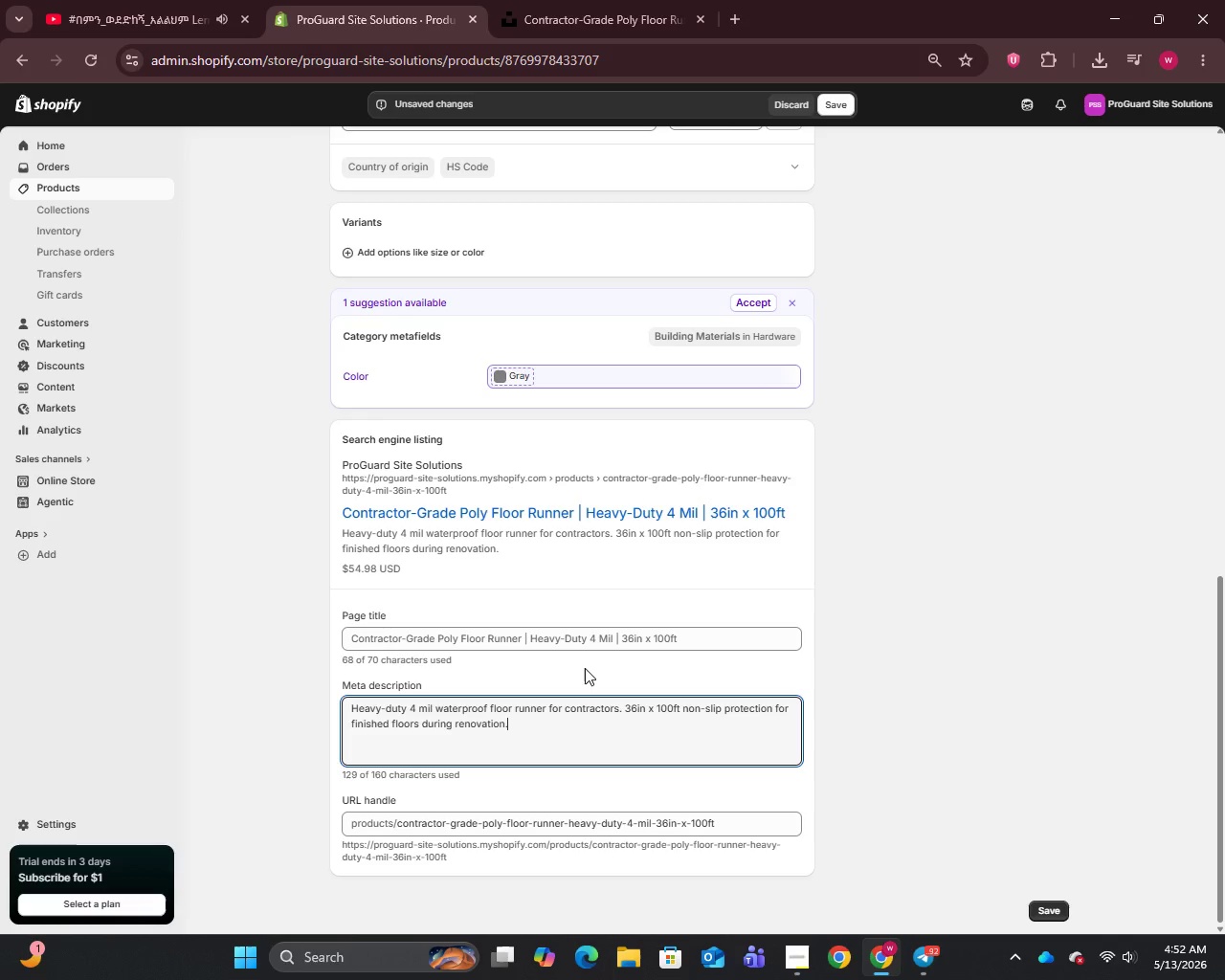 
wait(5.56)
 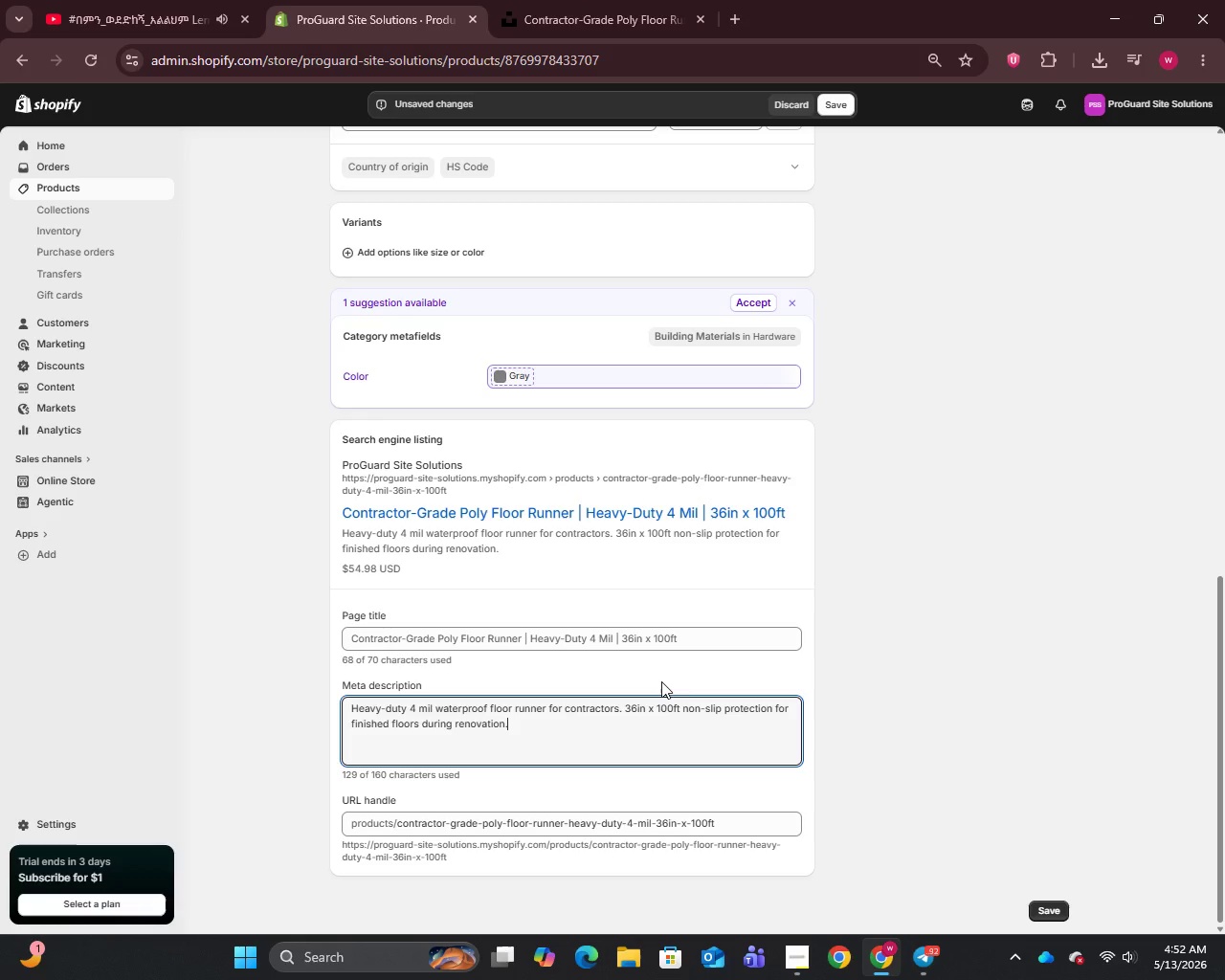 
scroll: coordinate [619, 702], scroll_direction: up, amount: 13.0
 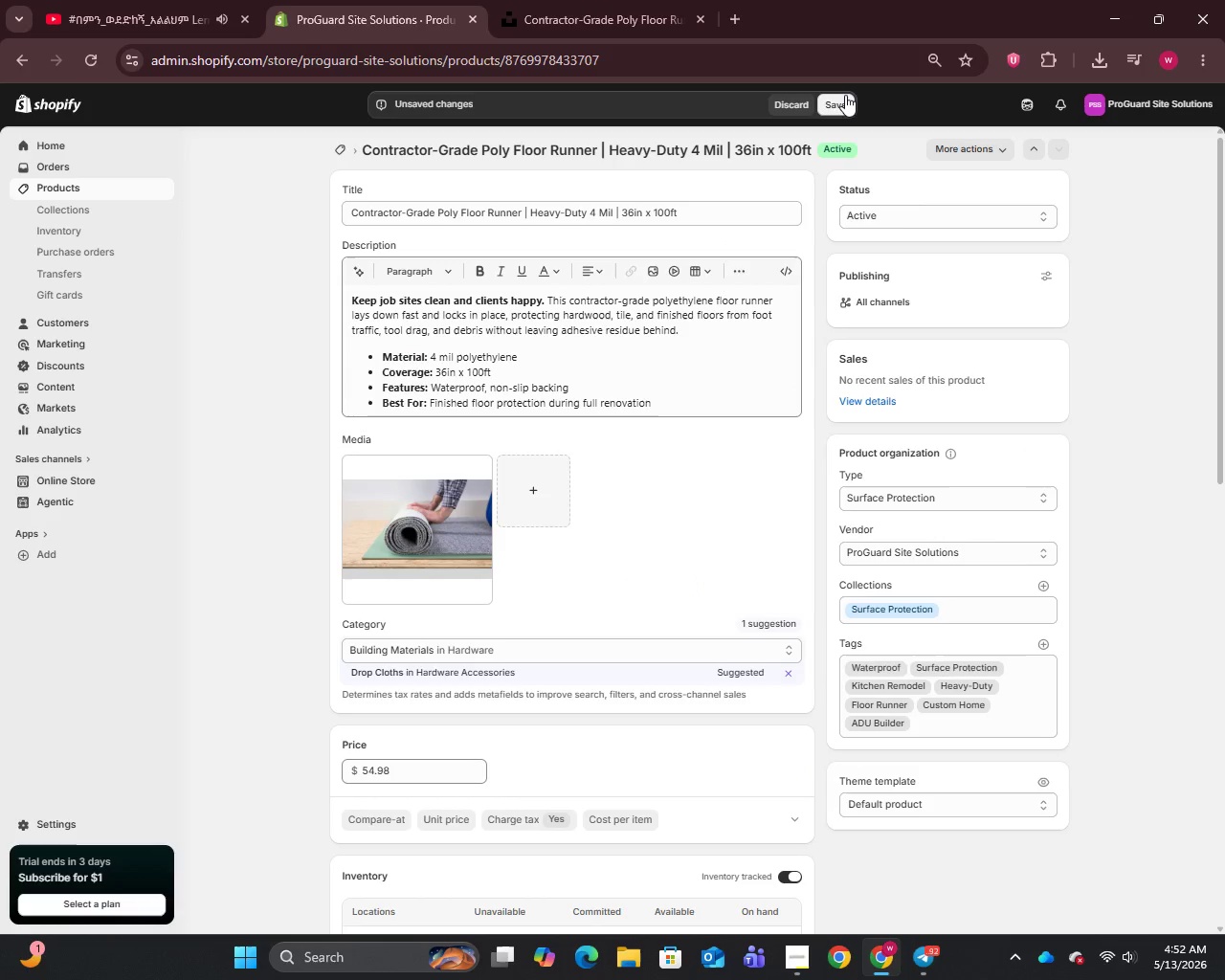 
left_click([843, 95])
 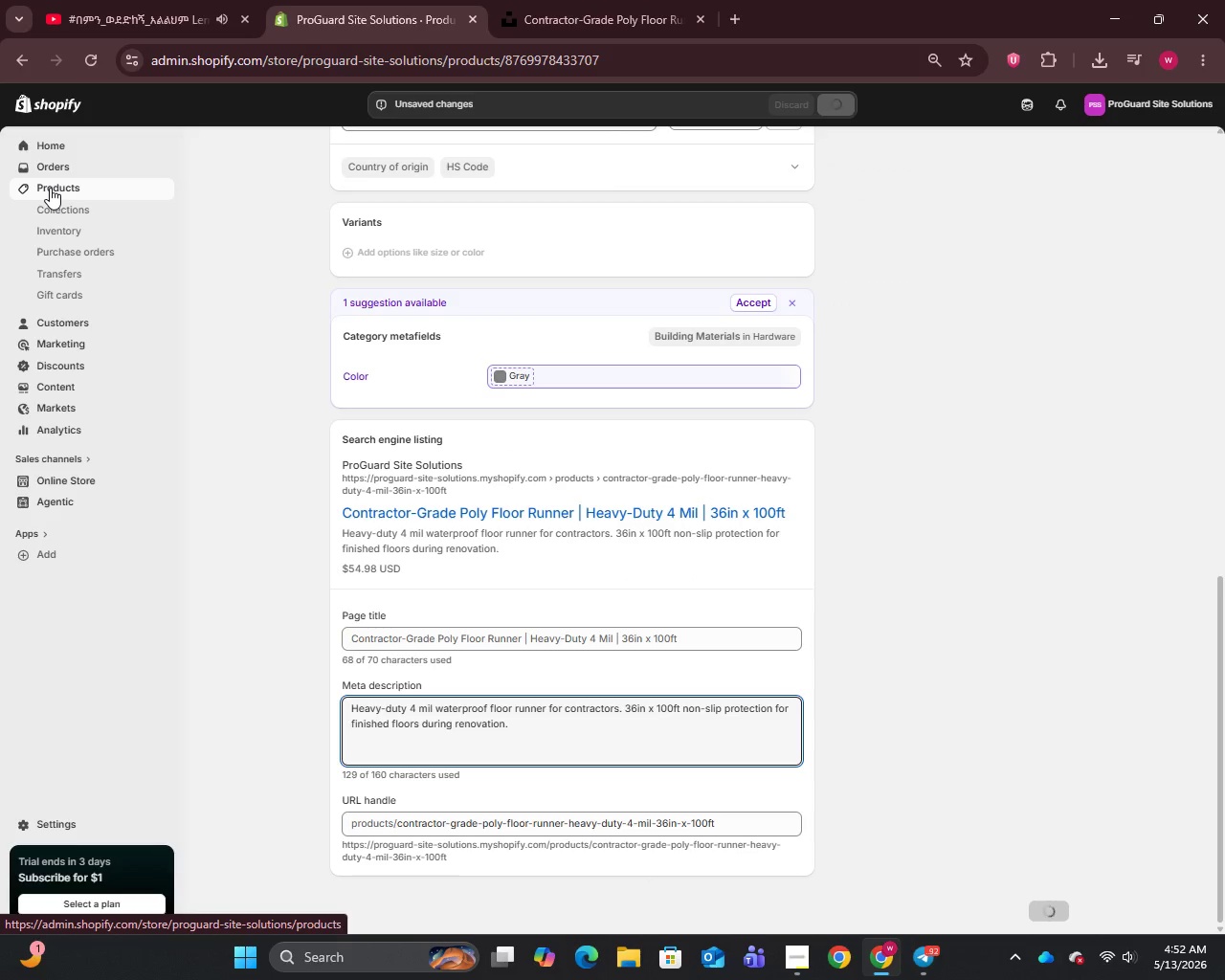 
left_click([50, 188])
 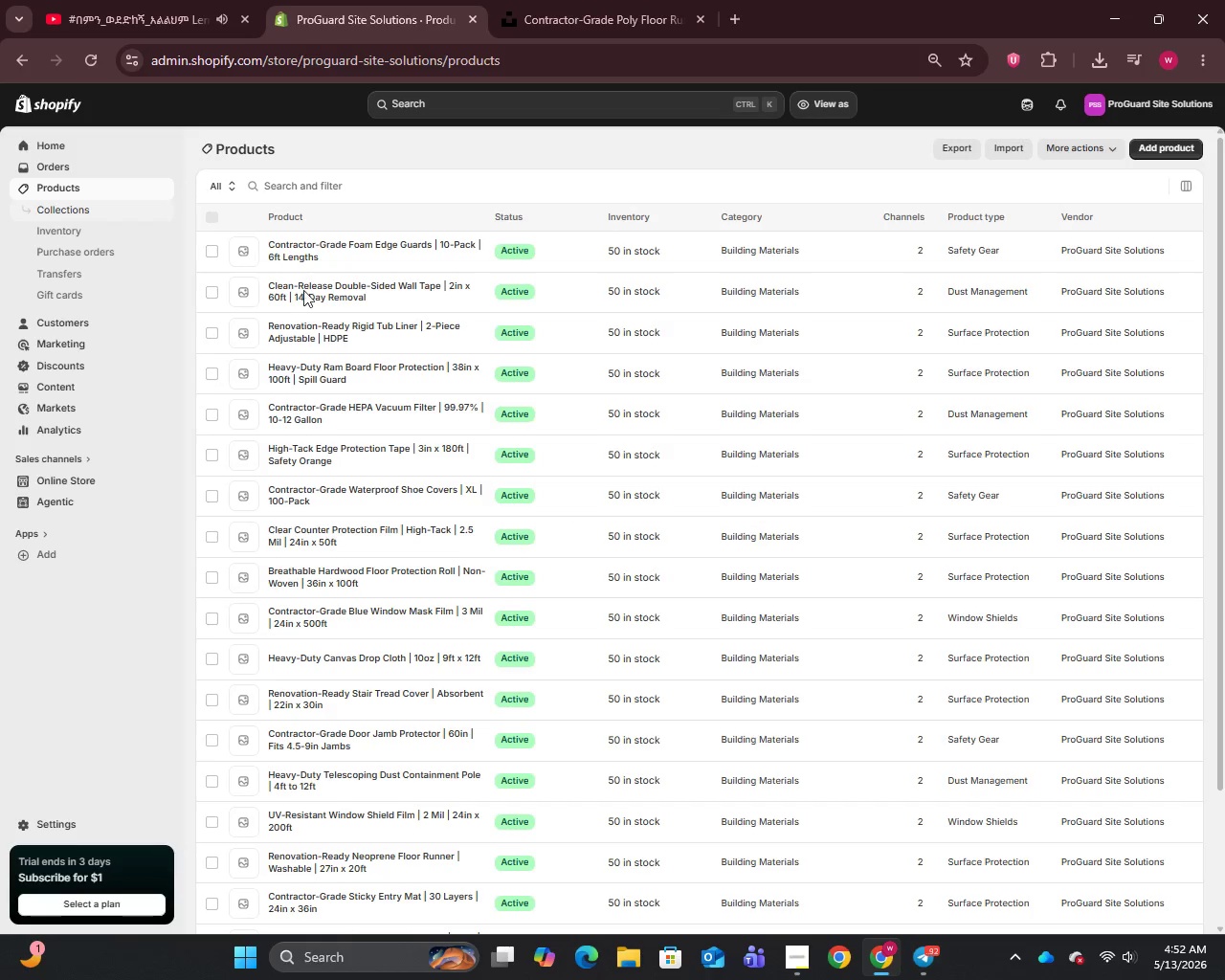 
scroll: coordinate [427, 689], scroll_direction: down, amount: 7.0
 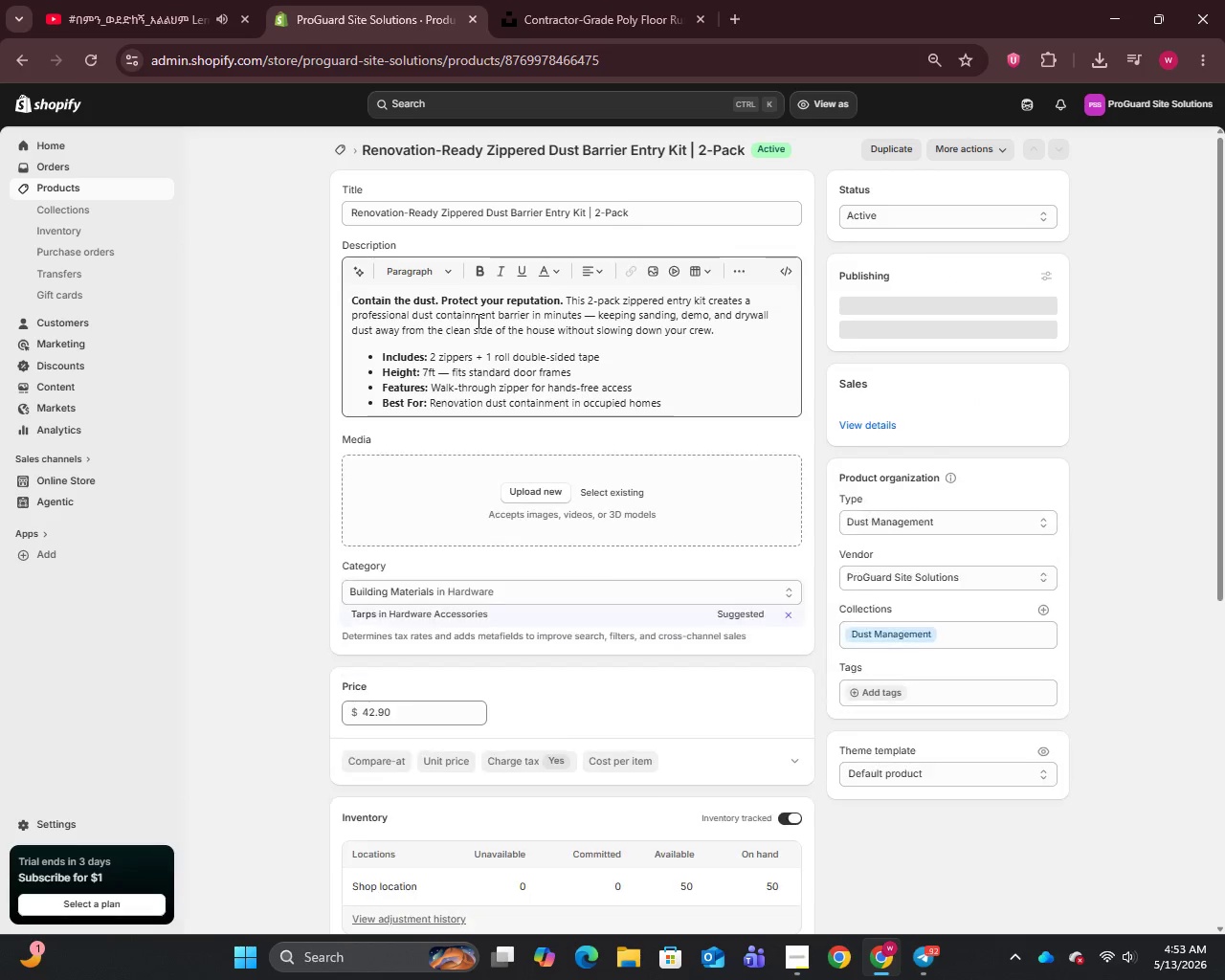 
left_click([445, 374])
 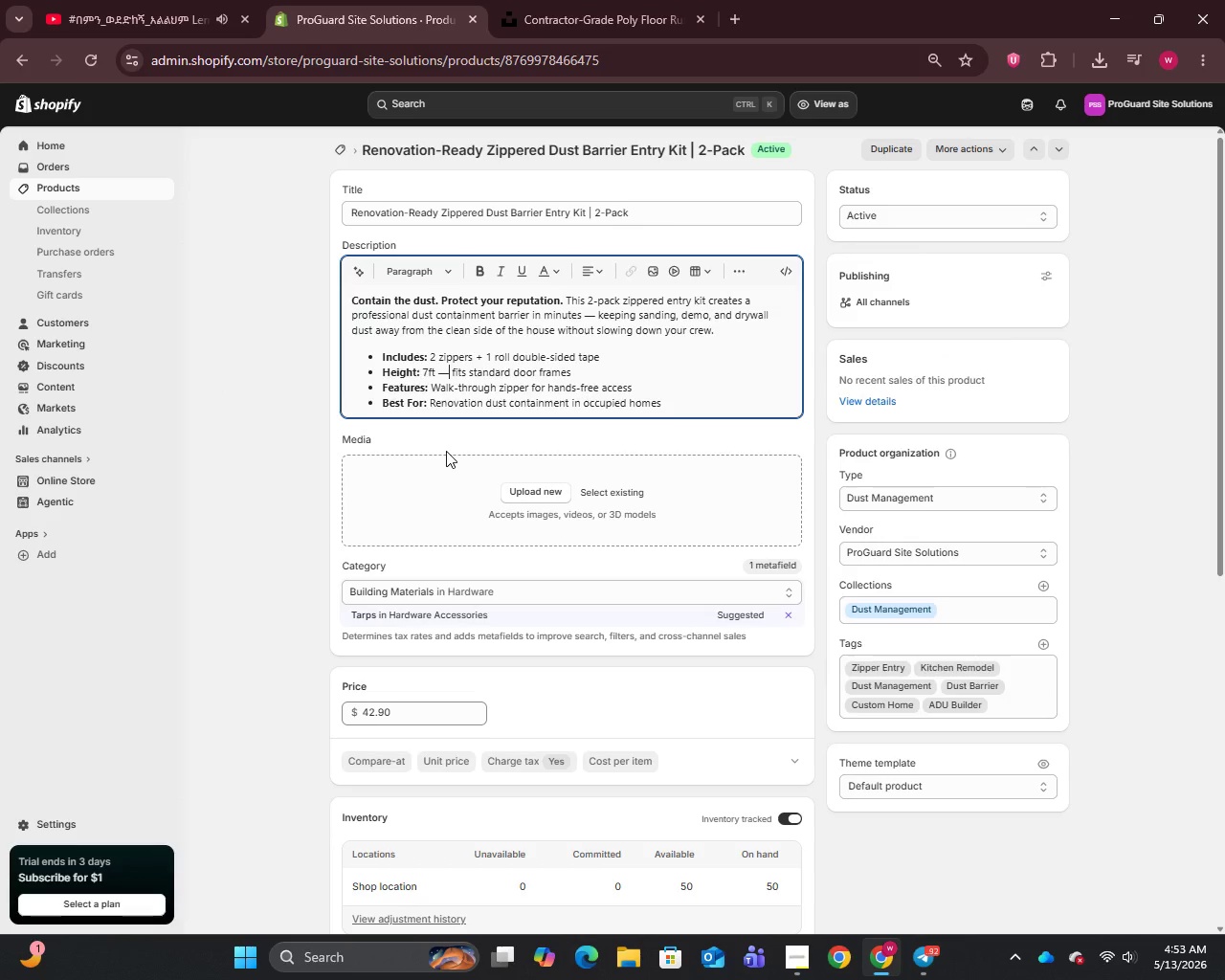 
key(Backspace)
 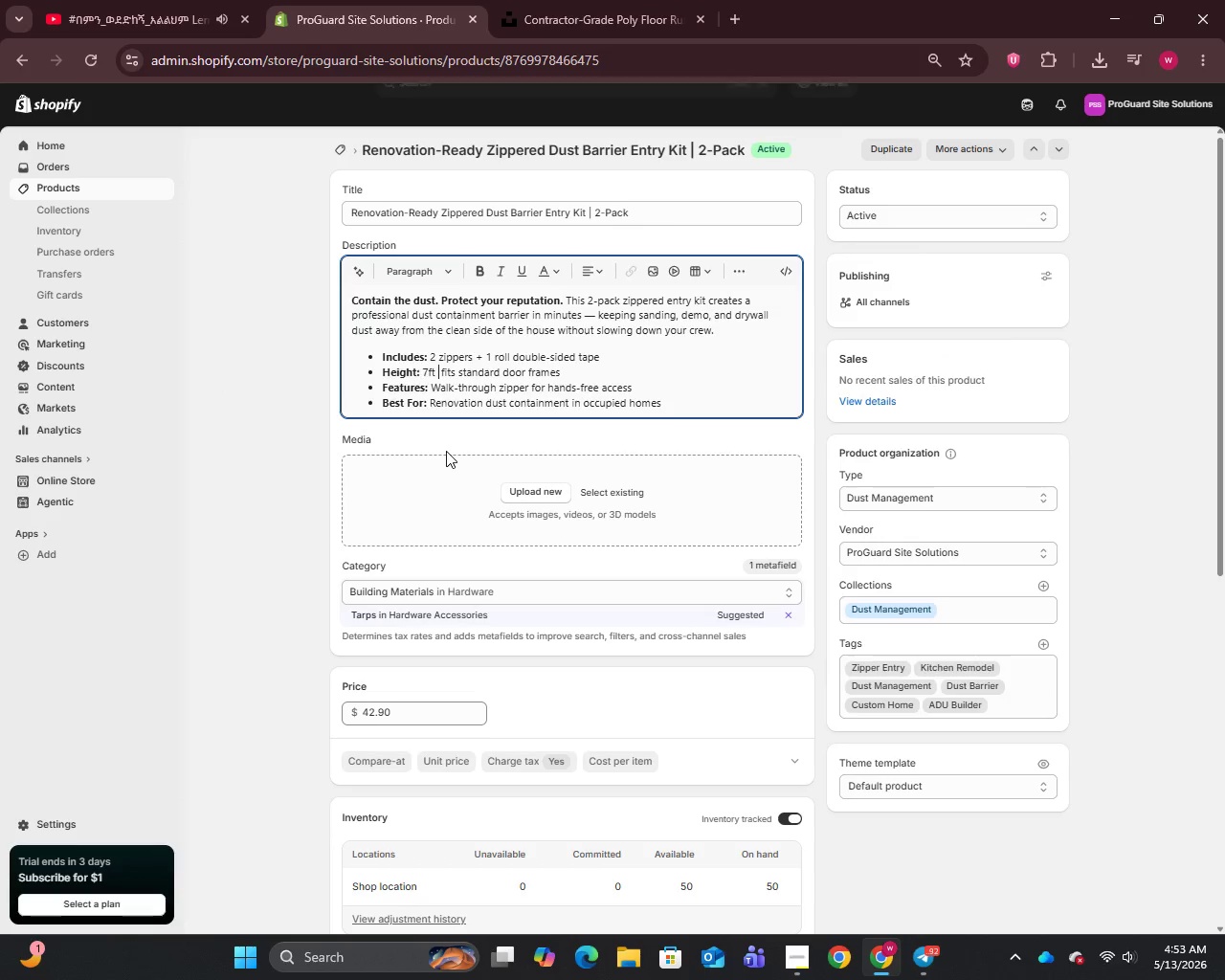 
key(Backspace)
 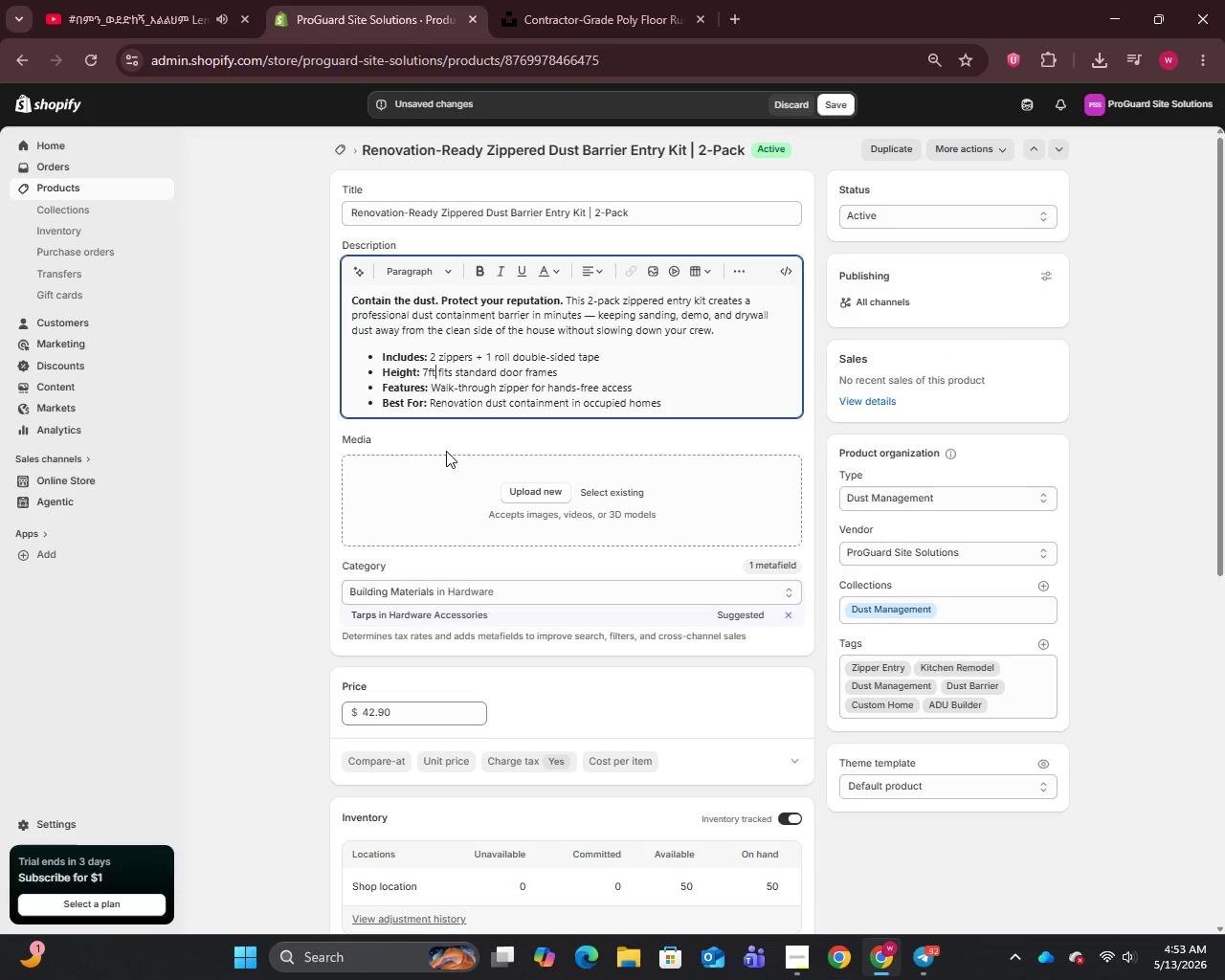 
key(Comma)
 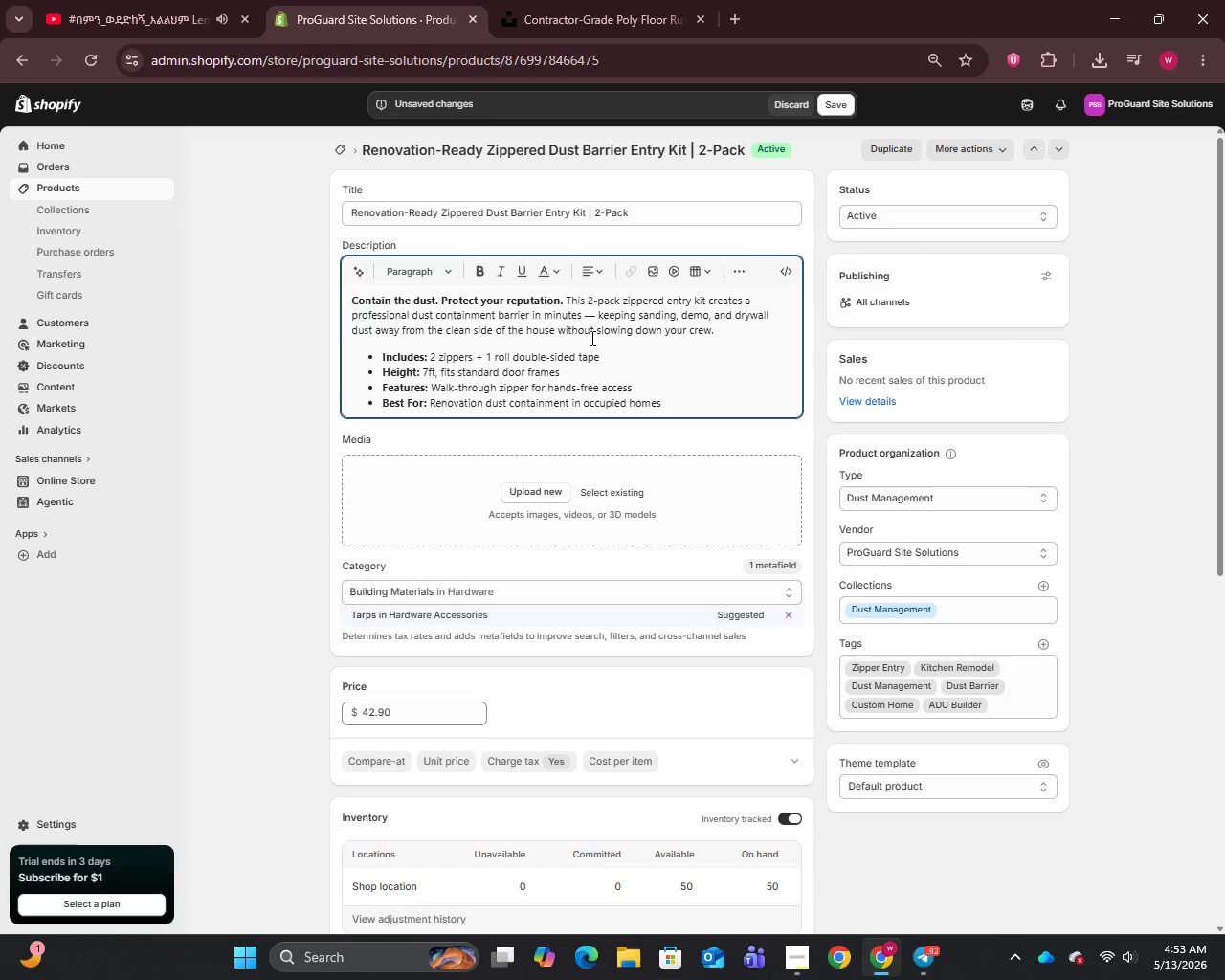 
left_click([595, 321])
 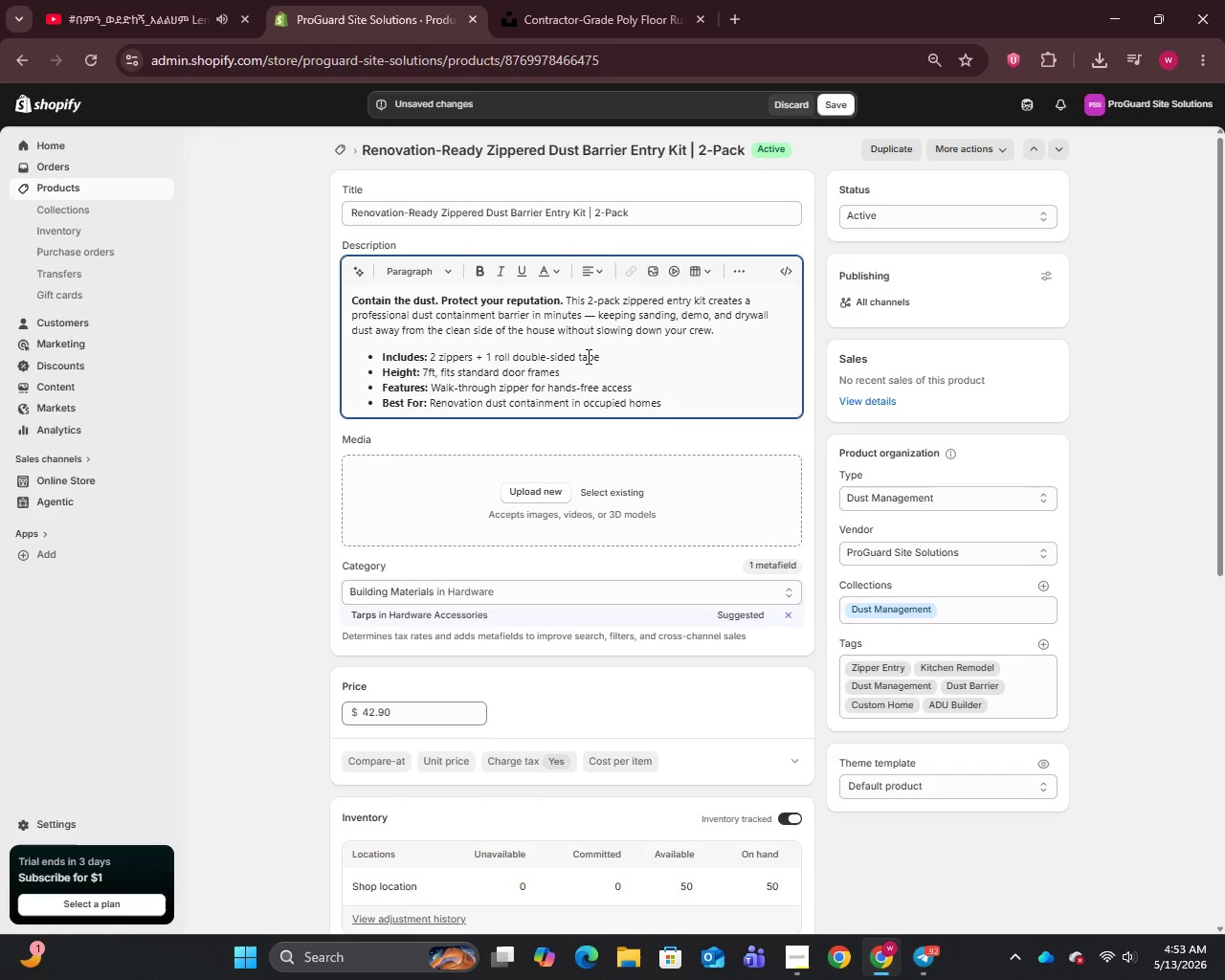 
key(Backspace)
 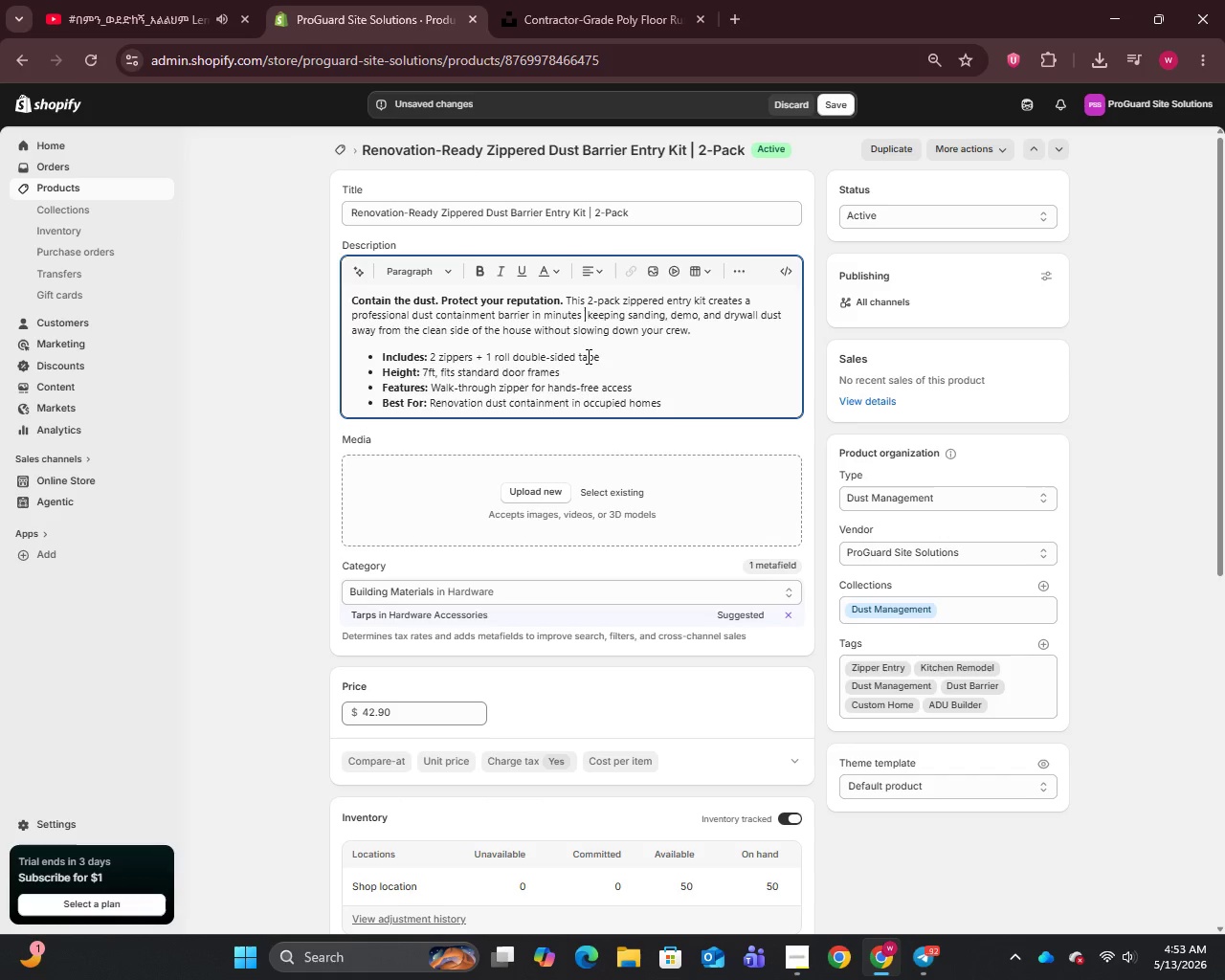 
key(Backspace)
 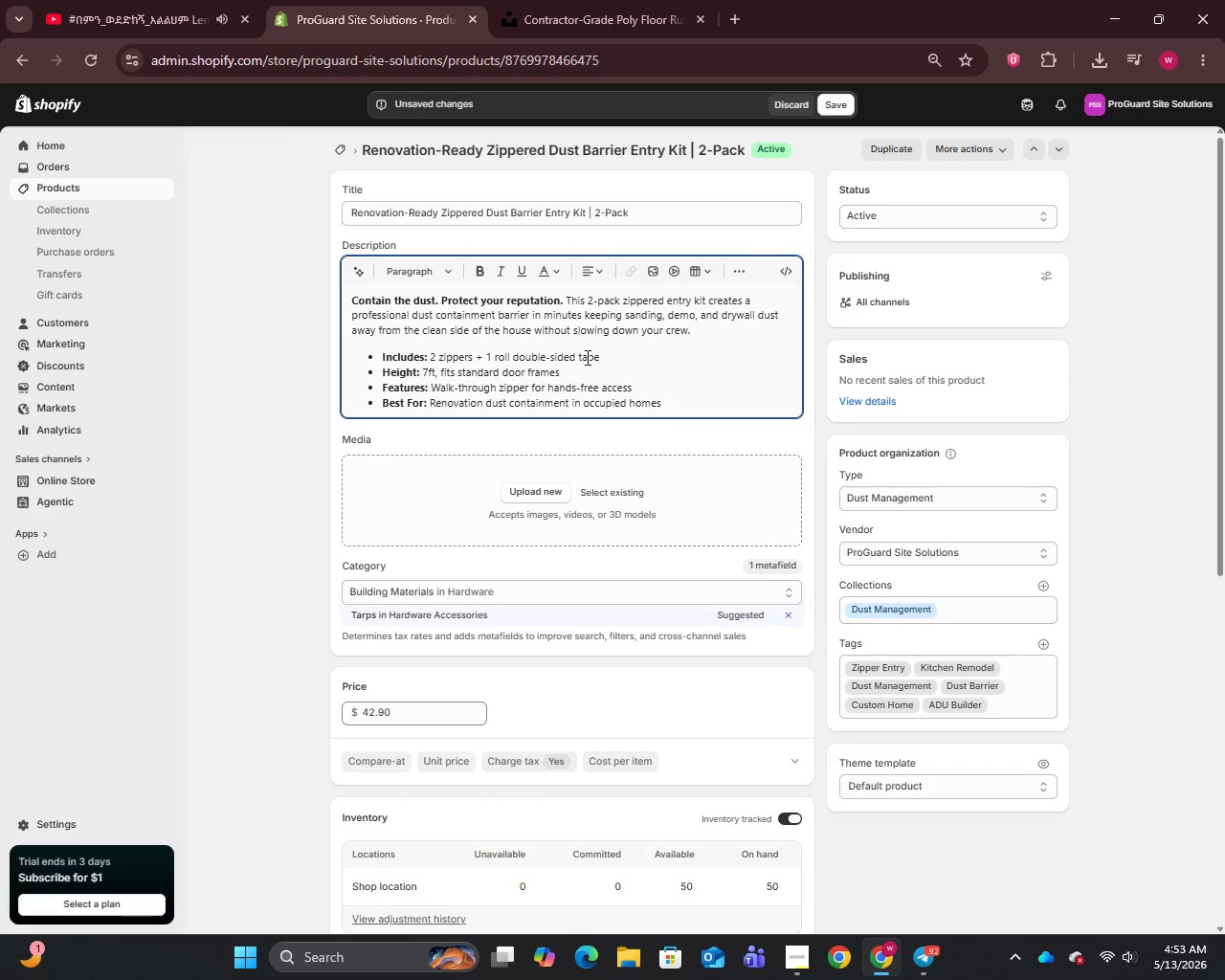 
key(Comma)
 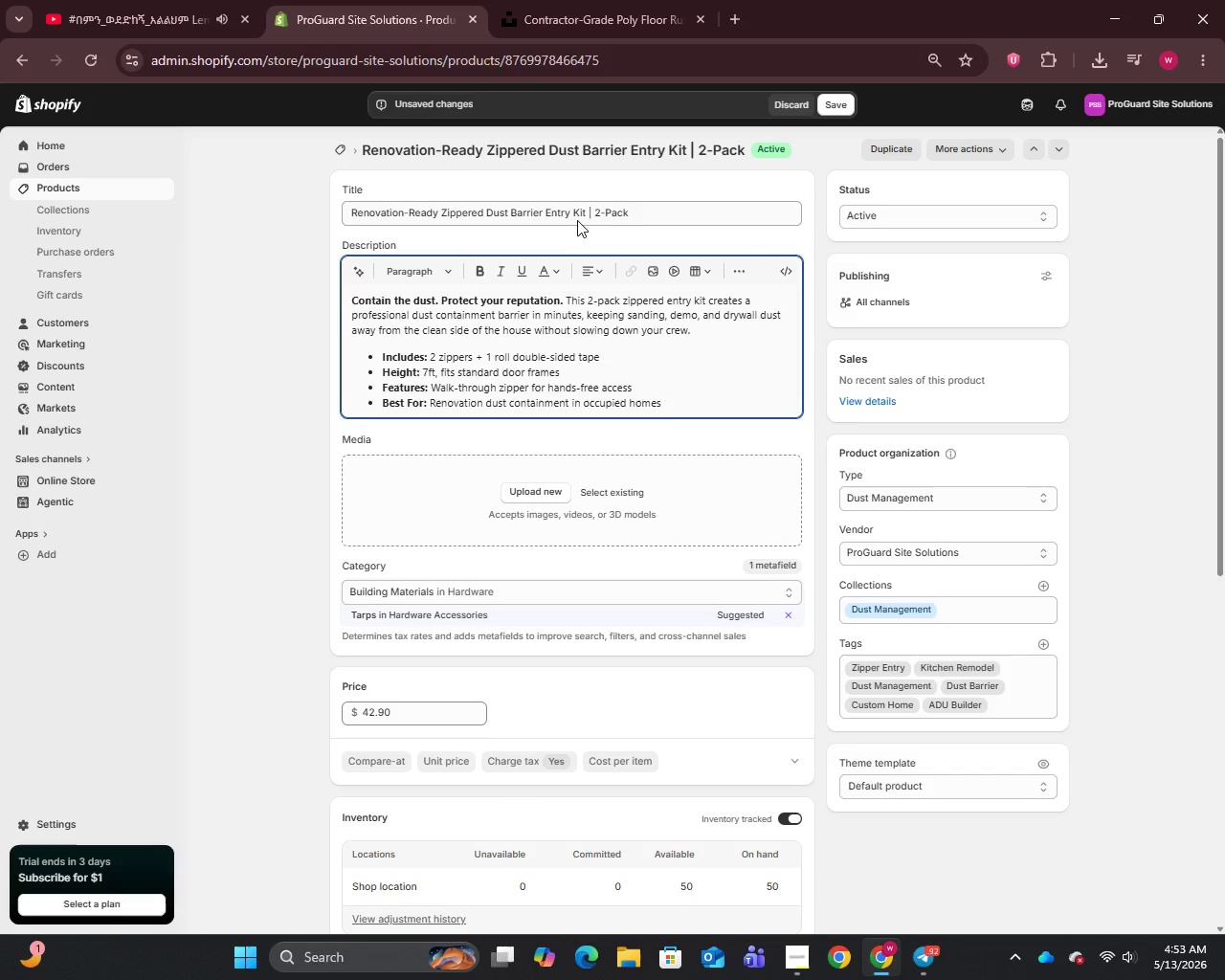 
left_click_drag(start_coordinate=[590, 210], to_coordinate=[323, 236])
 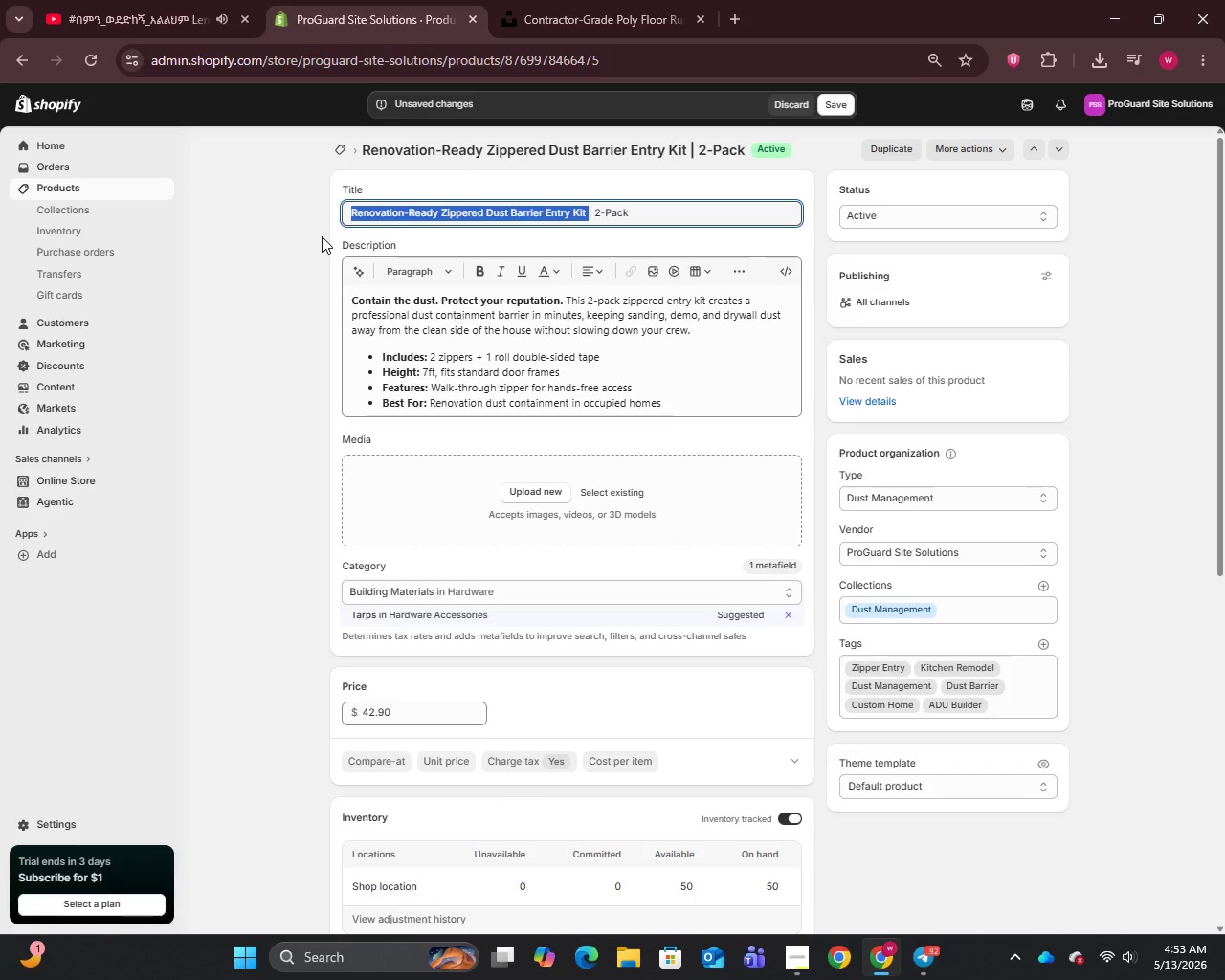 
key(Control+C)
 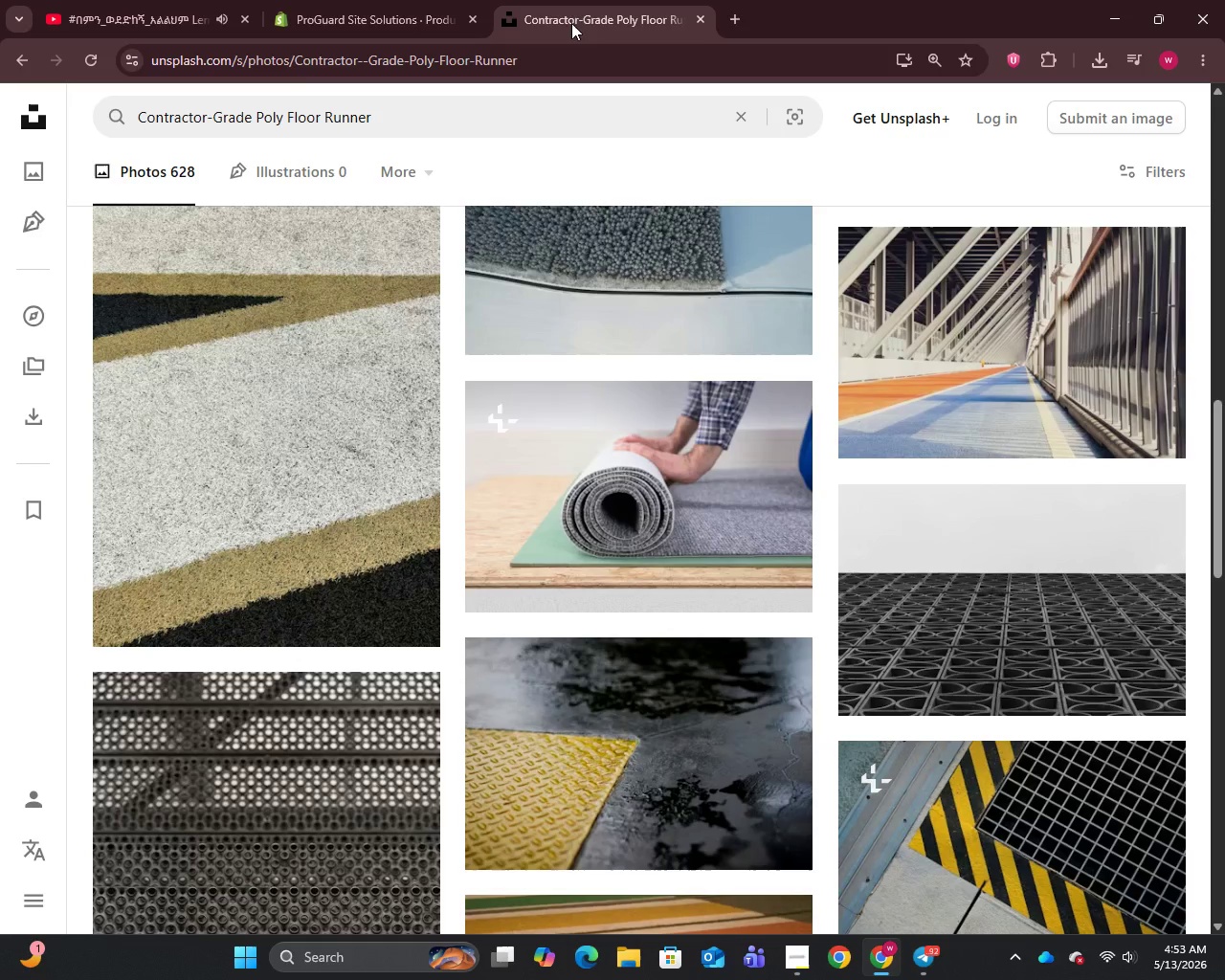 
left_click([466, 100])
 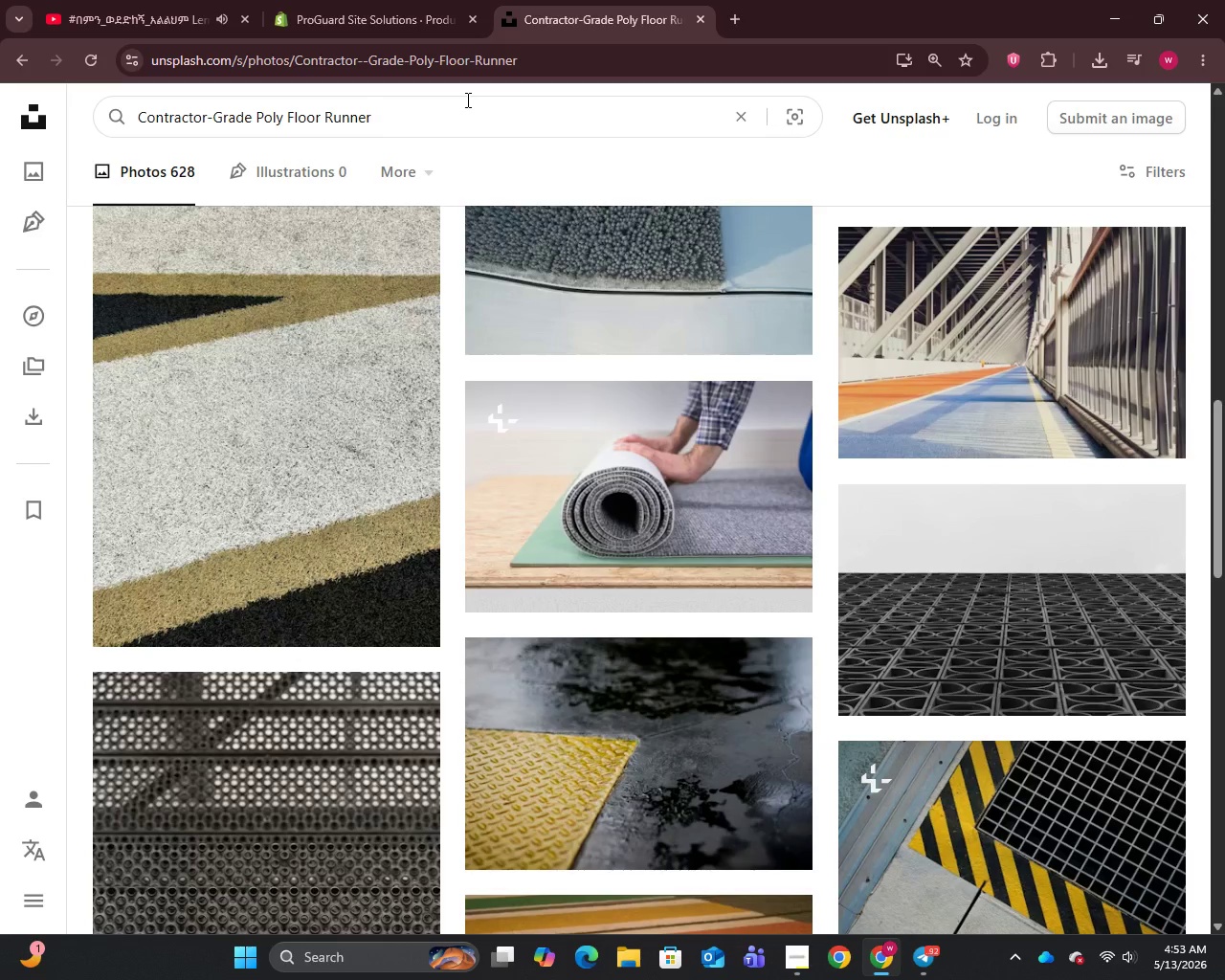 
key(Control+A)
 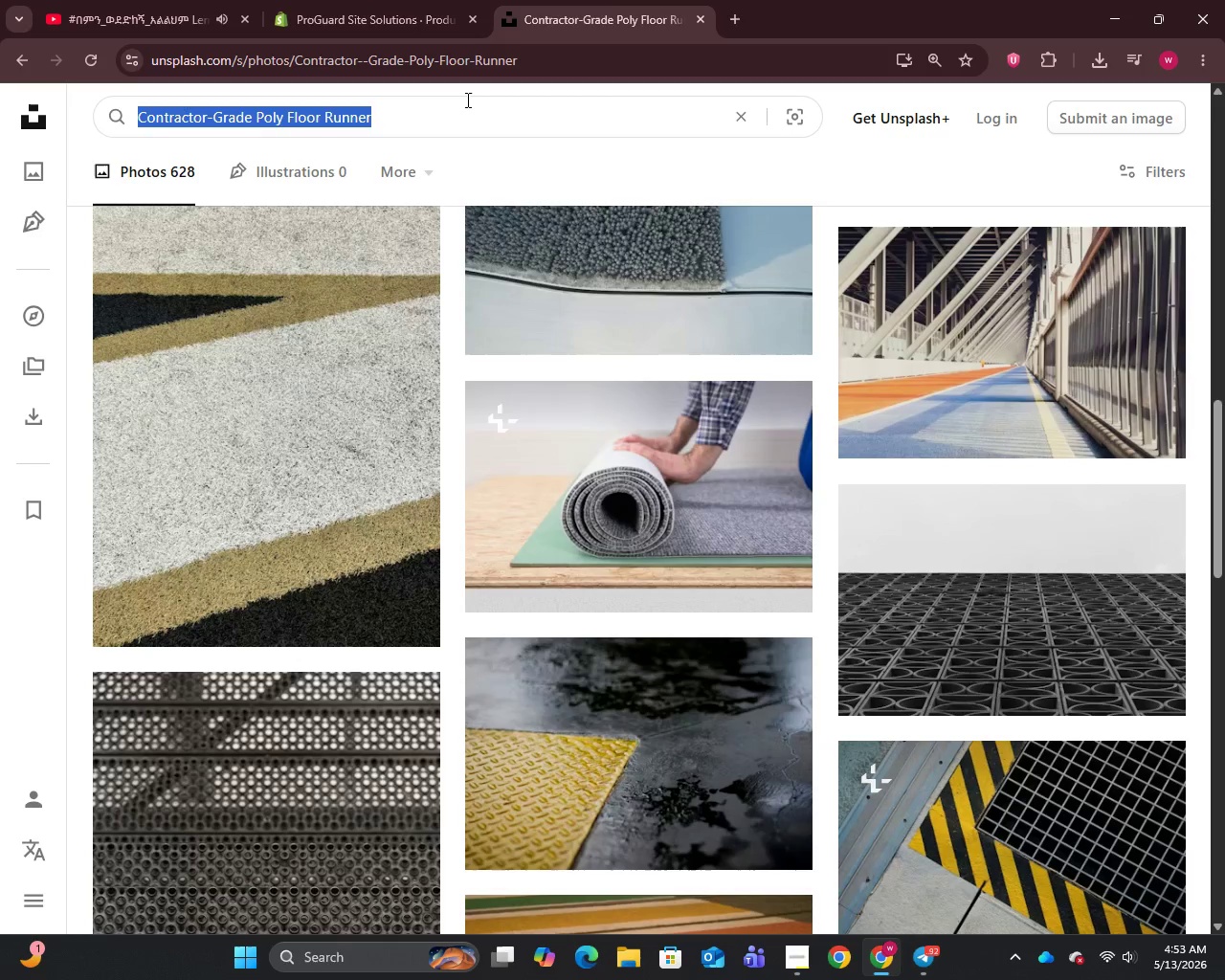 
key(Control+V)
 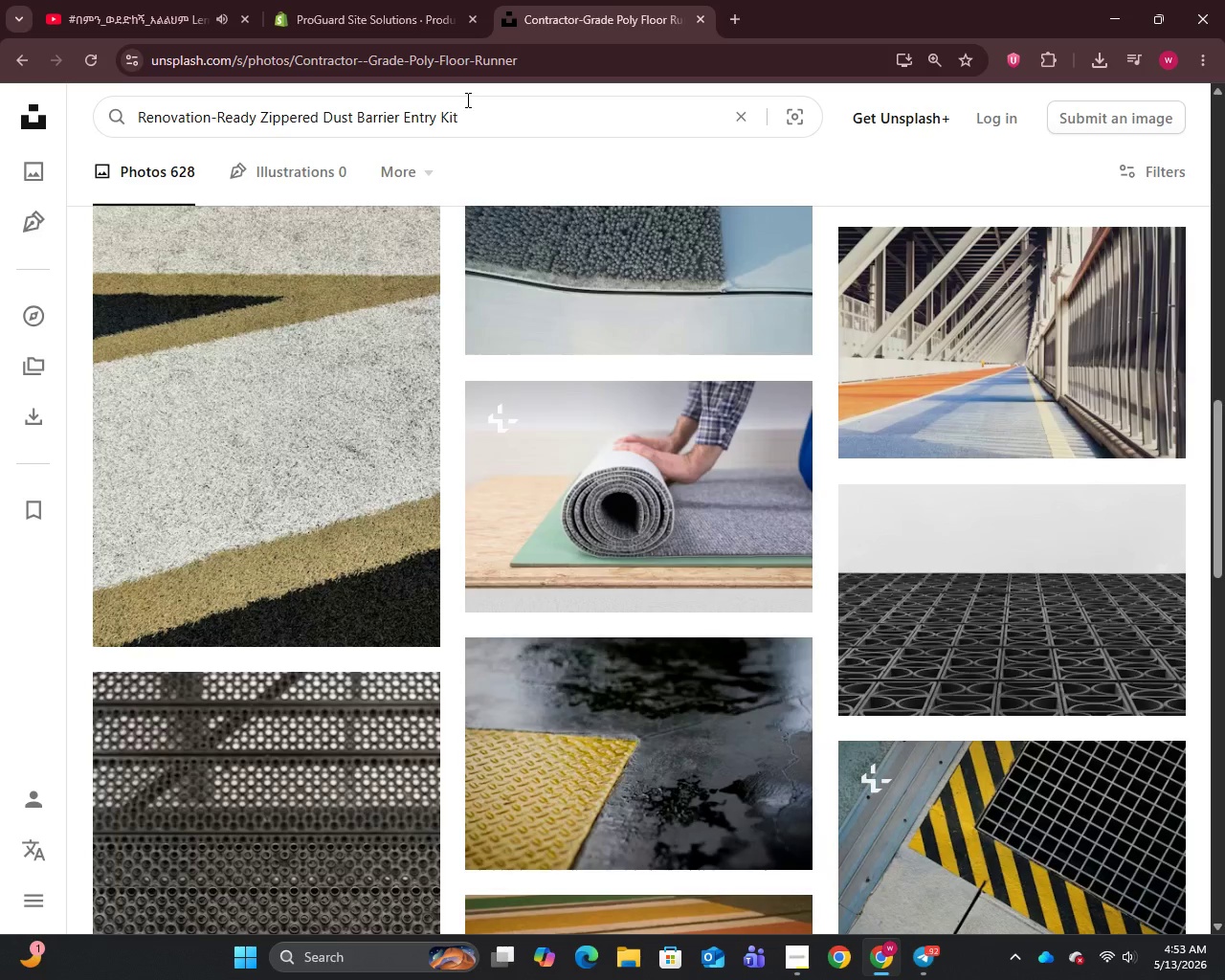 
key(Enter)
 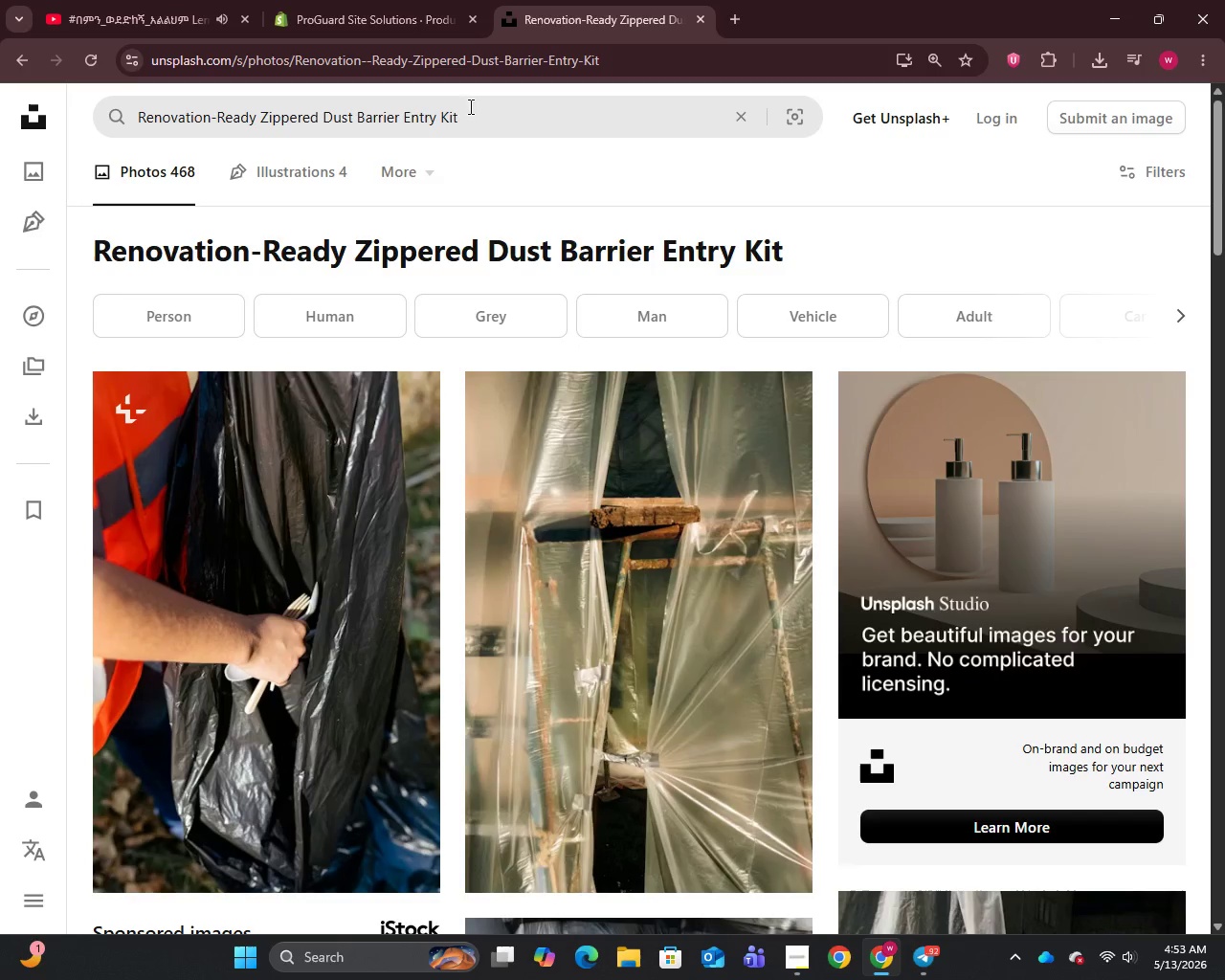 
scroll: coordinate [587, 558], scroll_direction: down, amount: 12.0
 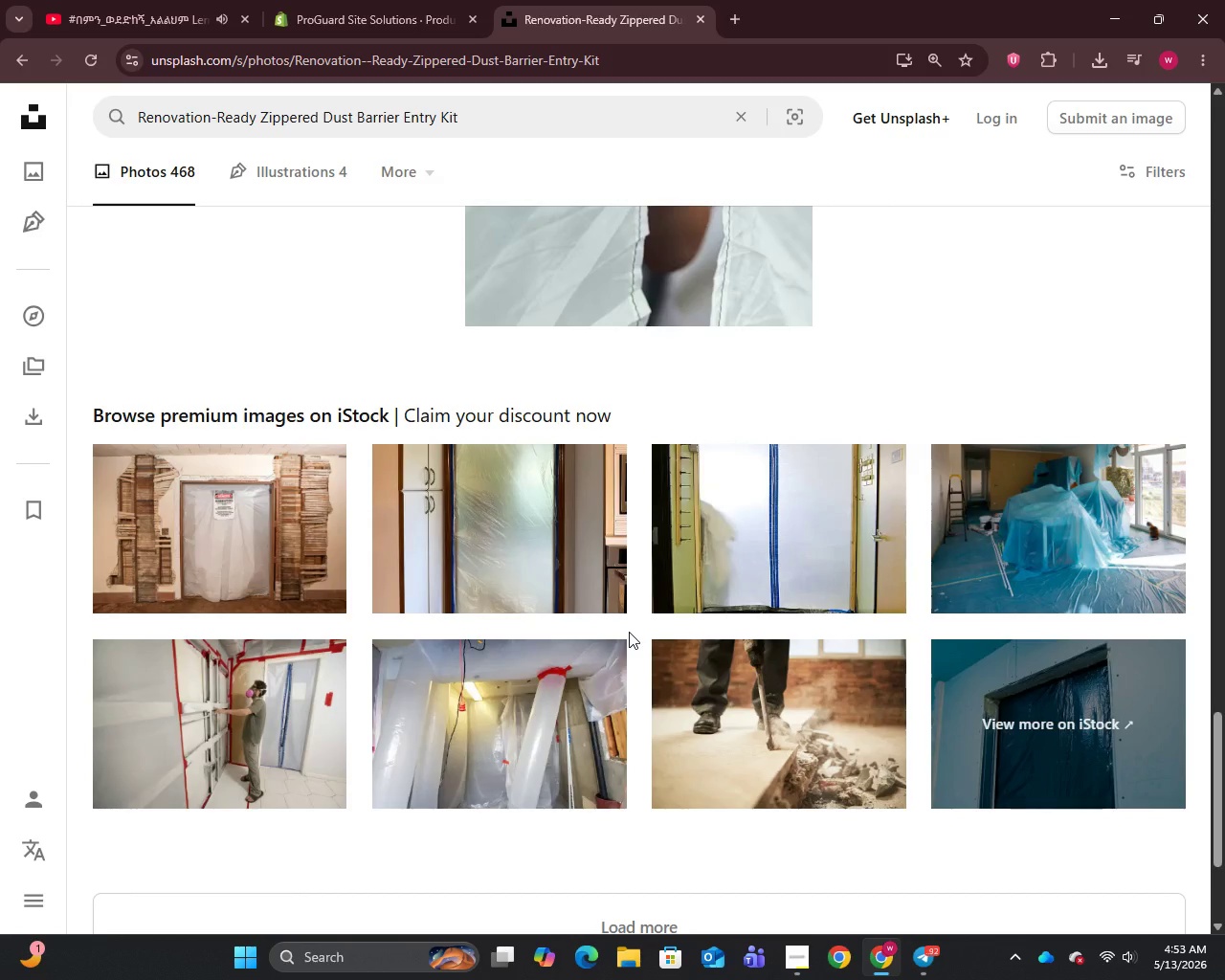 
wait(7.78)
 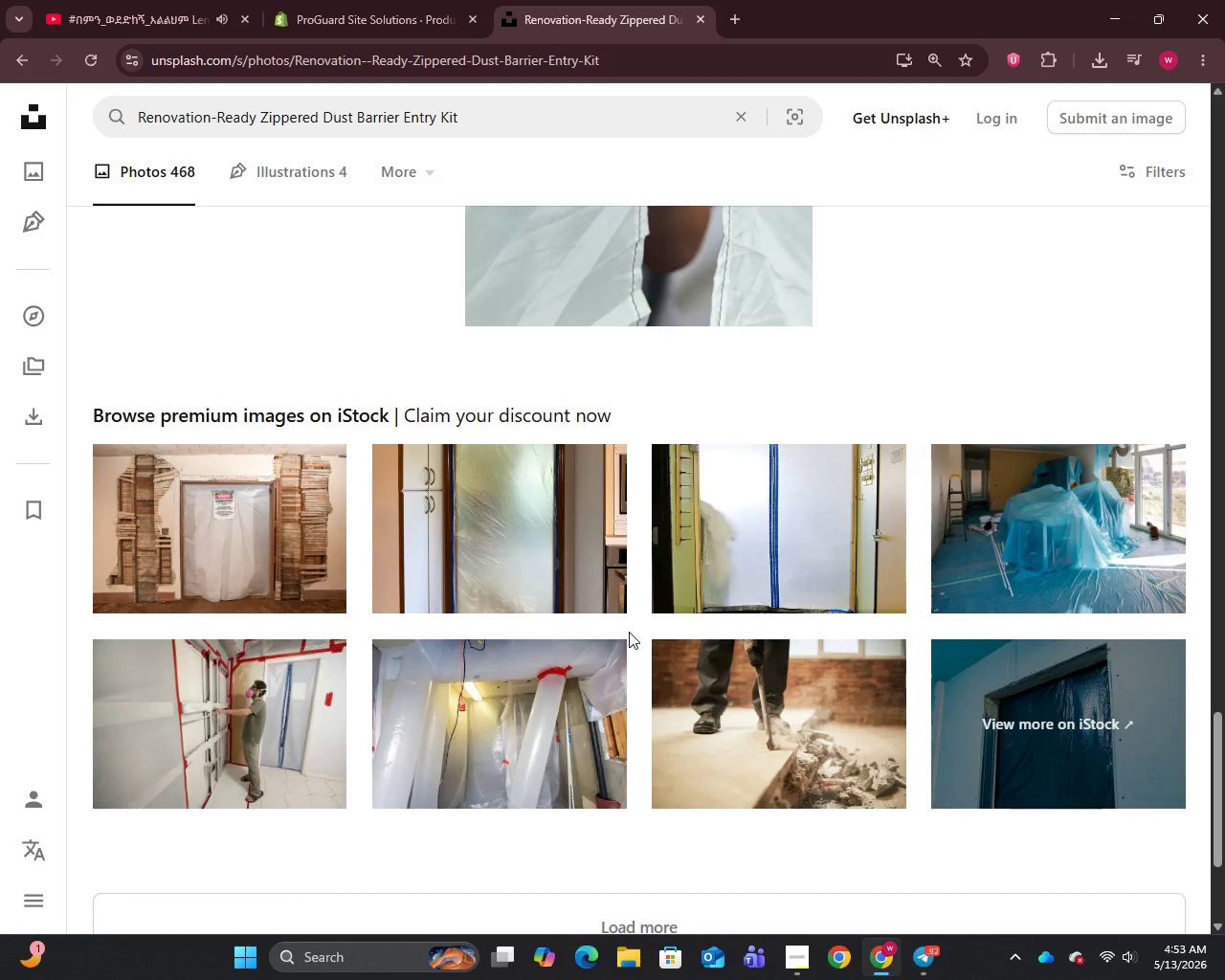 
right_click([1016, 530])
 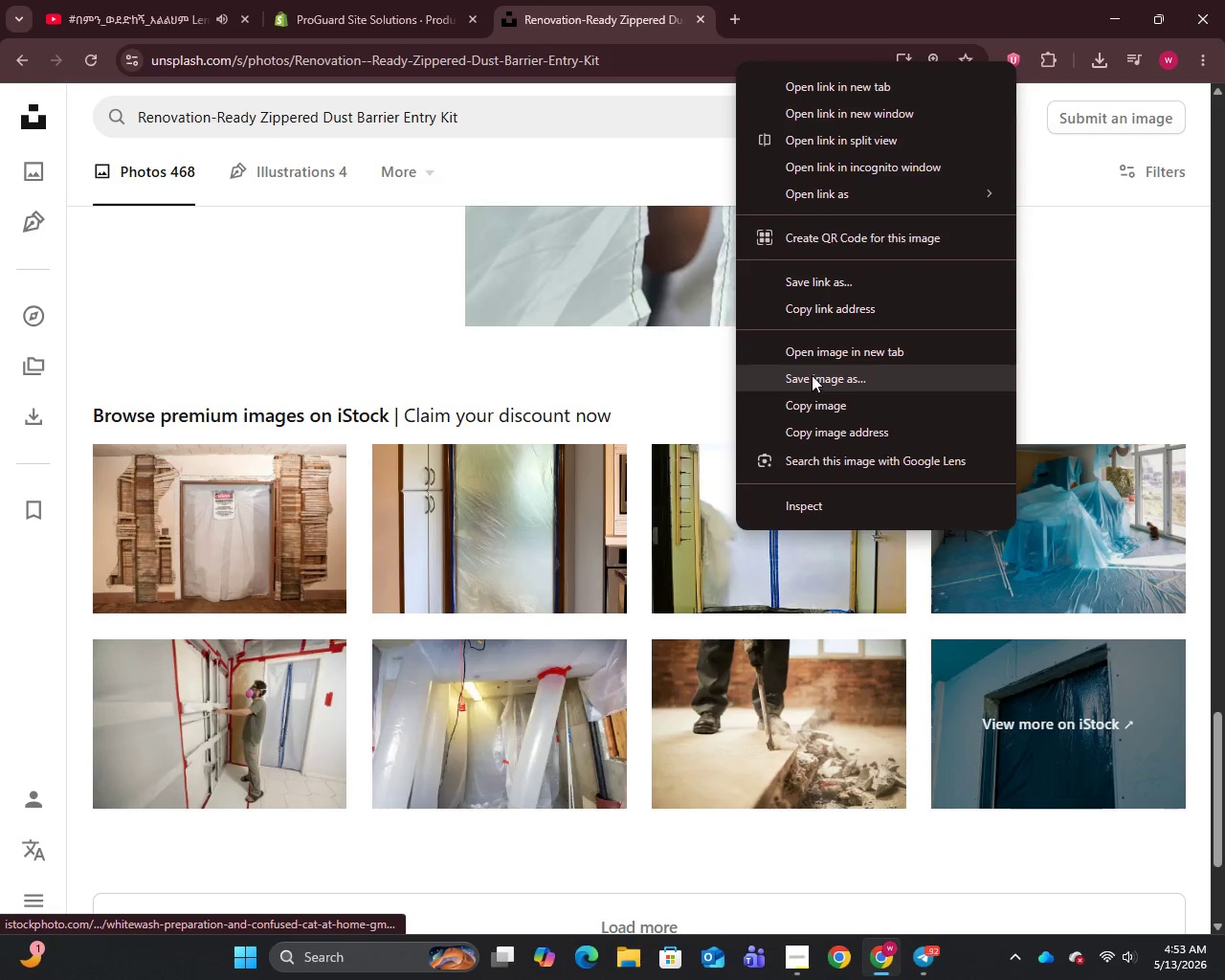 
left_click([812, 375])
 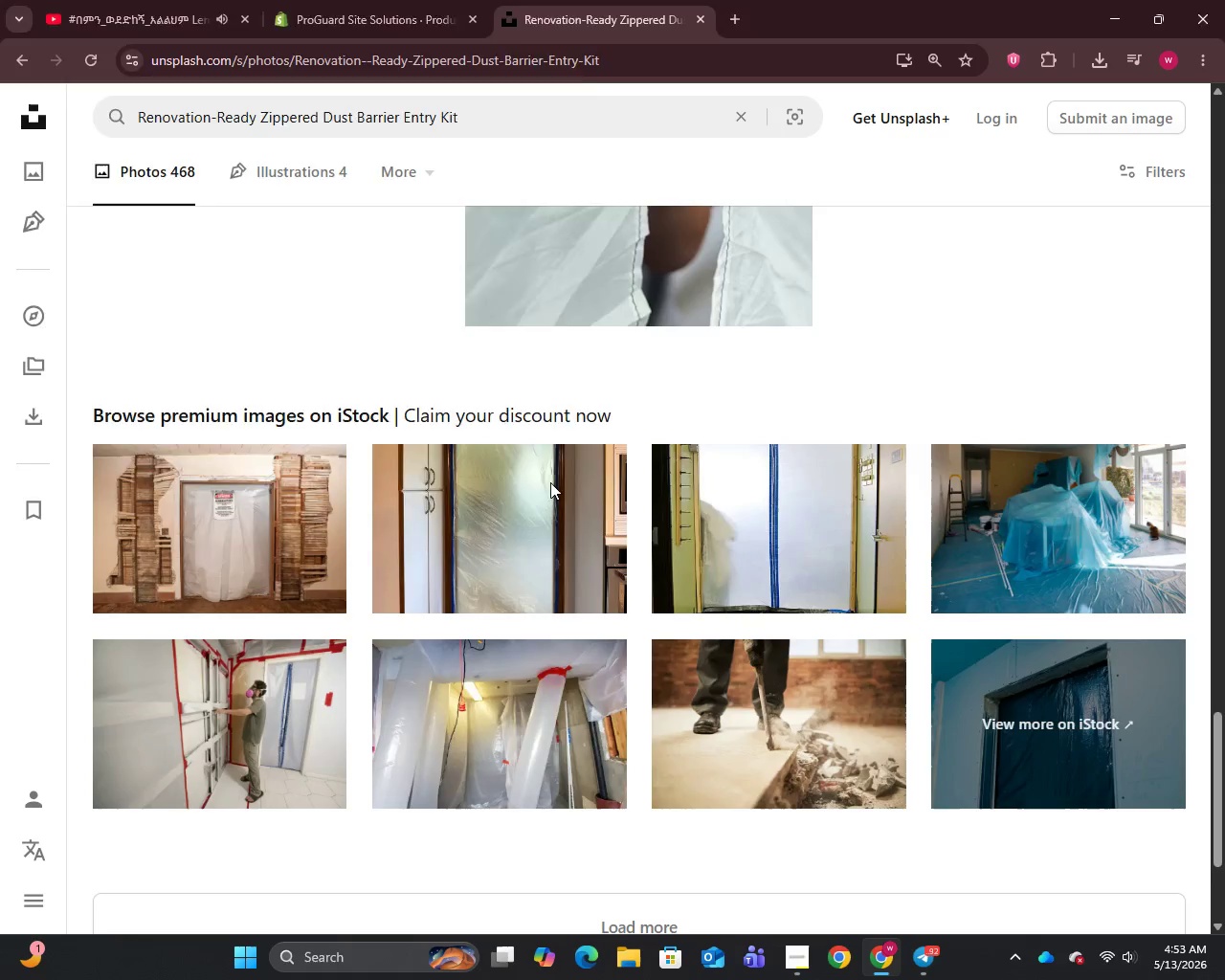 
left_click([467, 451])
 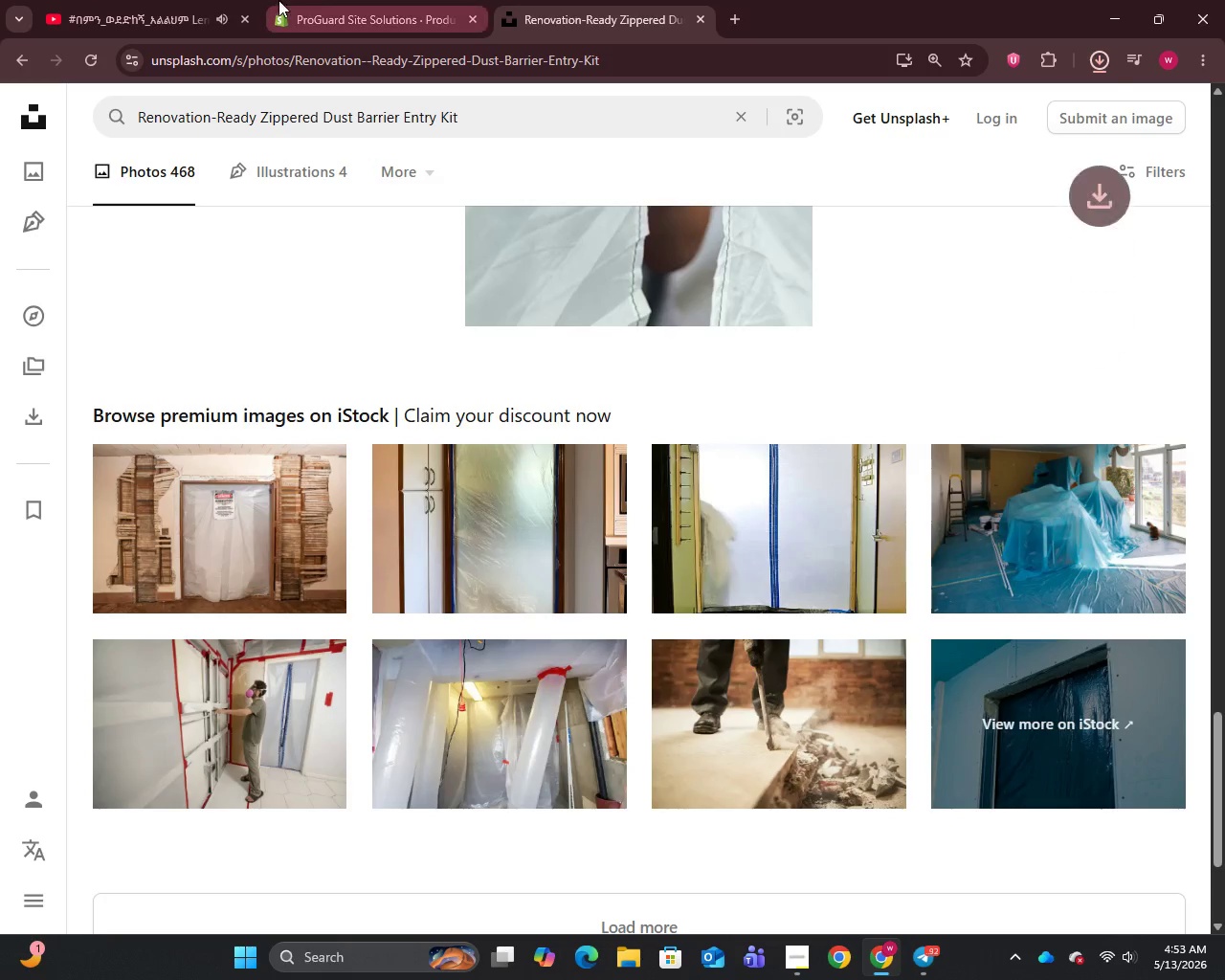 
left_click([351, 0])
 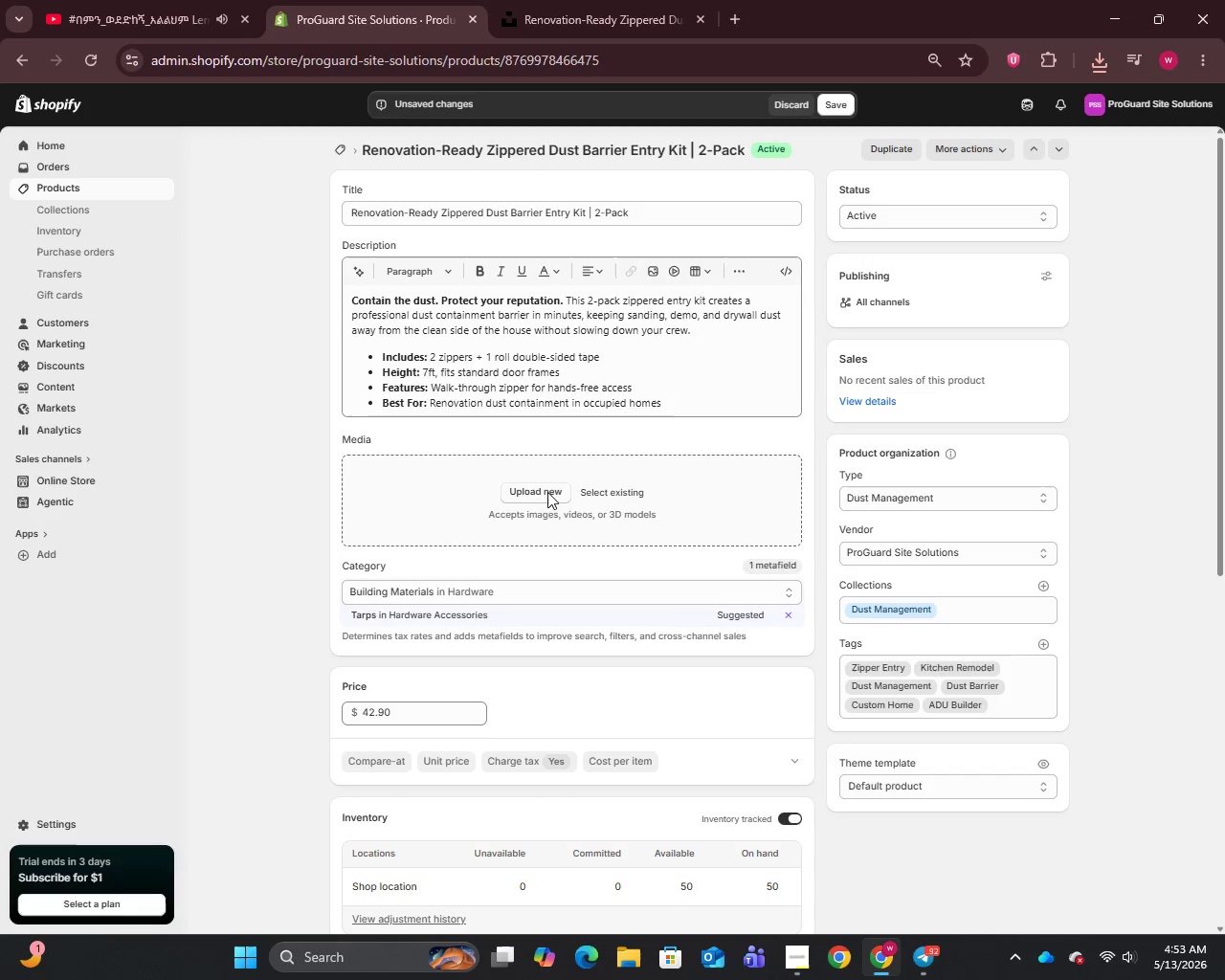 
scroll: coordinate [472, 325], scroll_direction: down, amount: 1.0
 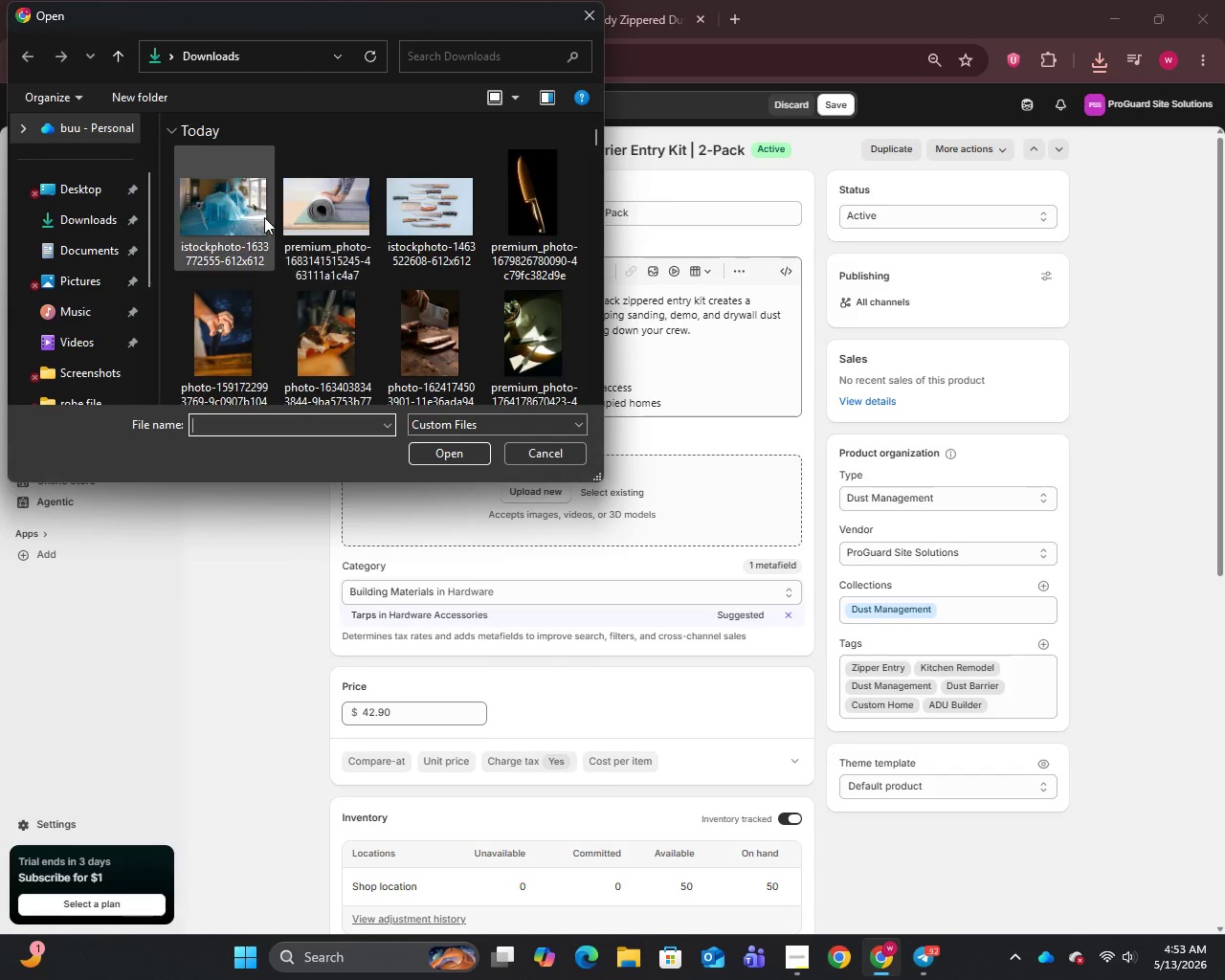 
left_click([253, 217])
 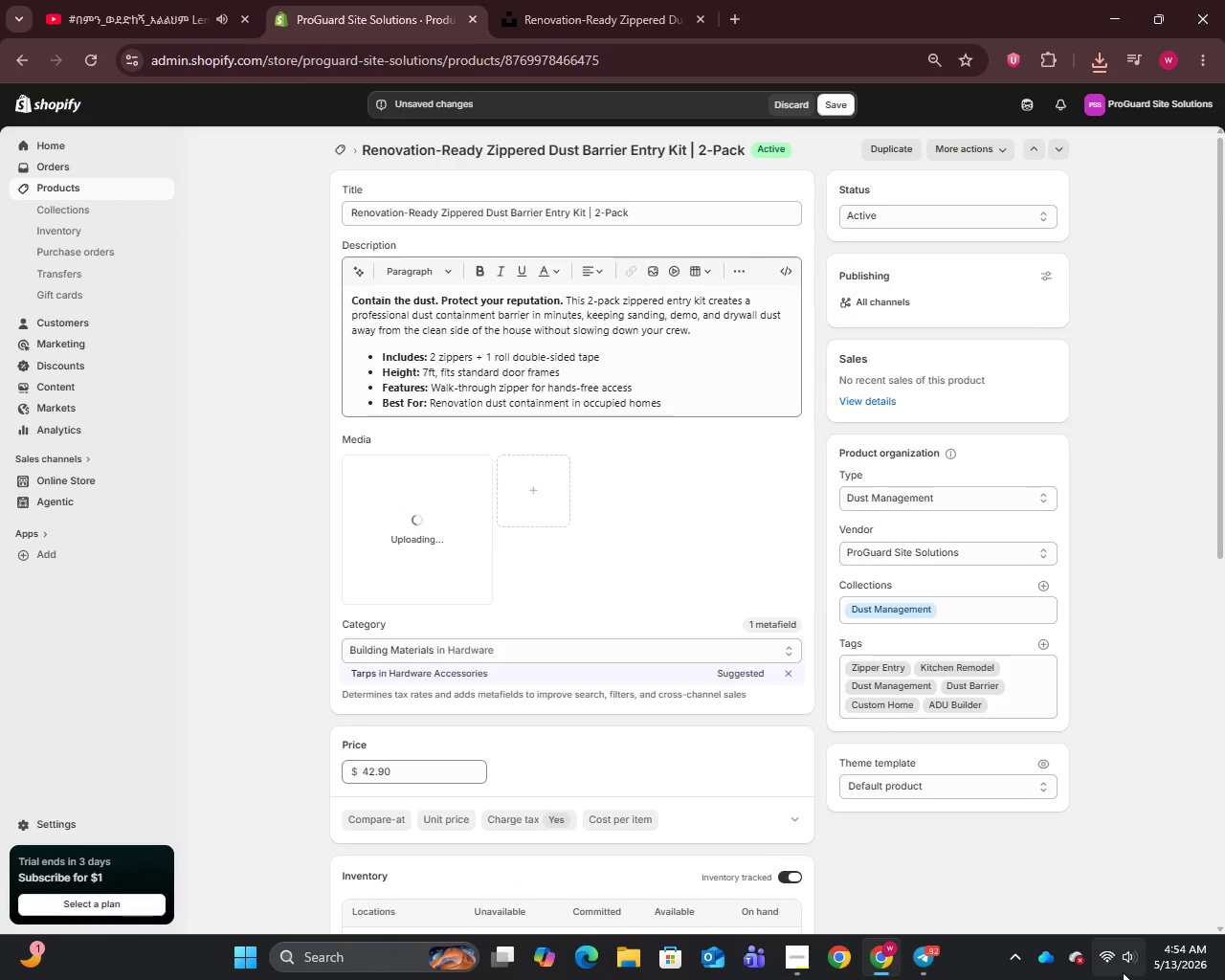 
scroll: coordinate [1129, 960], scroll_direction: down, amount: 1.0
 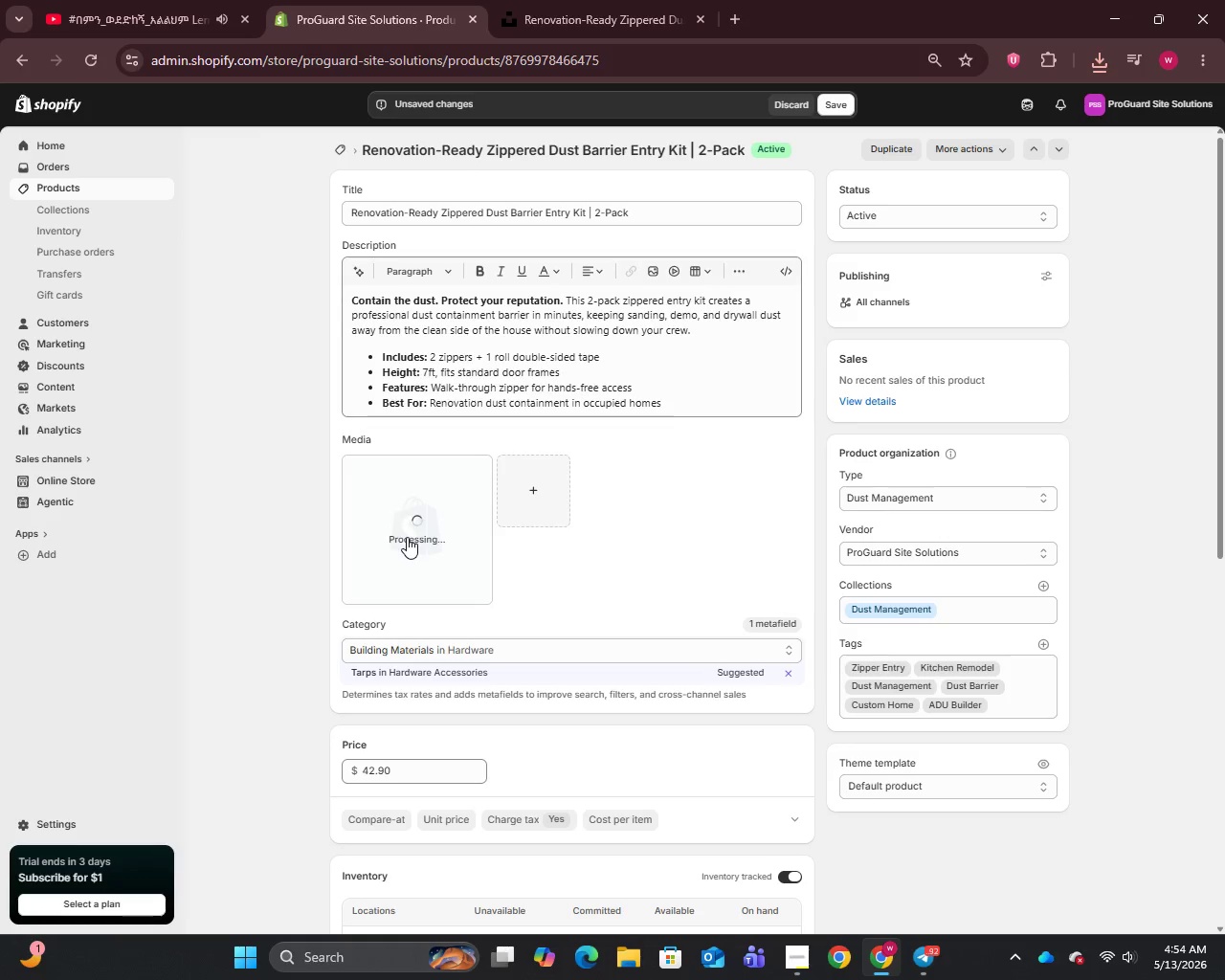 
left_click([407, 537])
 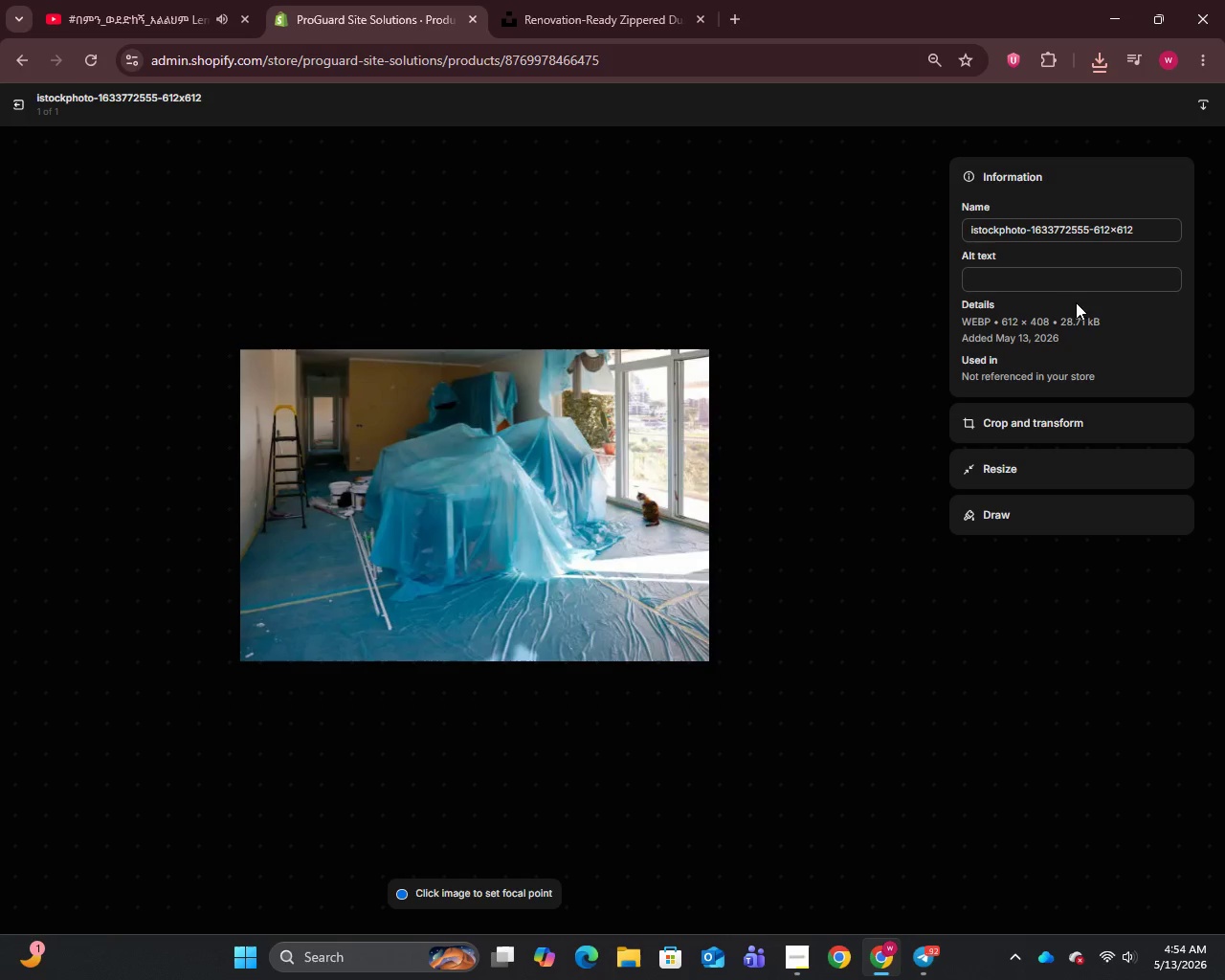 
left_click([1072, 228])
 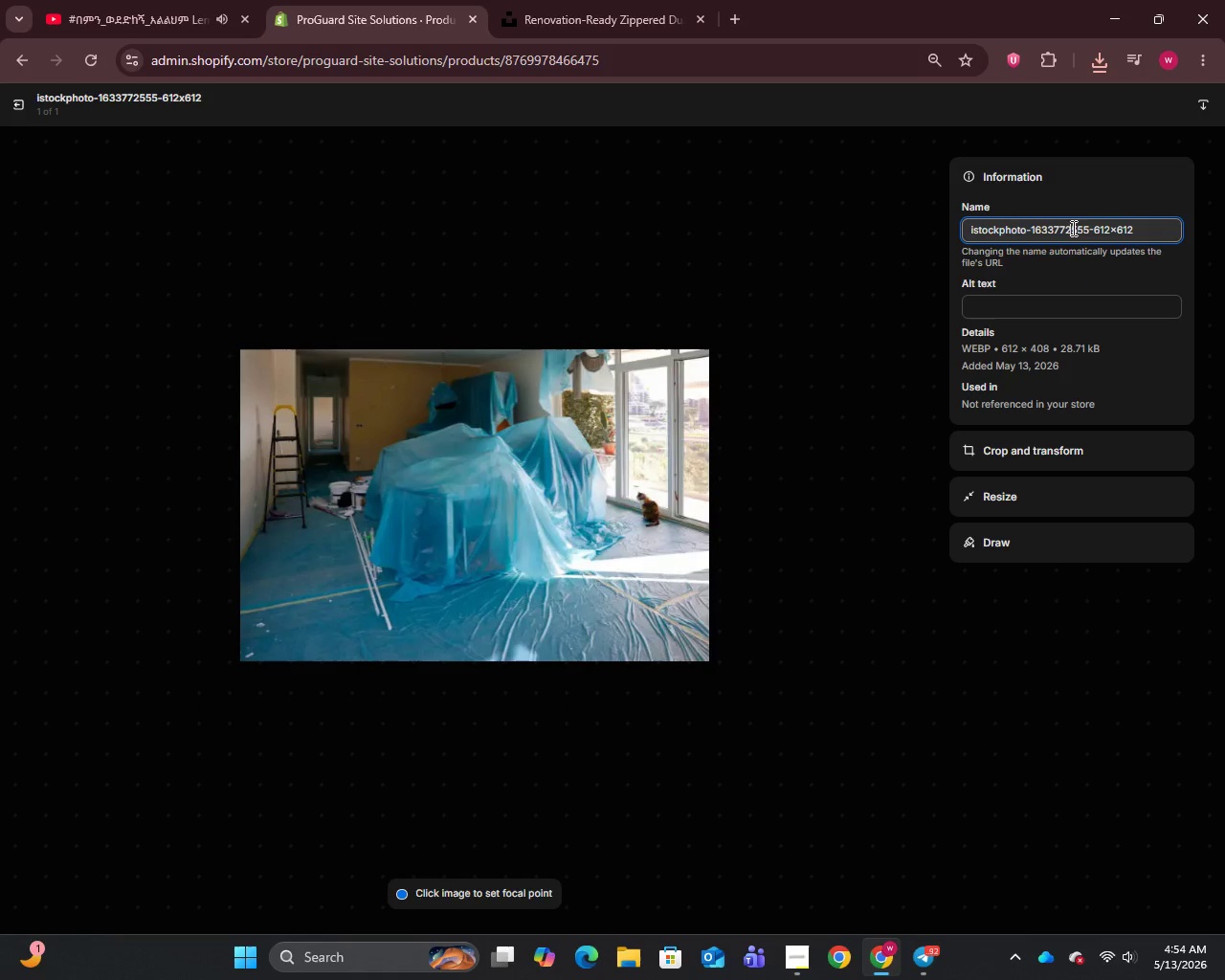 
key(Control+A)
 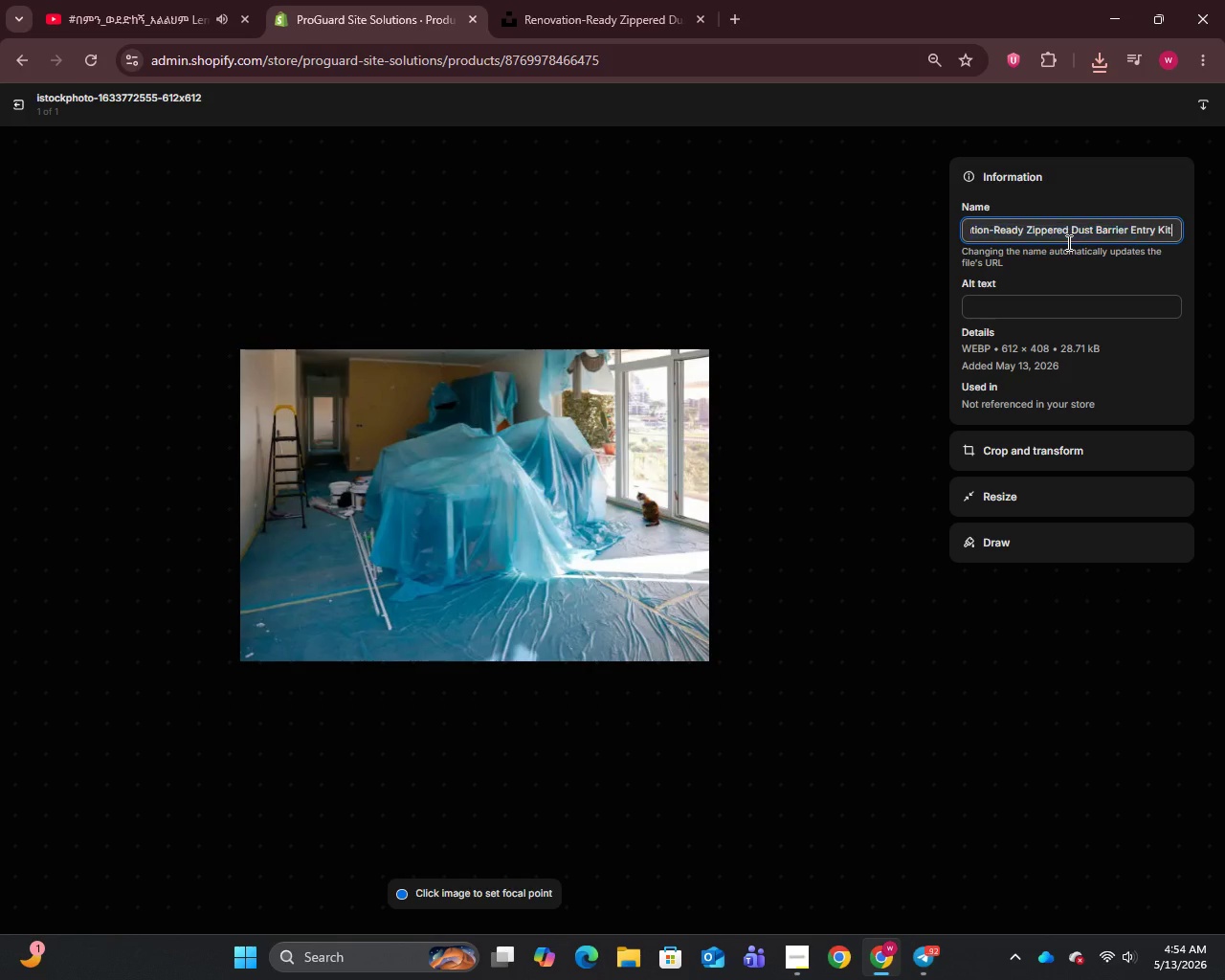 
key(Control+V)
 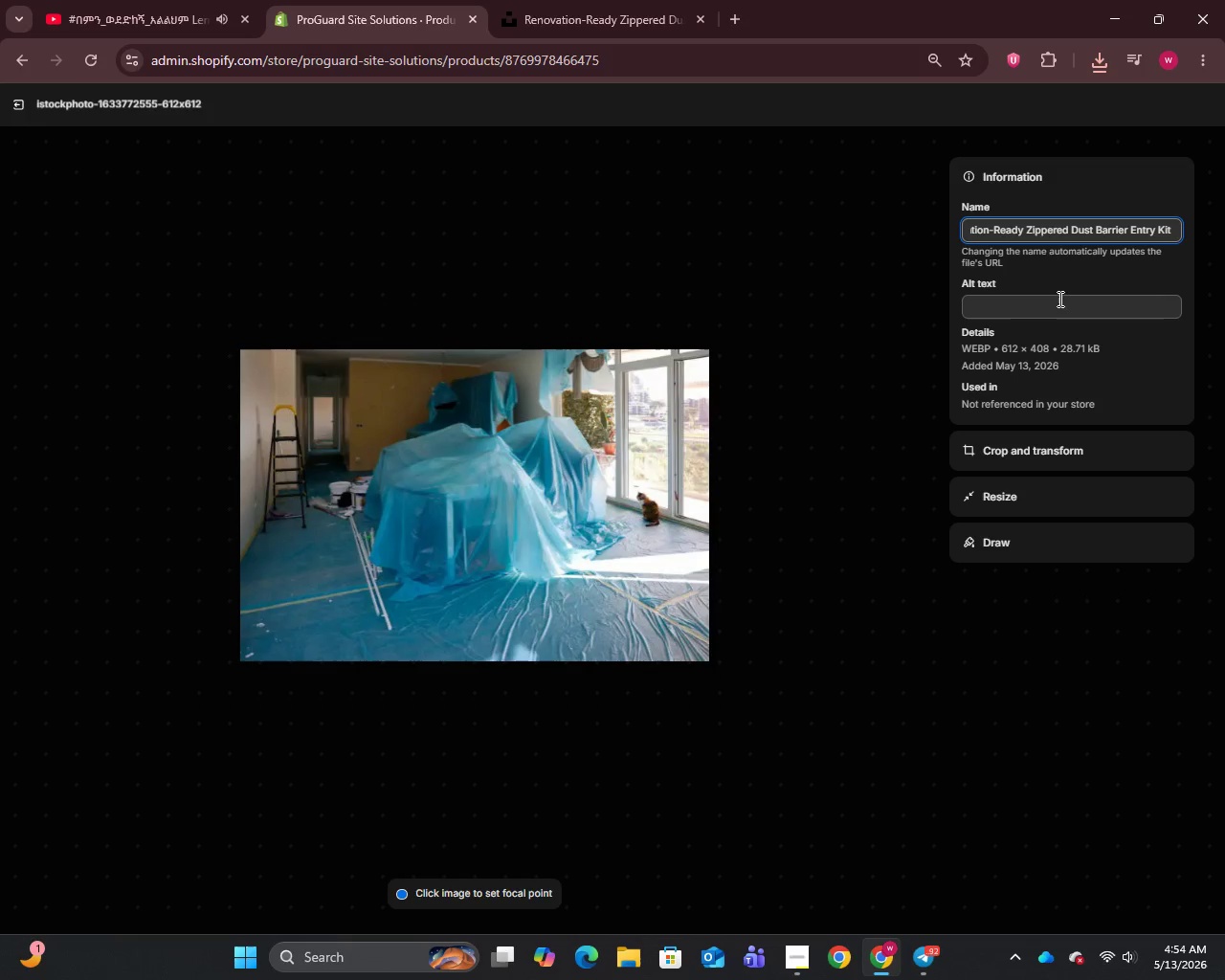 
left_click([1058, 299])
 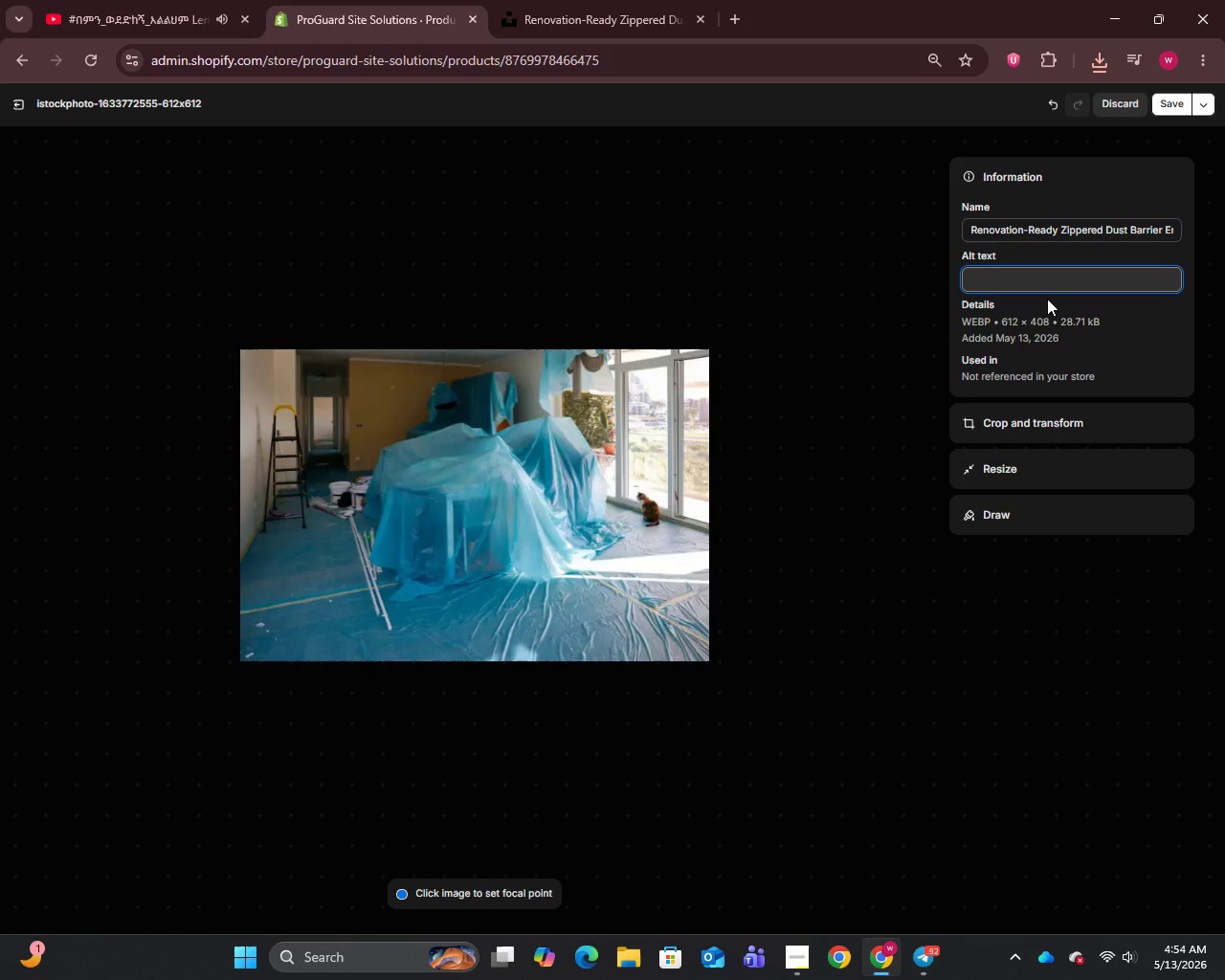 
wait(5.27)
 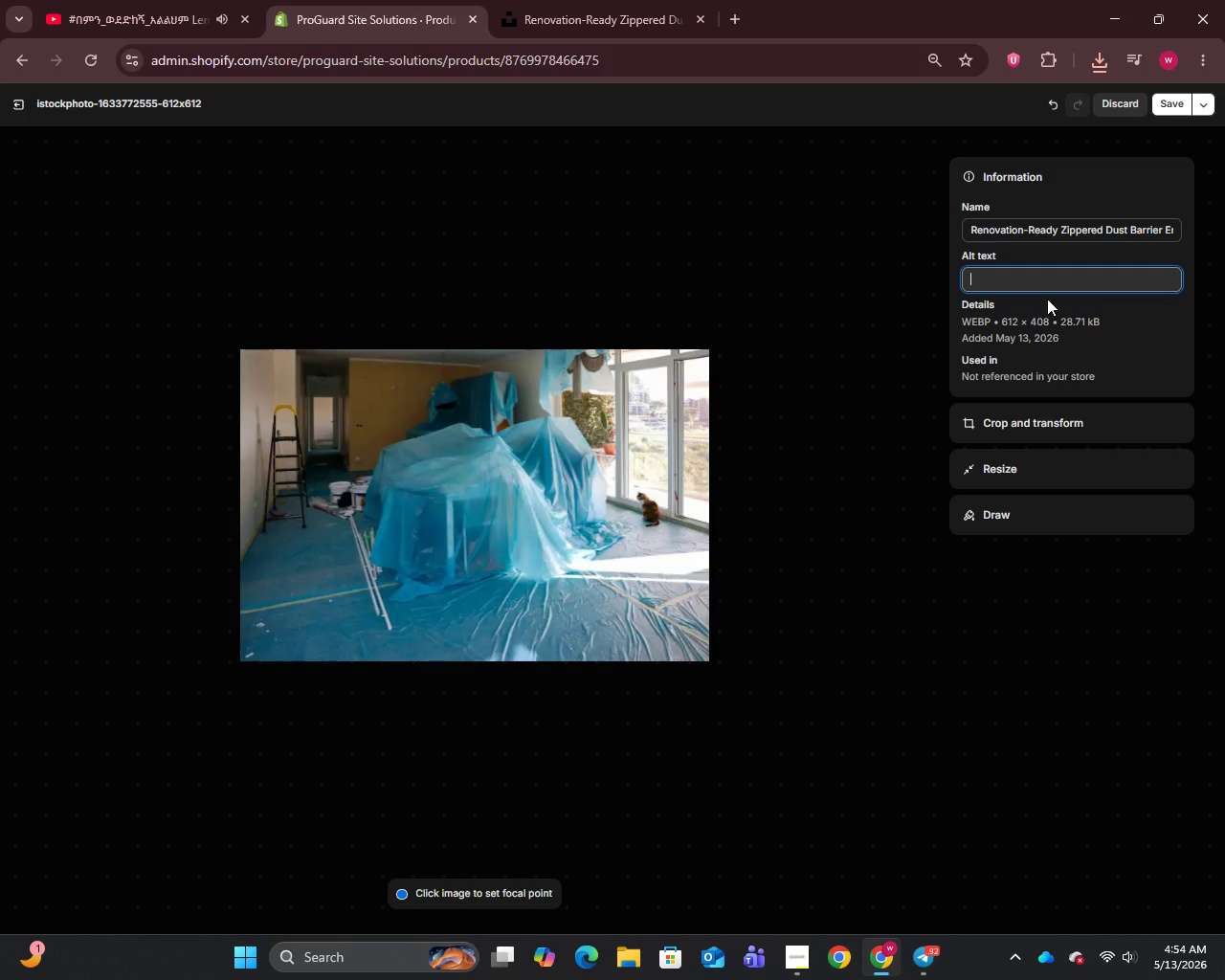 
type(Renovation )
key(Backspace)
type(-Ready Zippered Dust Barrier Entry Kit 2-Pack - ProGuard Site Solutions professional dust conti)
key(Backspace)
type(ainment for occupied renovation spaces)
 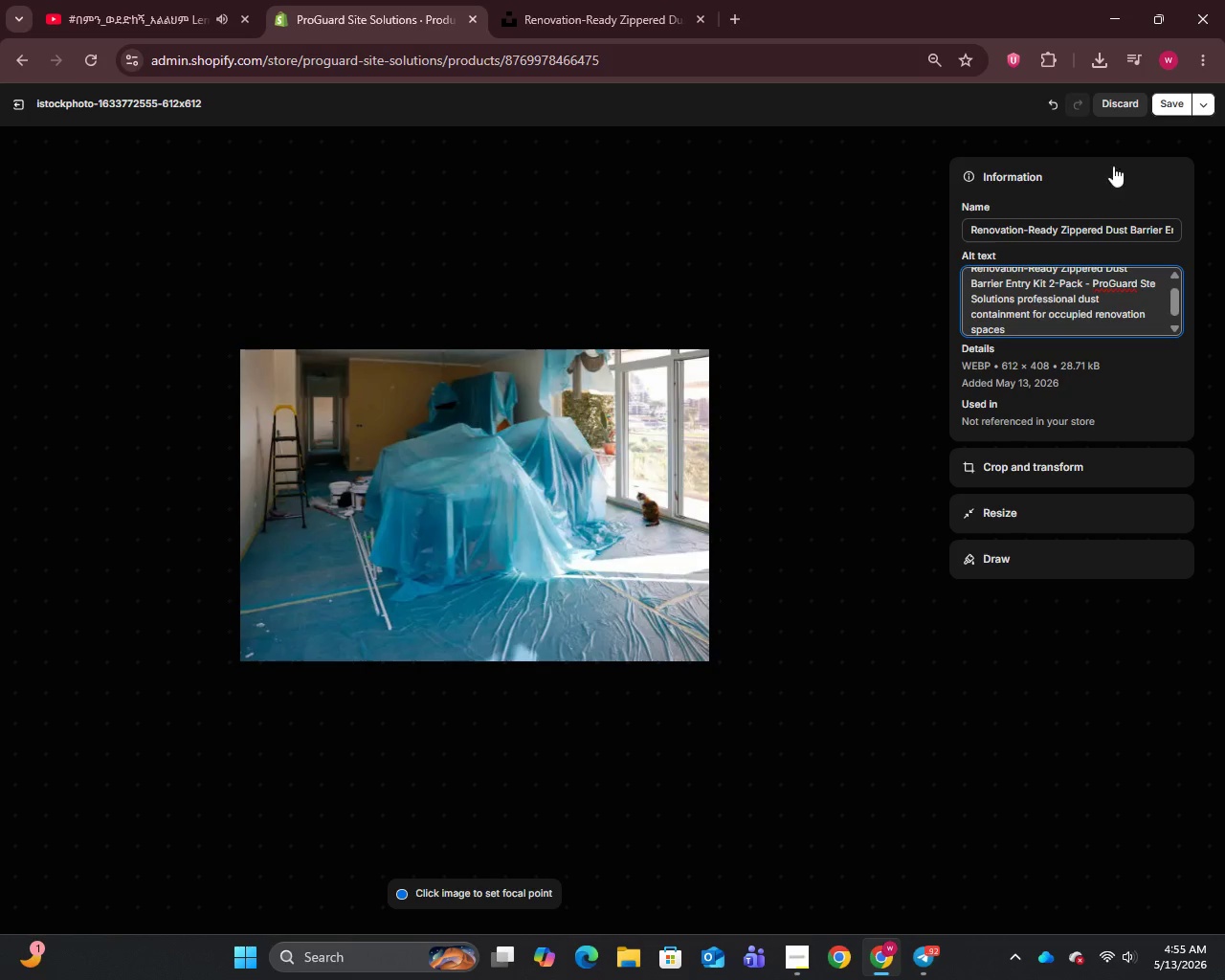 
left_click([1153, 105])
 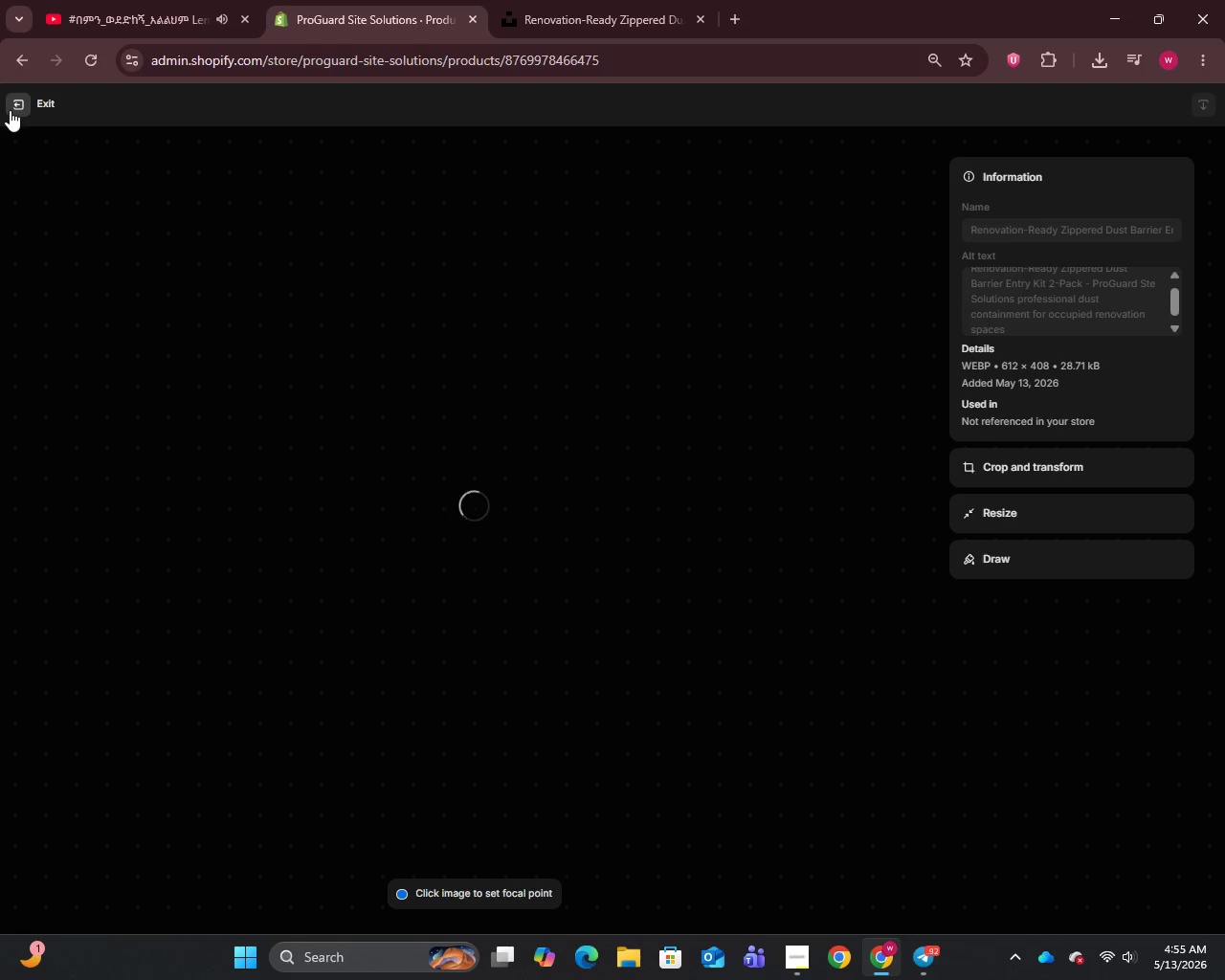 
left_click([10, 110])
 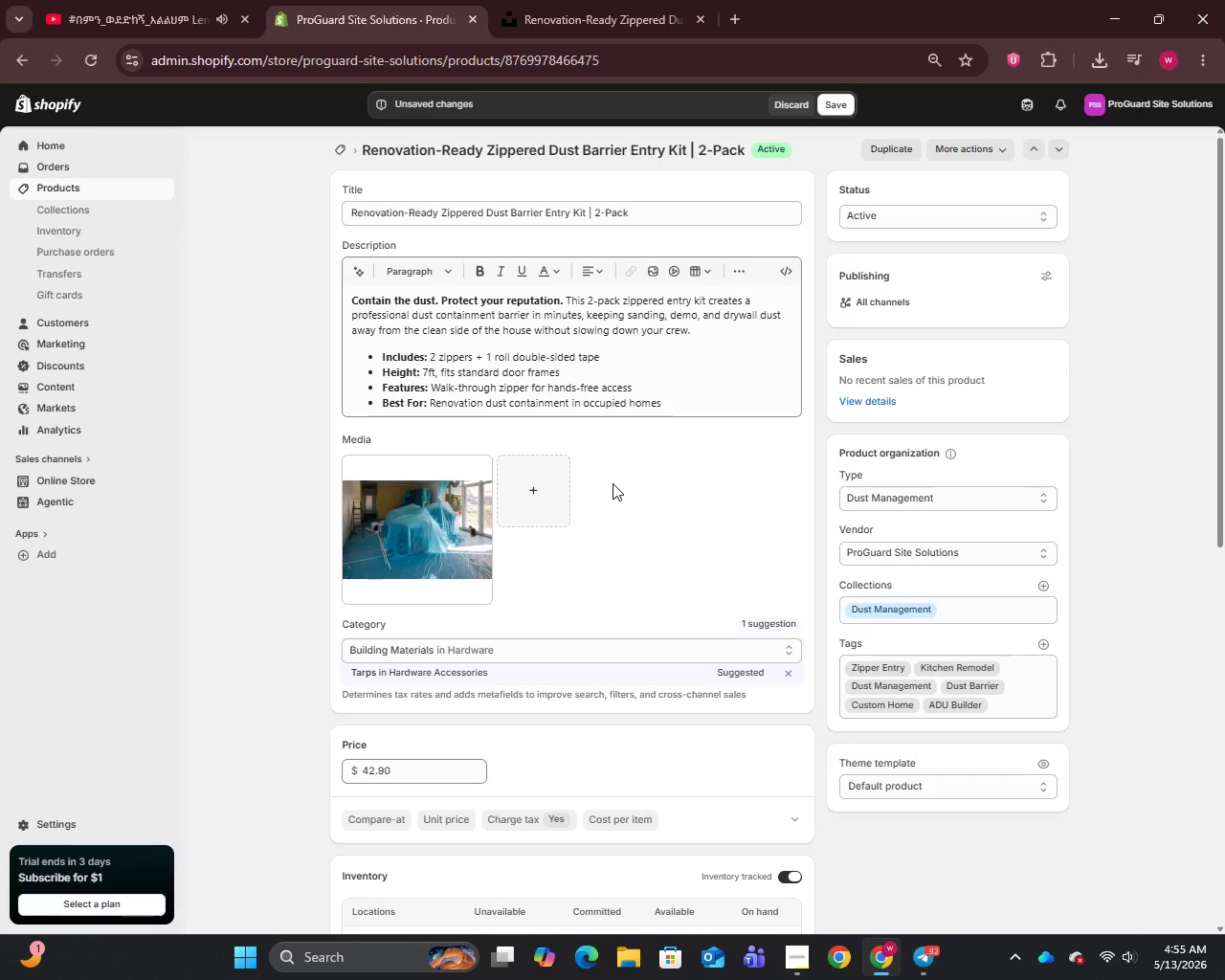 
scroll: coordinate [635, 546], scroll_direction: down, amount: 13.0
 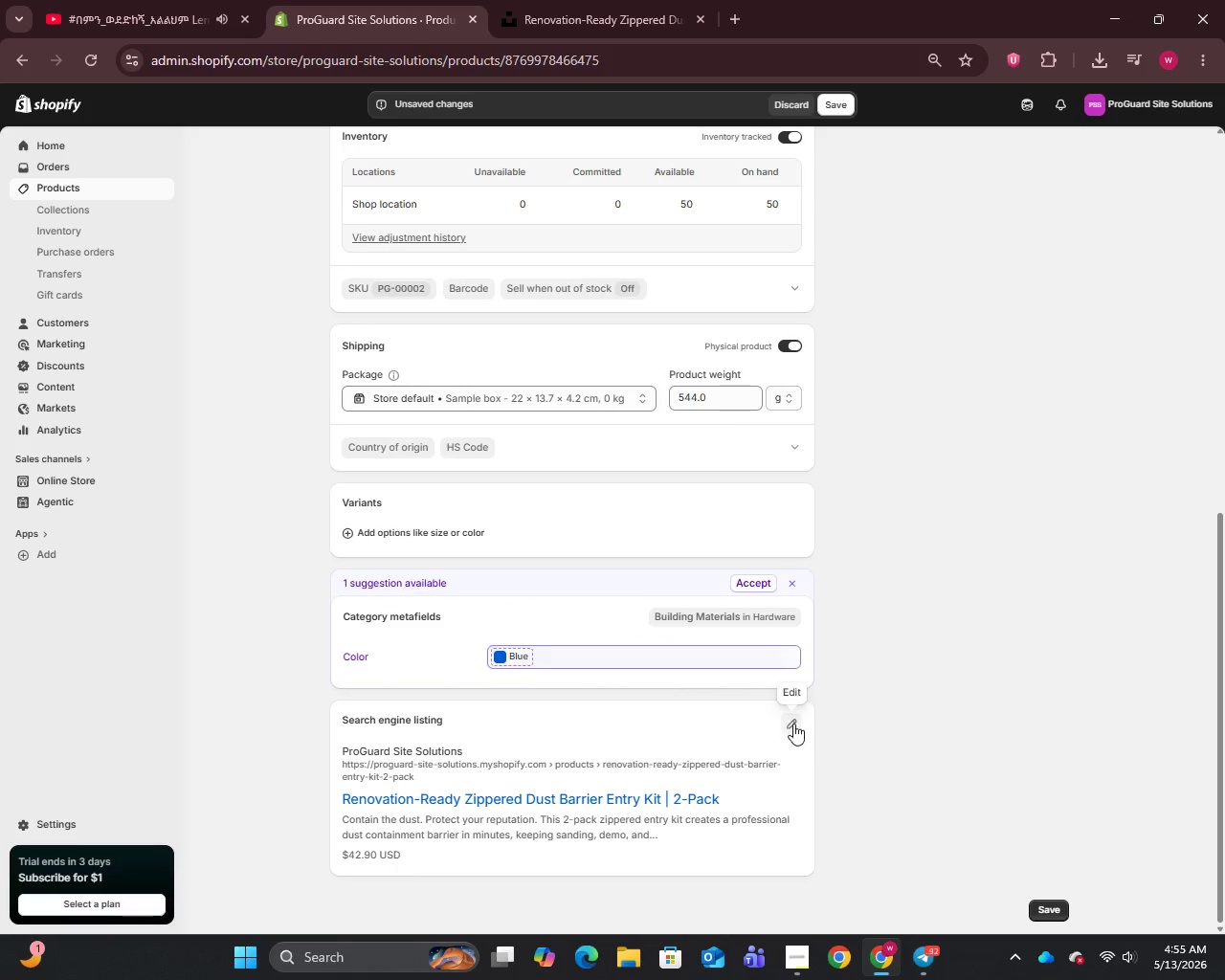 
left_click([793, 724])
 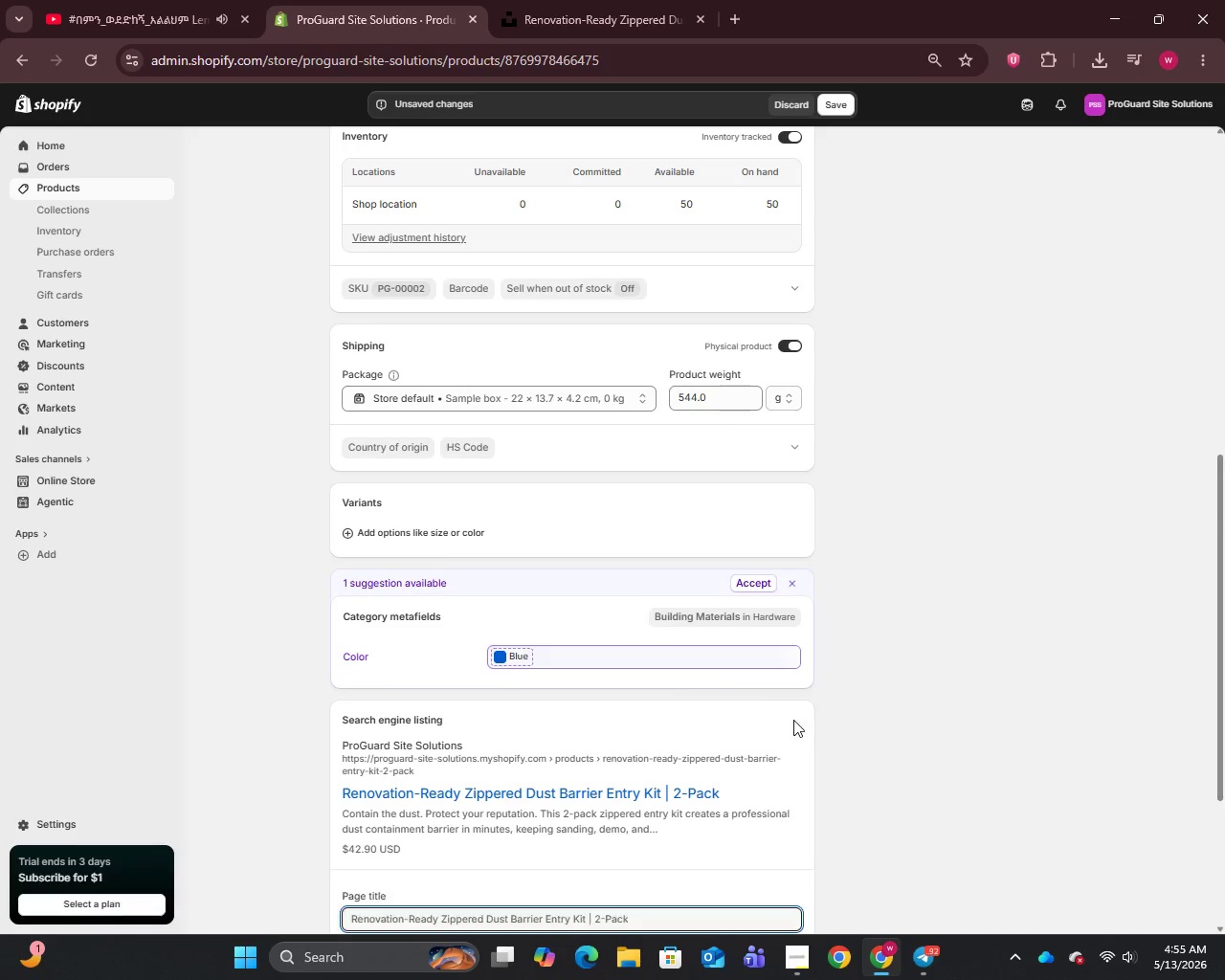 
scroll: coordinate [793, 720], scroll_direction: down, amount: 5.0
 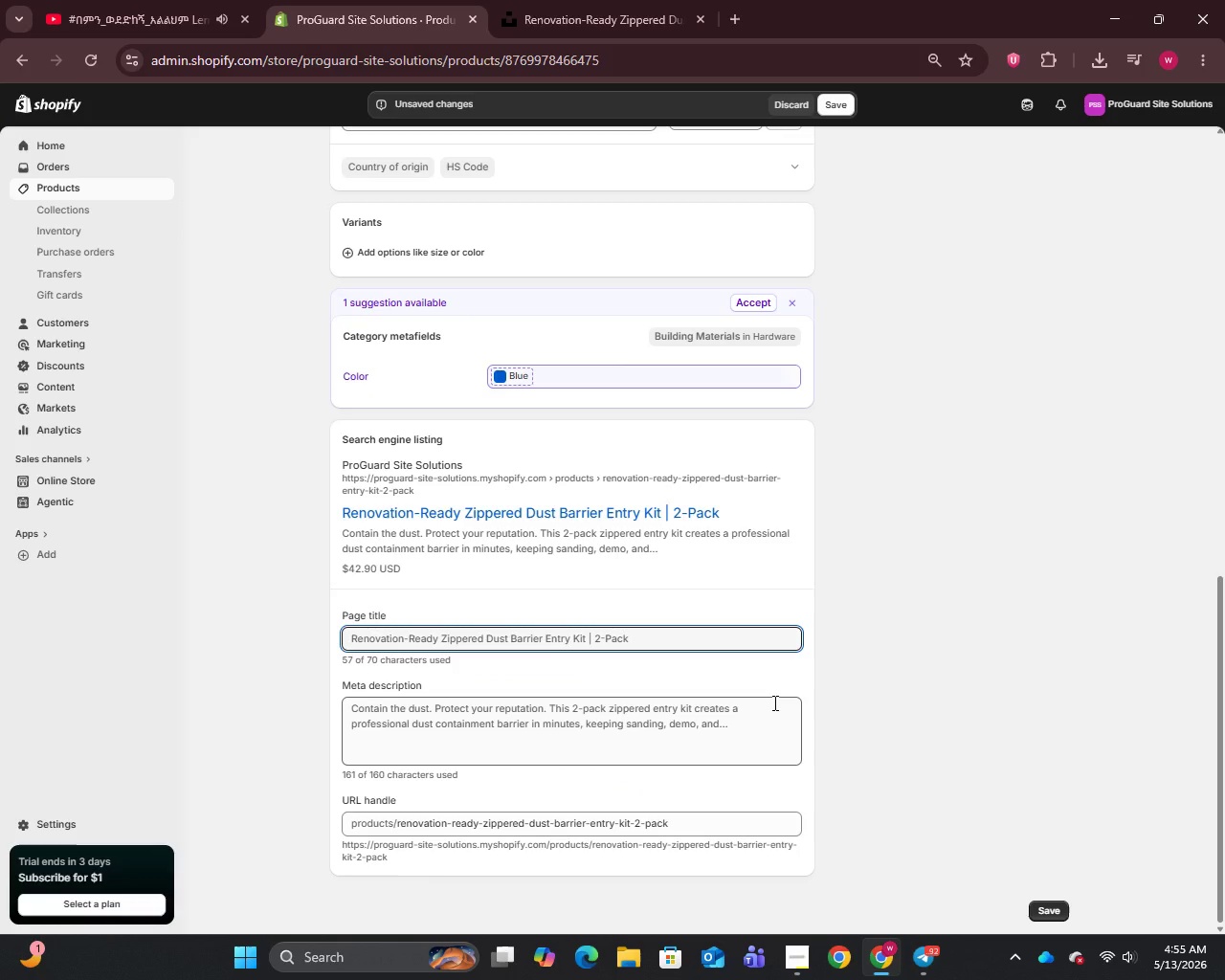 
scroll: coordinate [772, 702], scroll_direction: none, amount: 0.0
 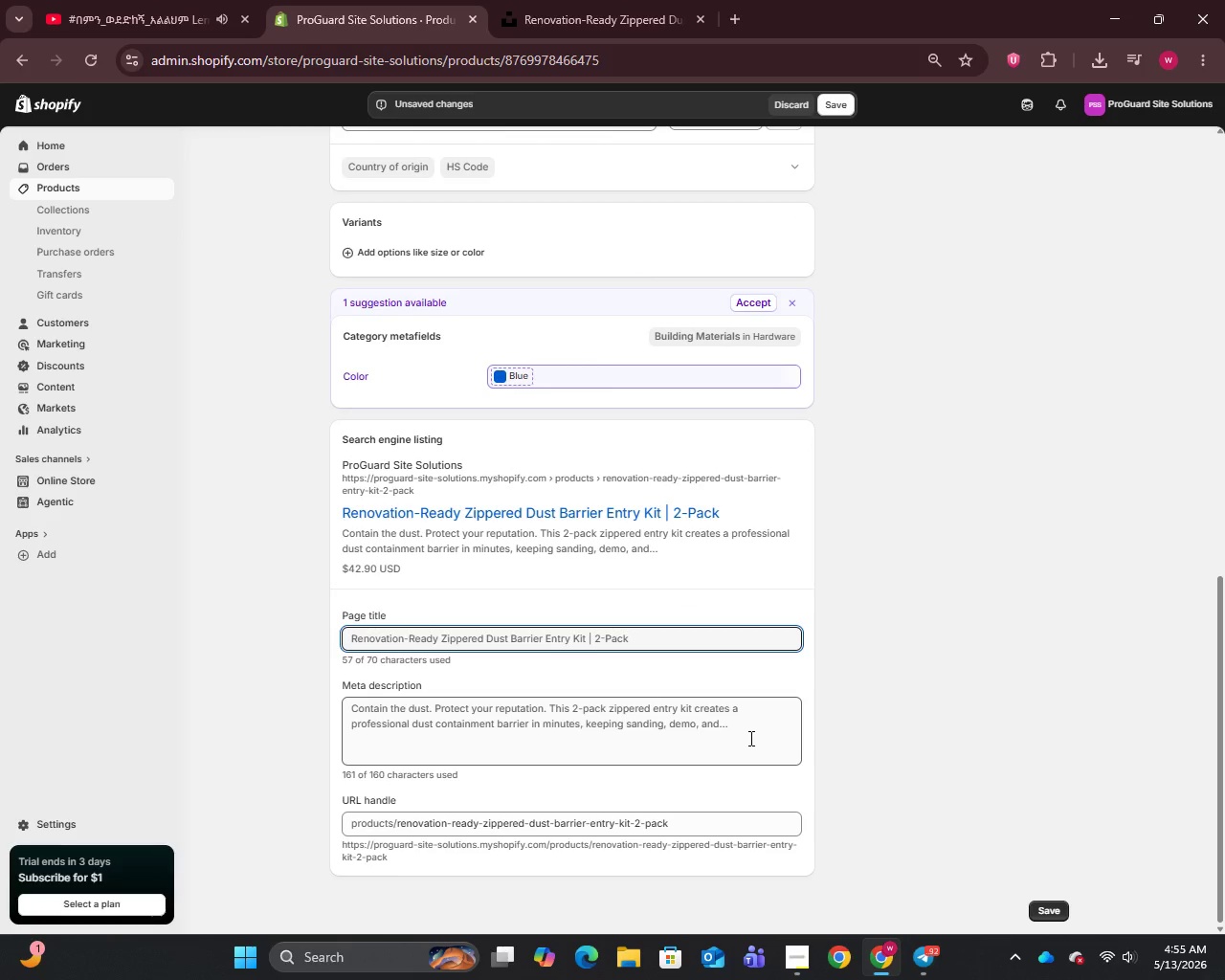 
left_click_drag(start_coordinate=[749, 738], to_coordinate=[378, 727])
 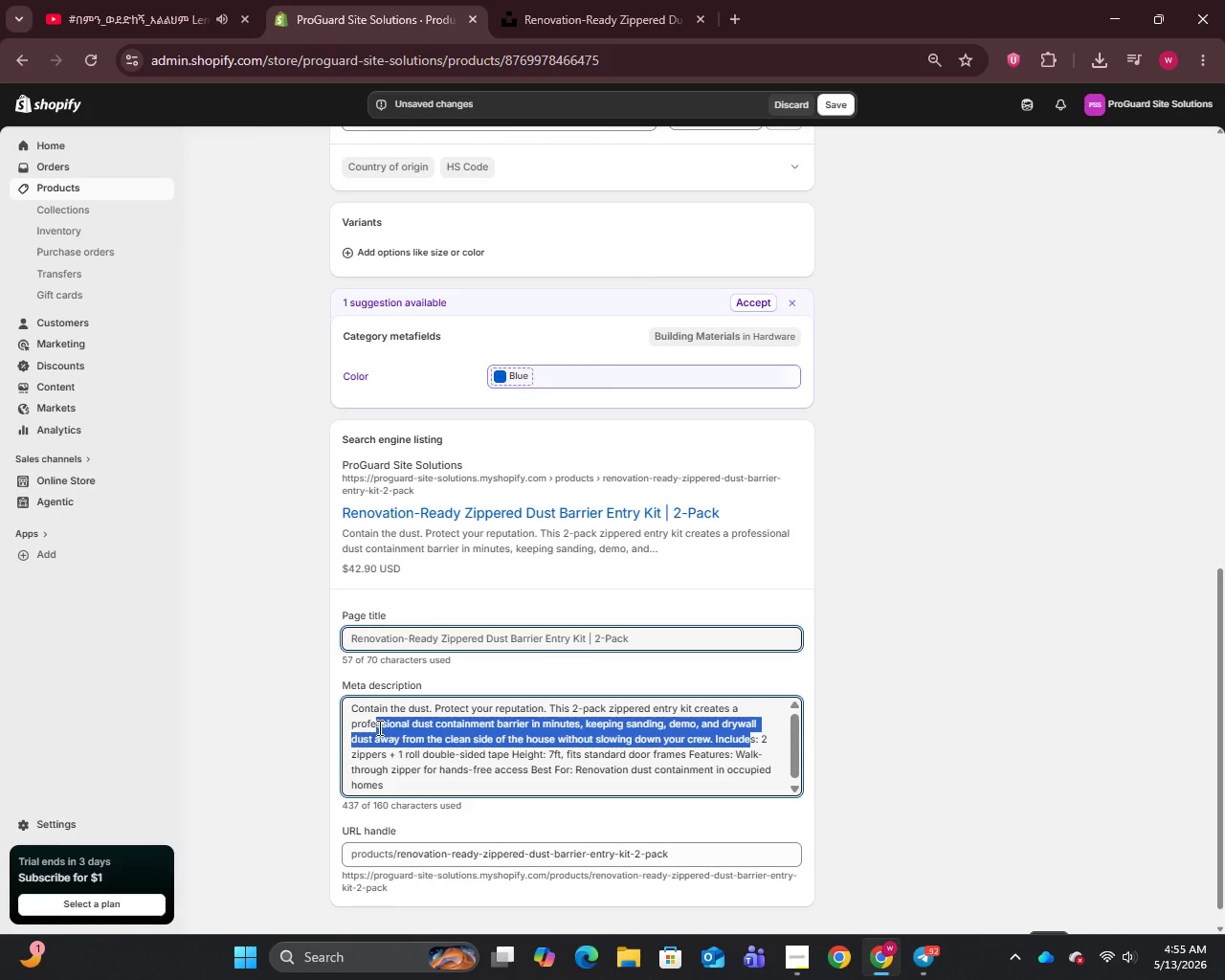 
key(Control+A)
 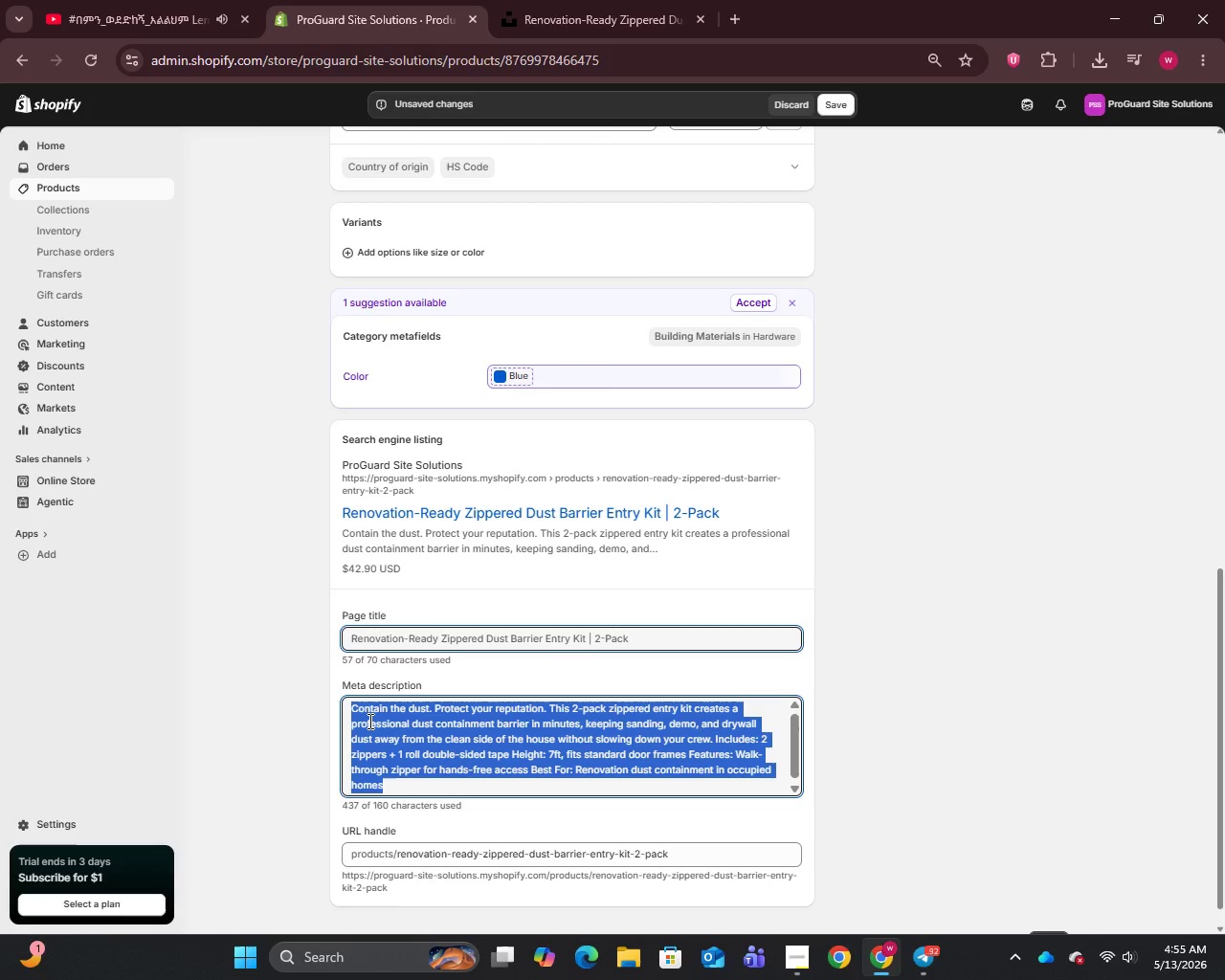 
type(Professional dust continment entry kit with 2 zippers and double-sided tape. 7ft height for standard door frames. ProGuard Site Solutions.)
 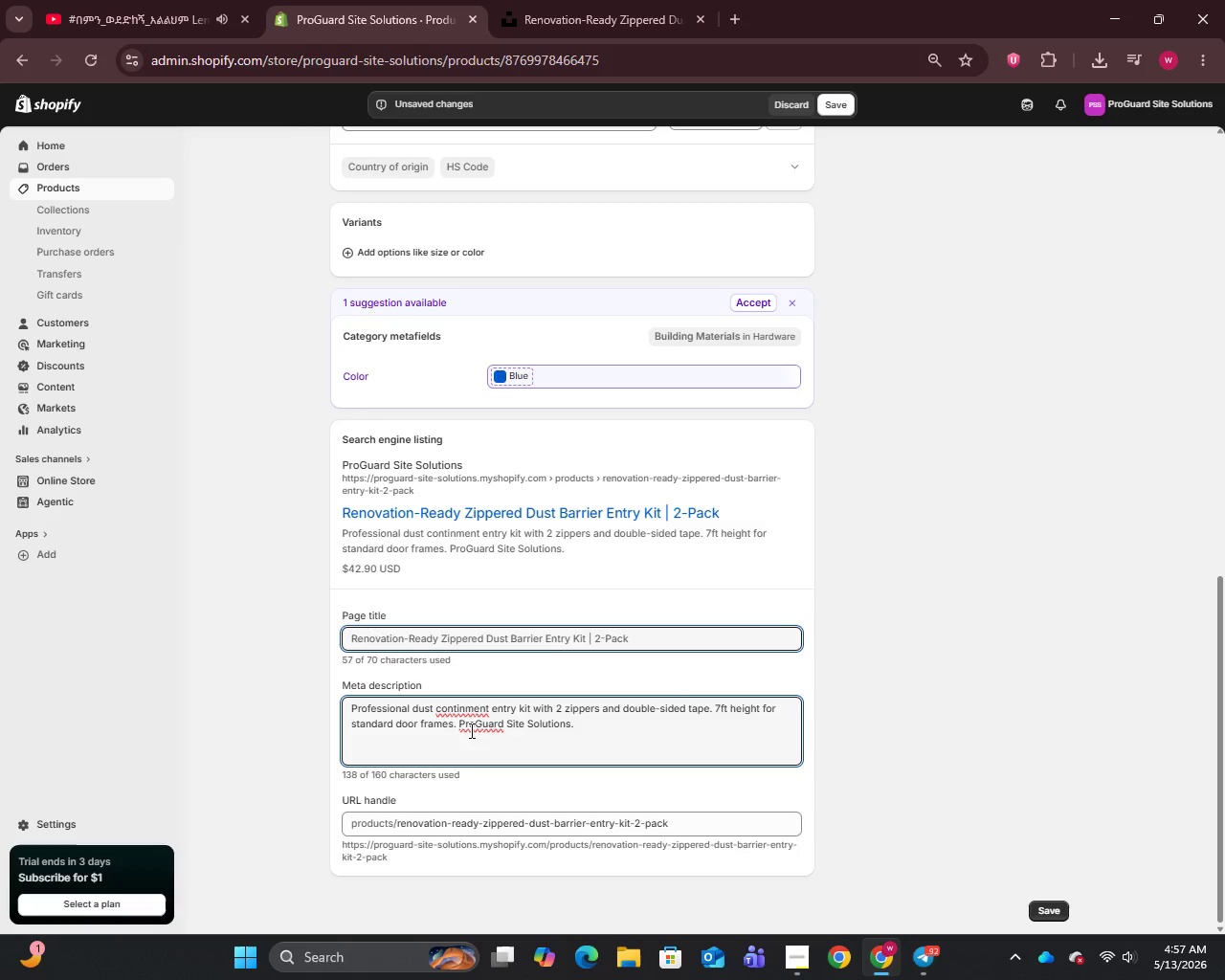 
wait(11.97)
 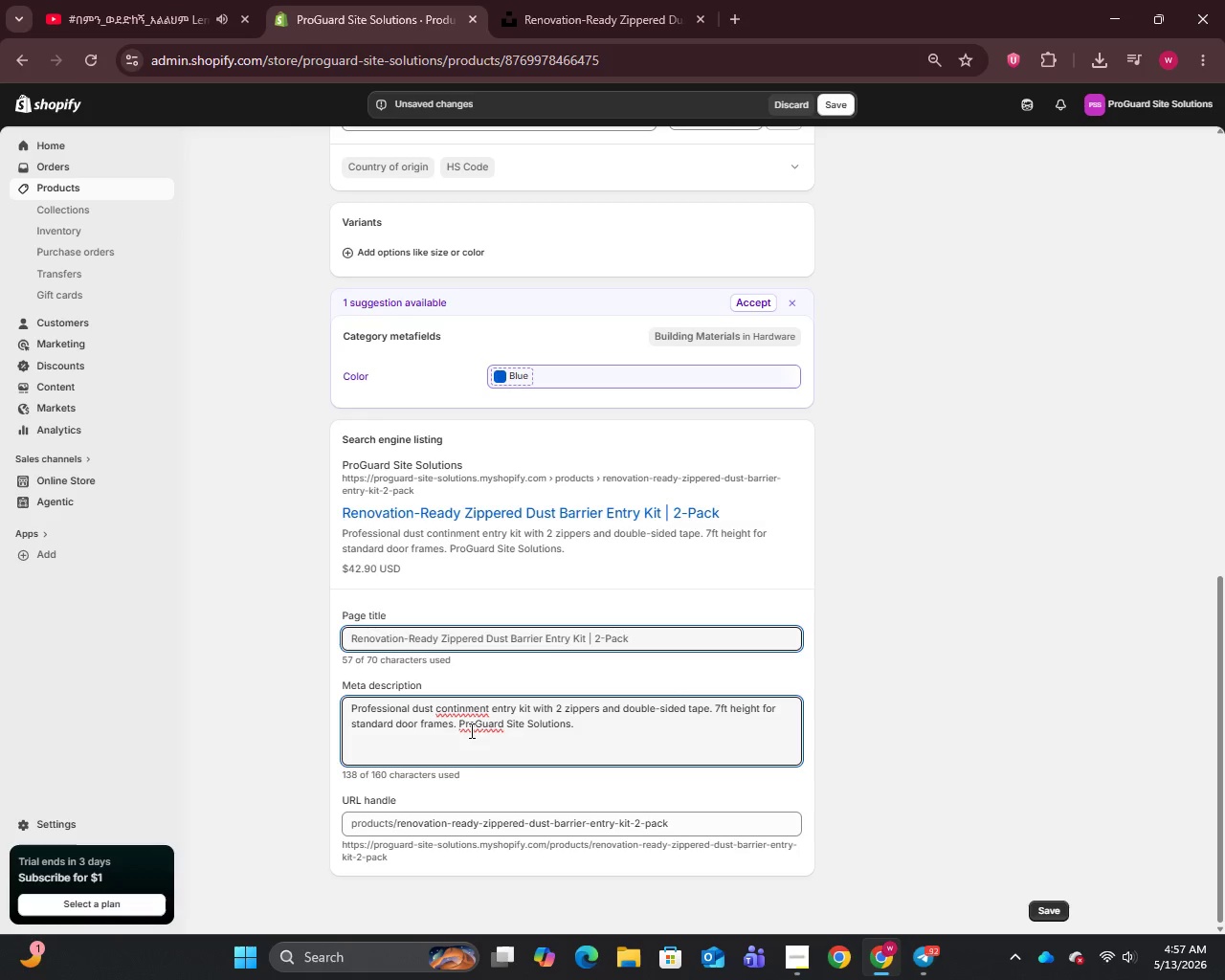 
left_click([457, 710])
 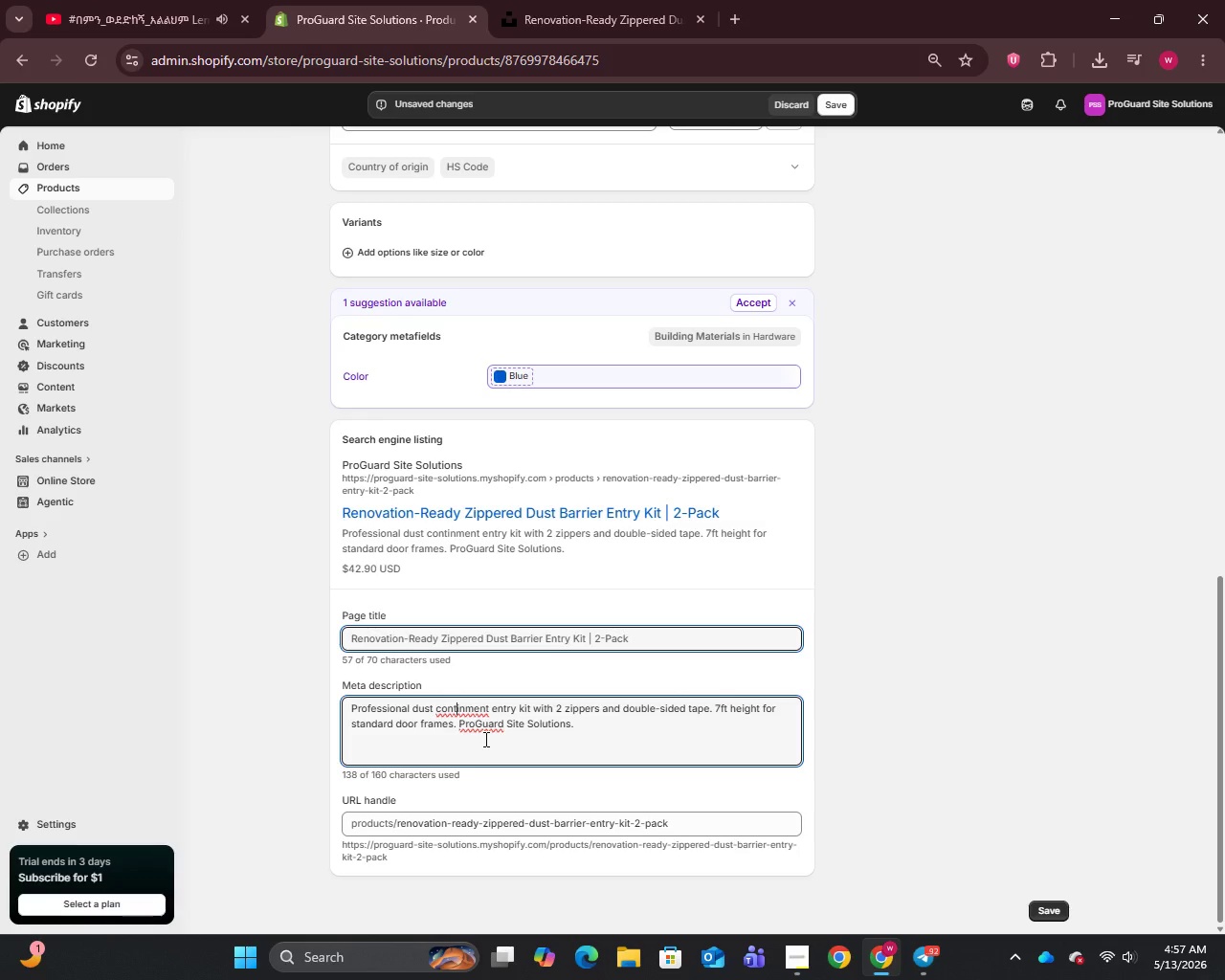 
key(A)
 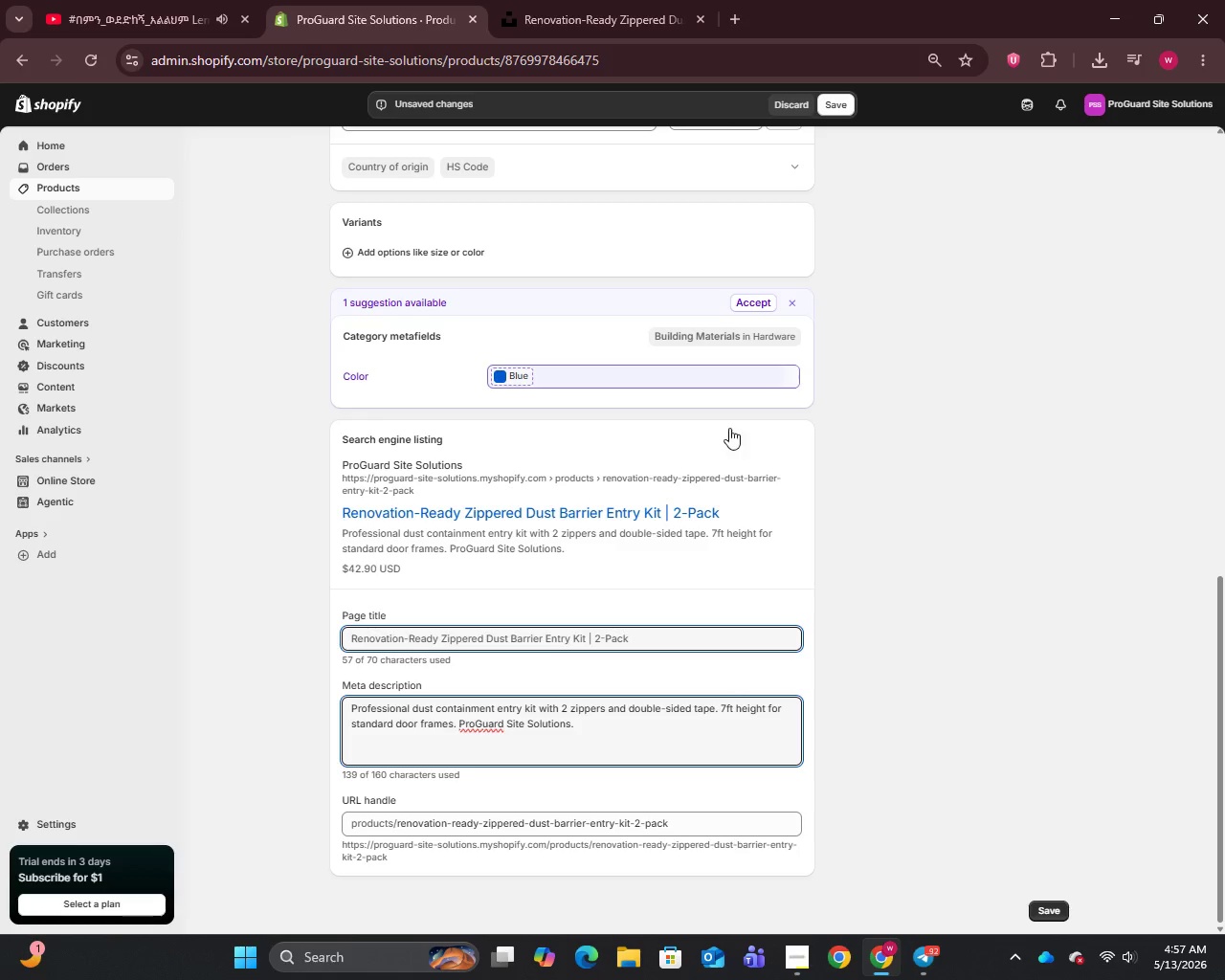 
scroll: coordinate [714, 550], scroll_direction: up, amount: 10.0
 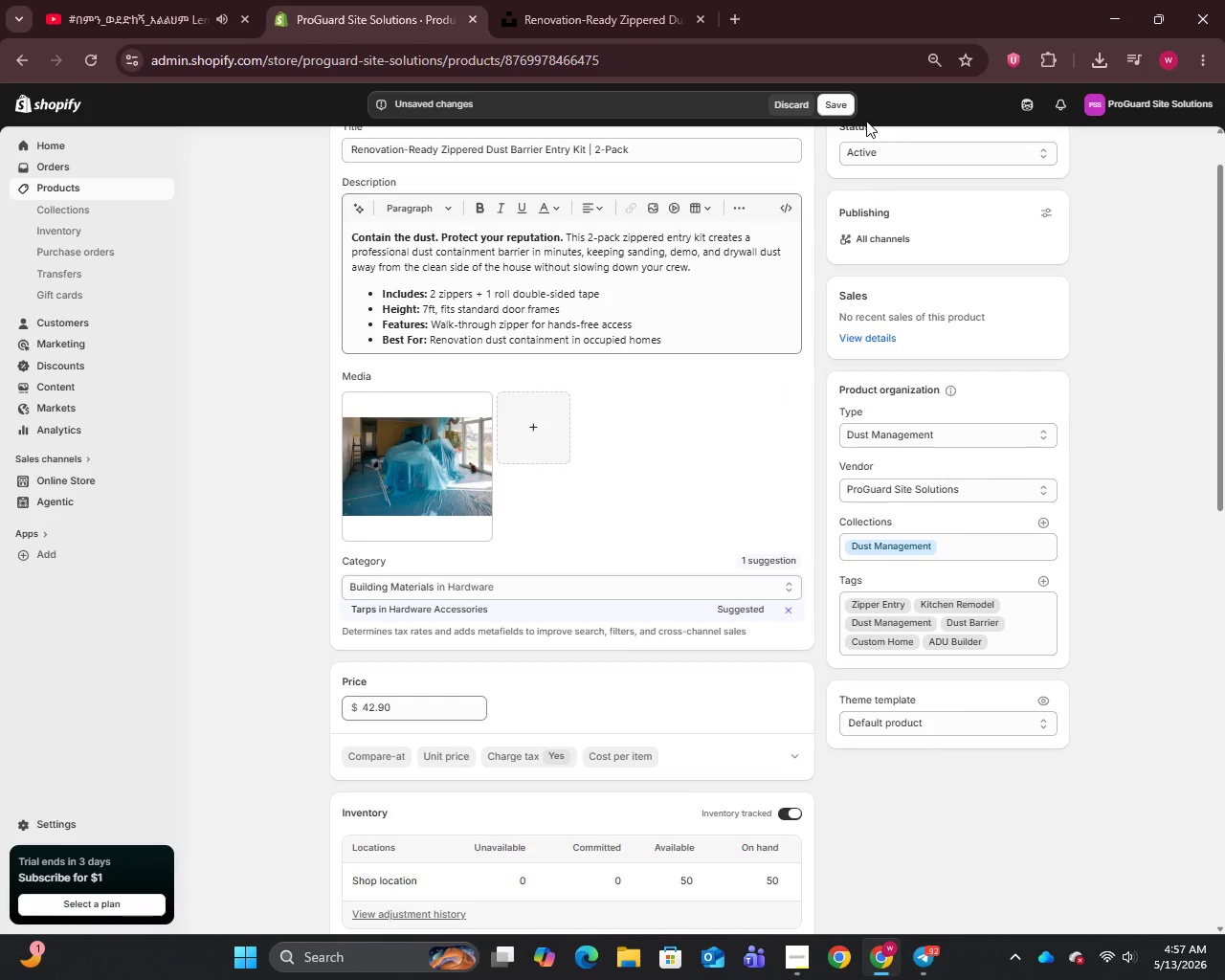 
left_click([837, 108])
 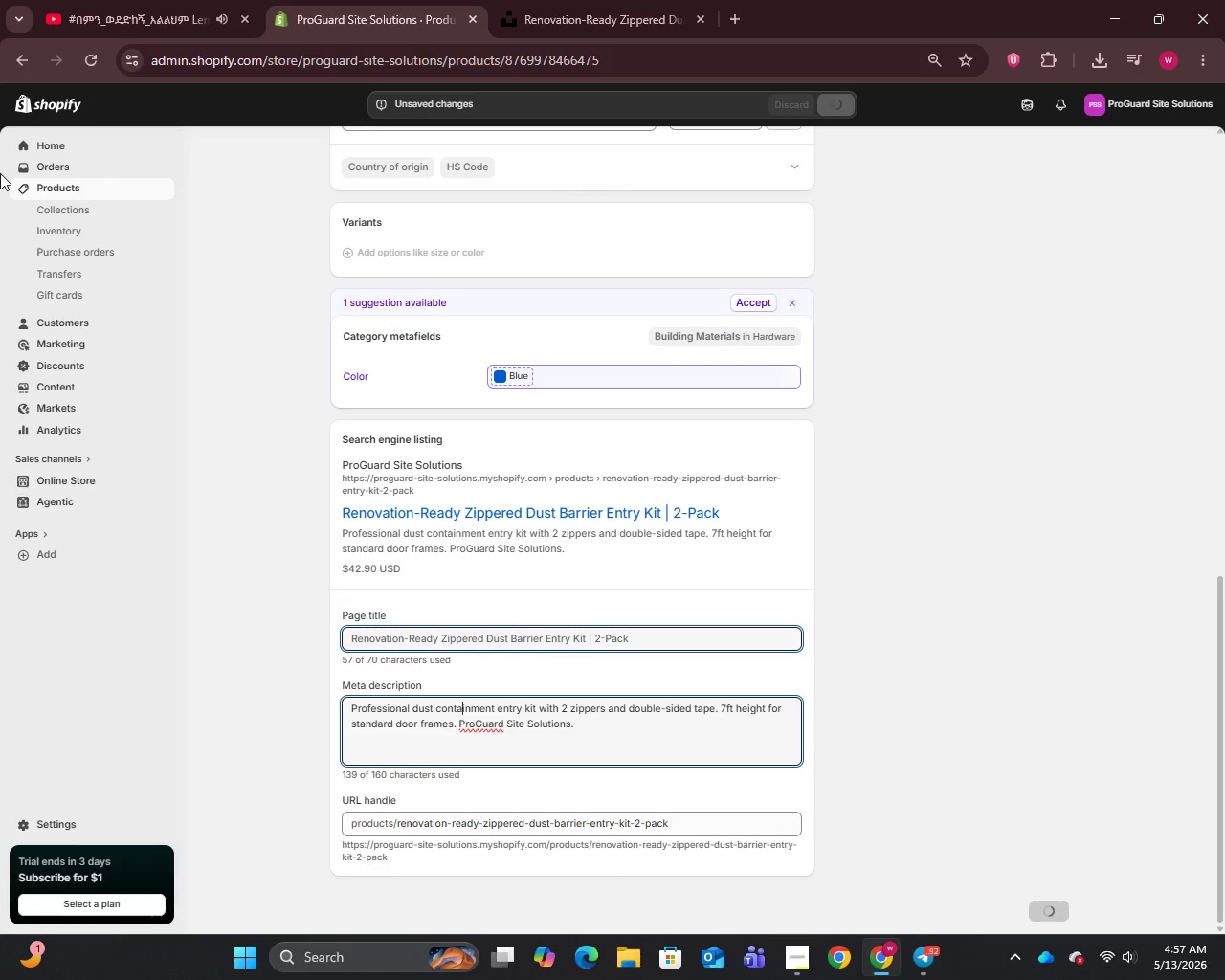 
left_click([58, 182])
 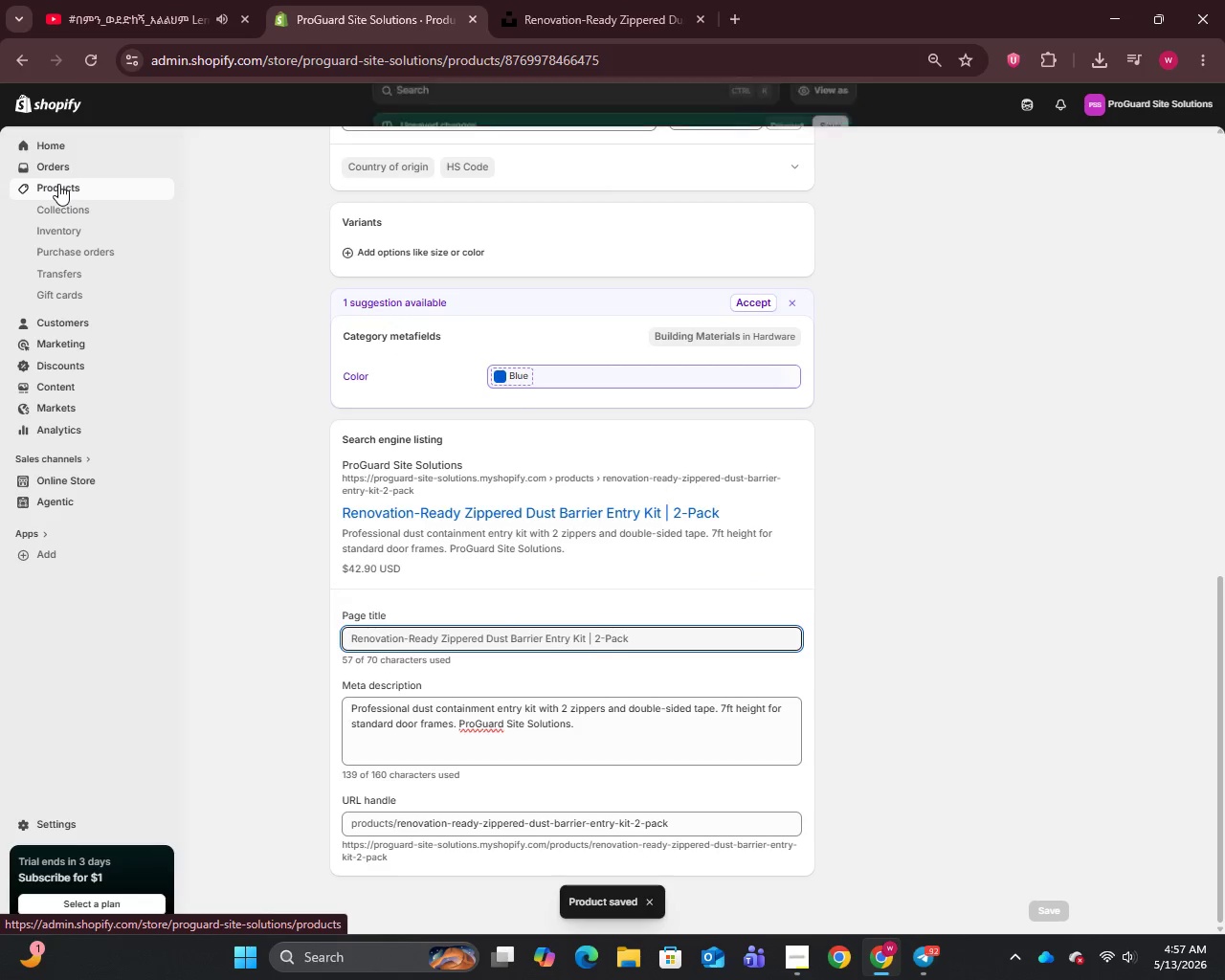 
left_click([58, 184])
 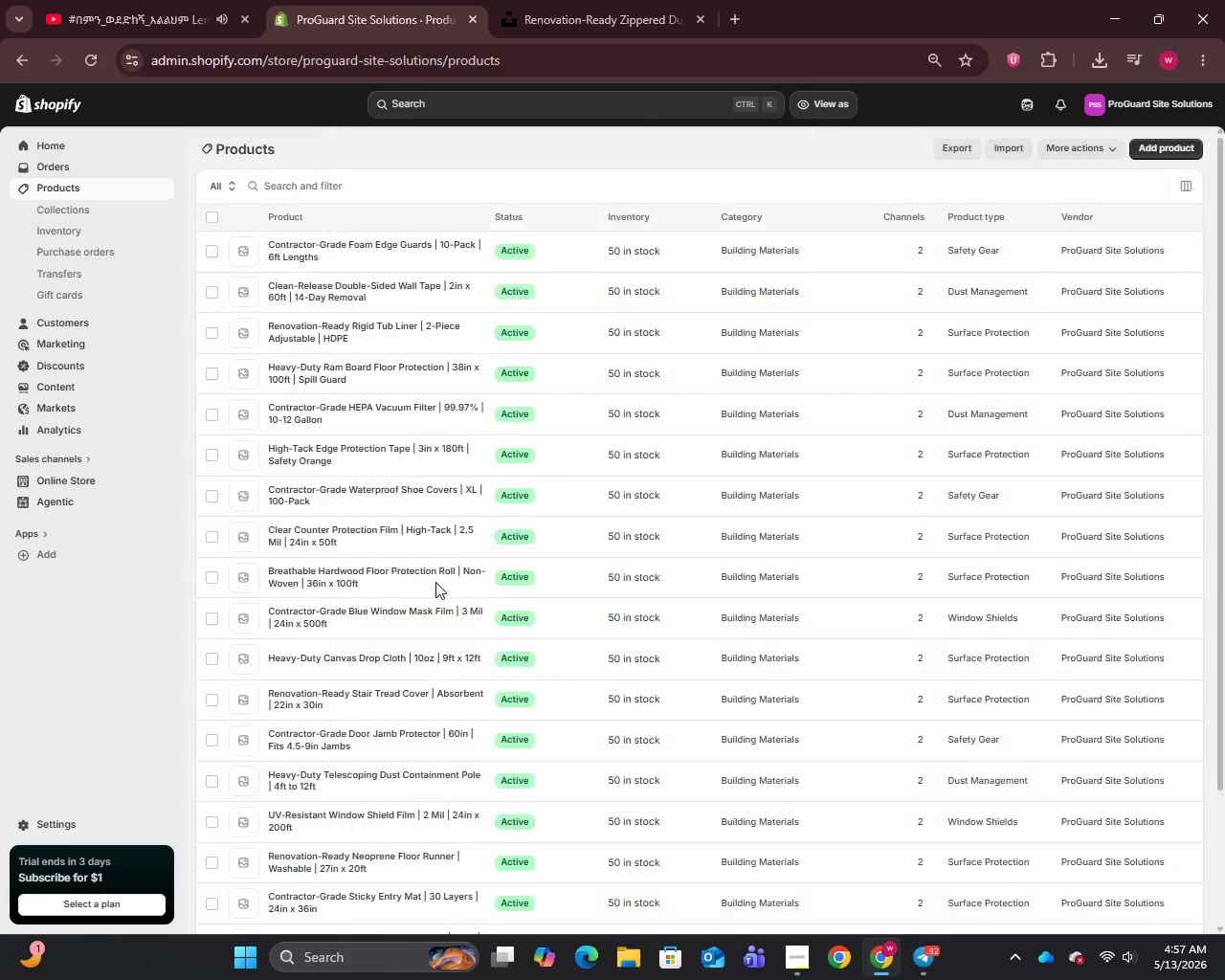 
scroll: coordinate [439, 635], scroll_direction: down, amount: 10.0
 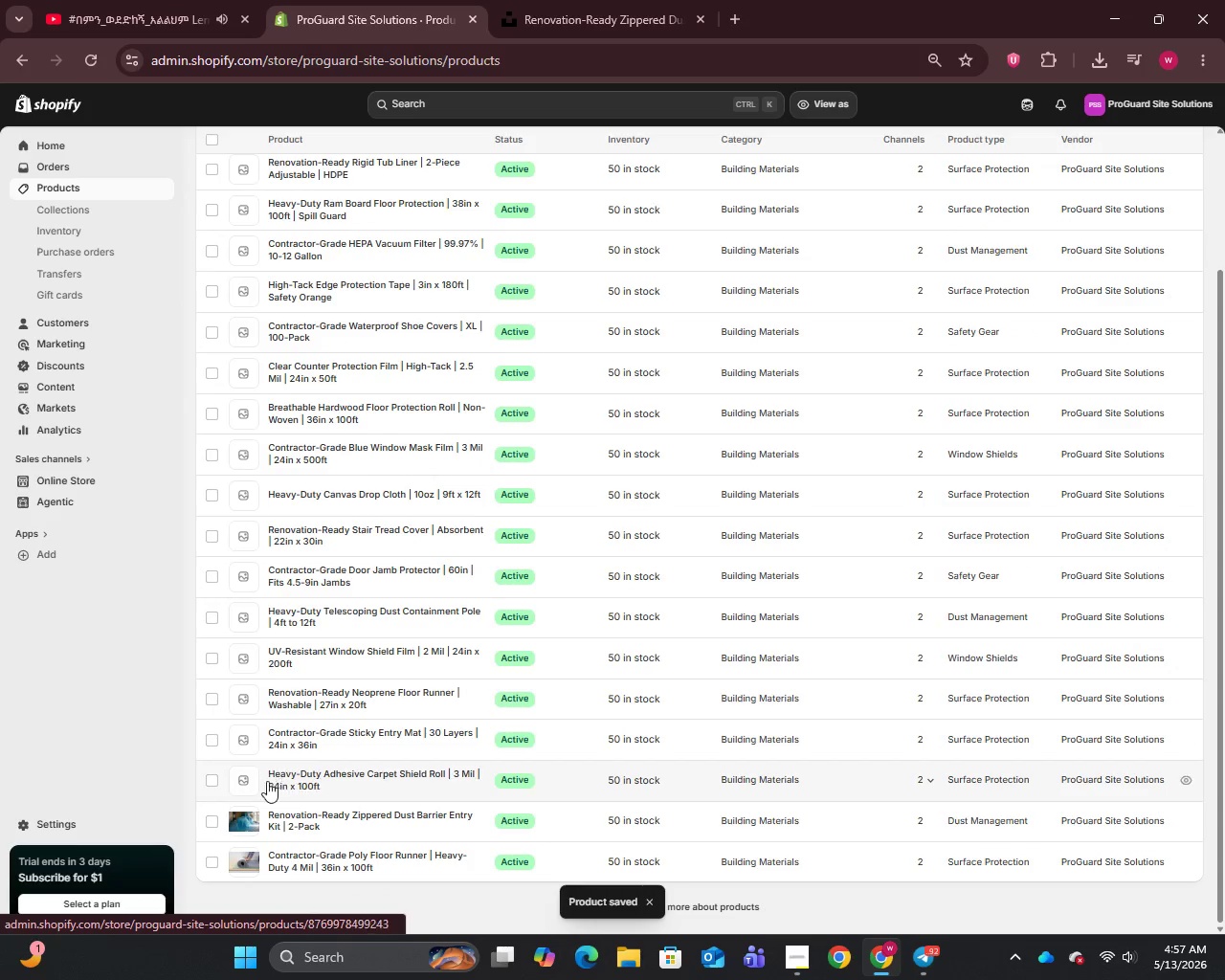 
left_click([275, 788])
 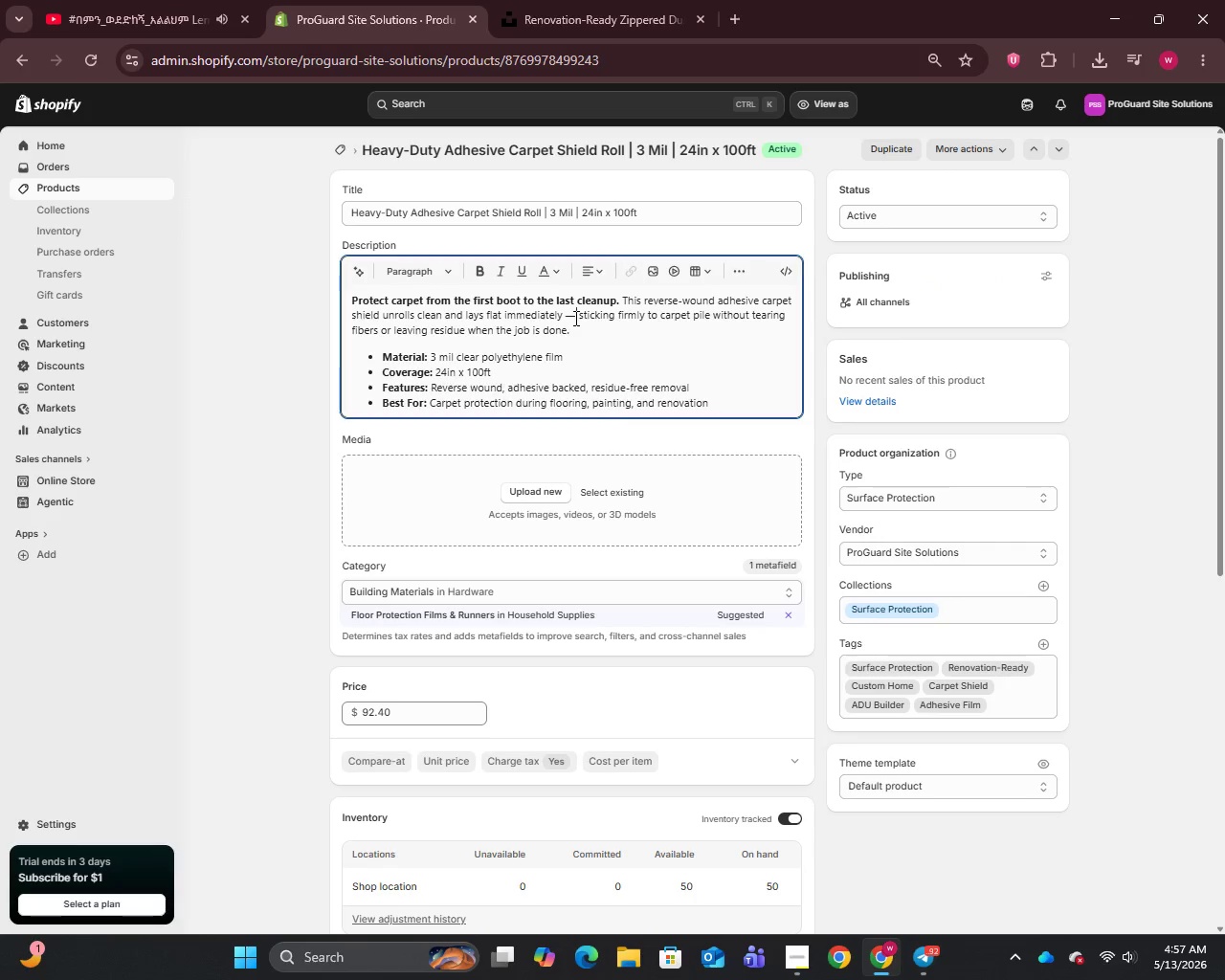 
wait(6.64)
 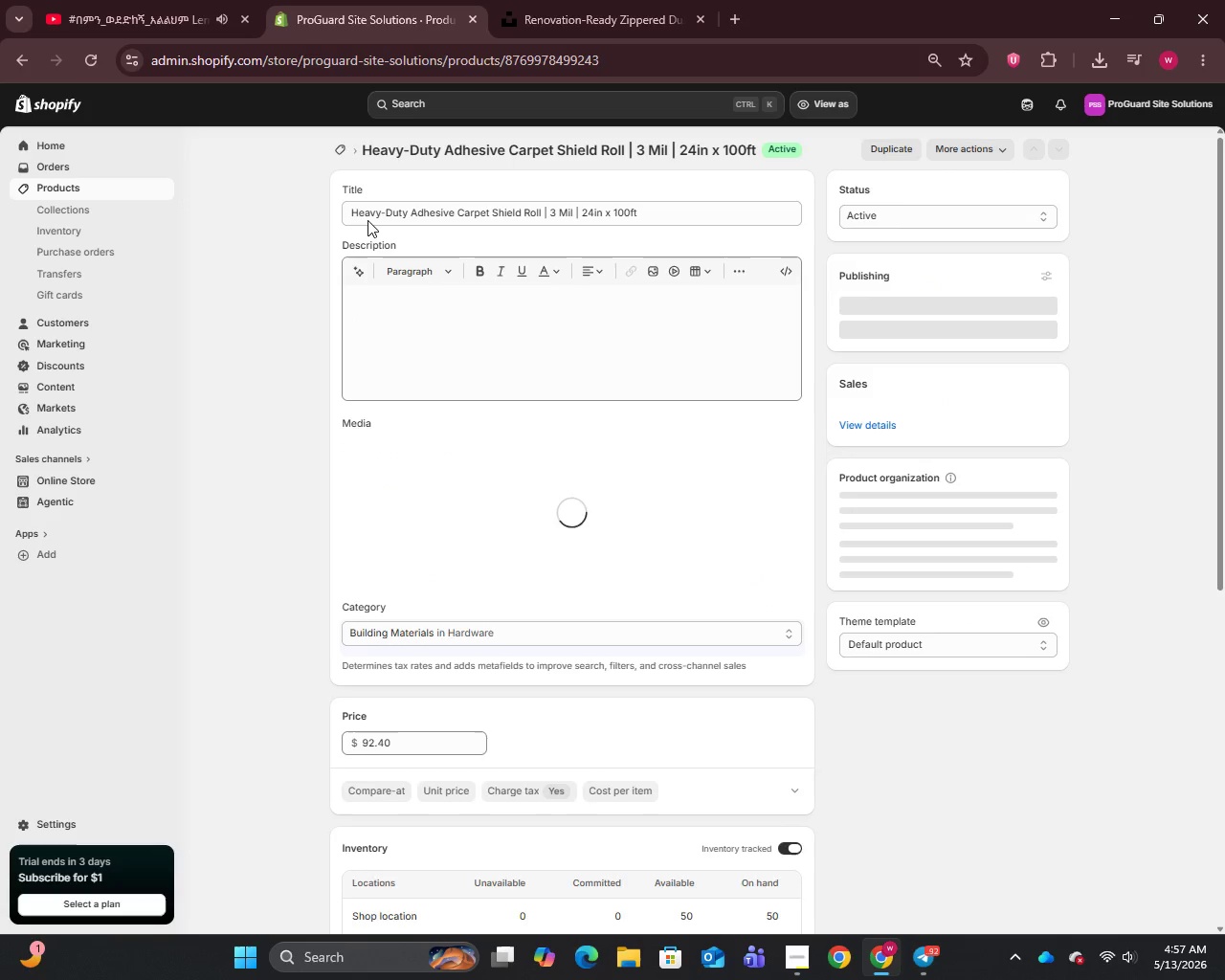 
key(Backspace)
 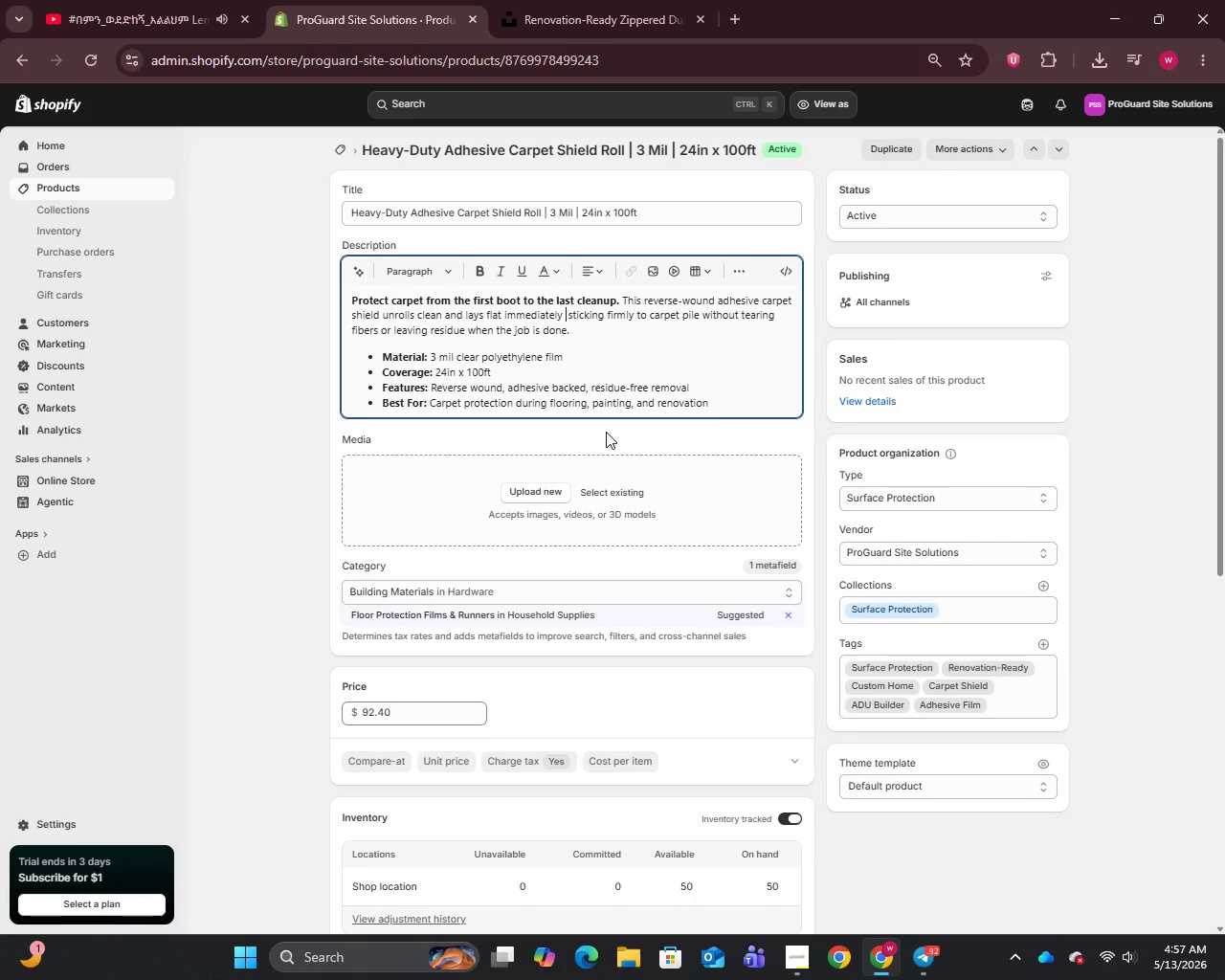 
key(Backspace)
 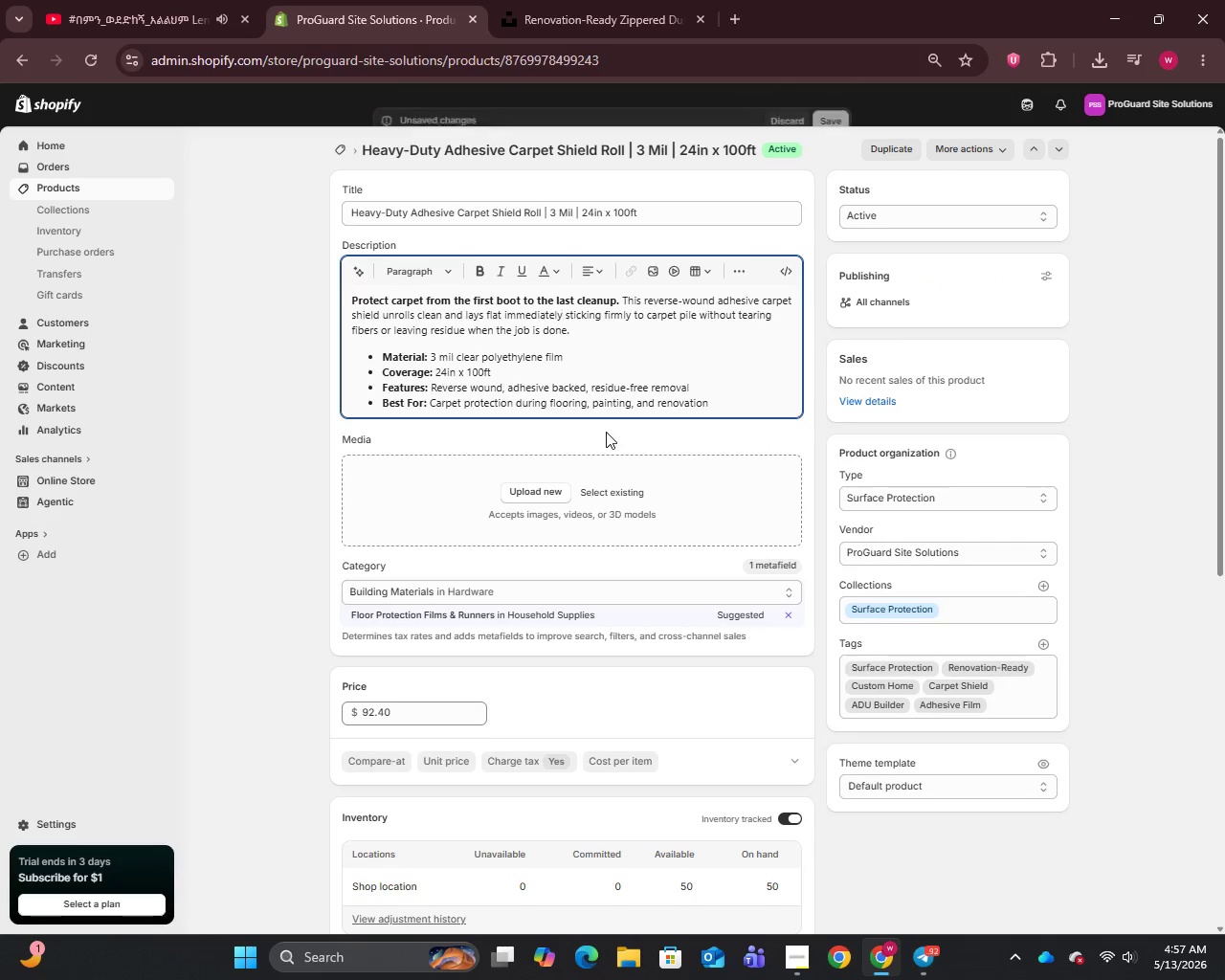 
key(Comma)
 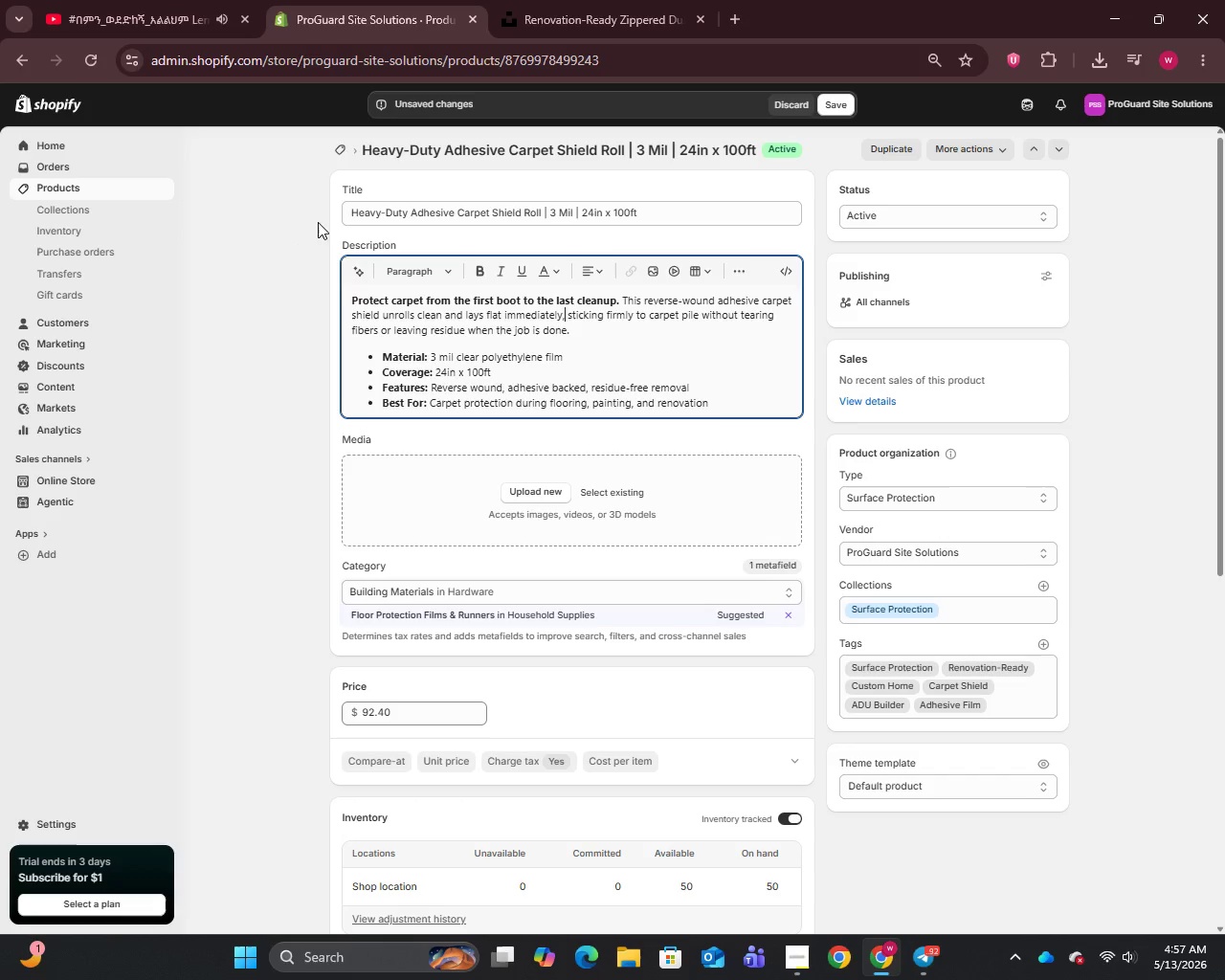 
left_click_drag(start_coordinate=[350, 213], to_coordinate=[546, 225])
 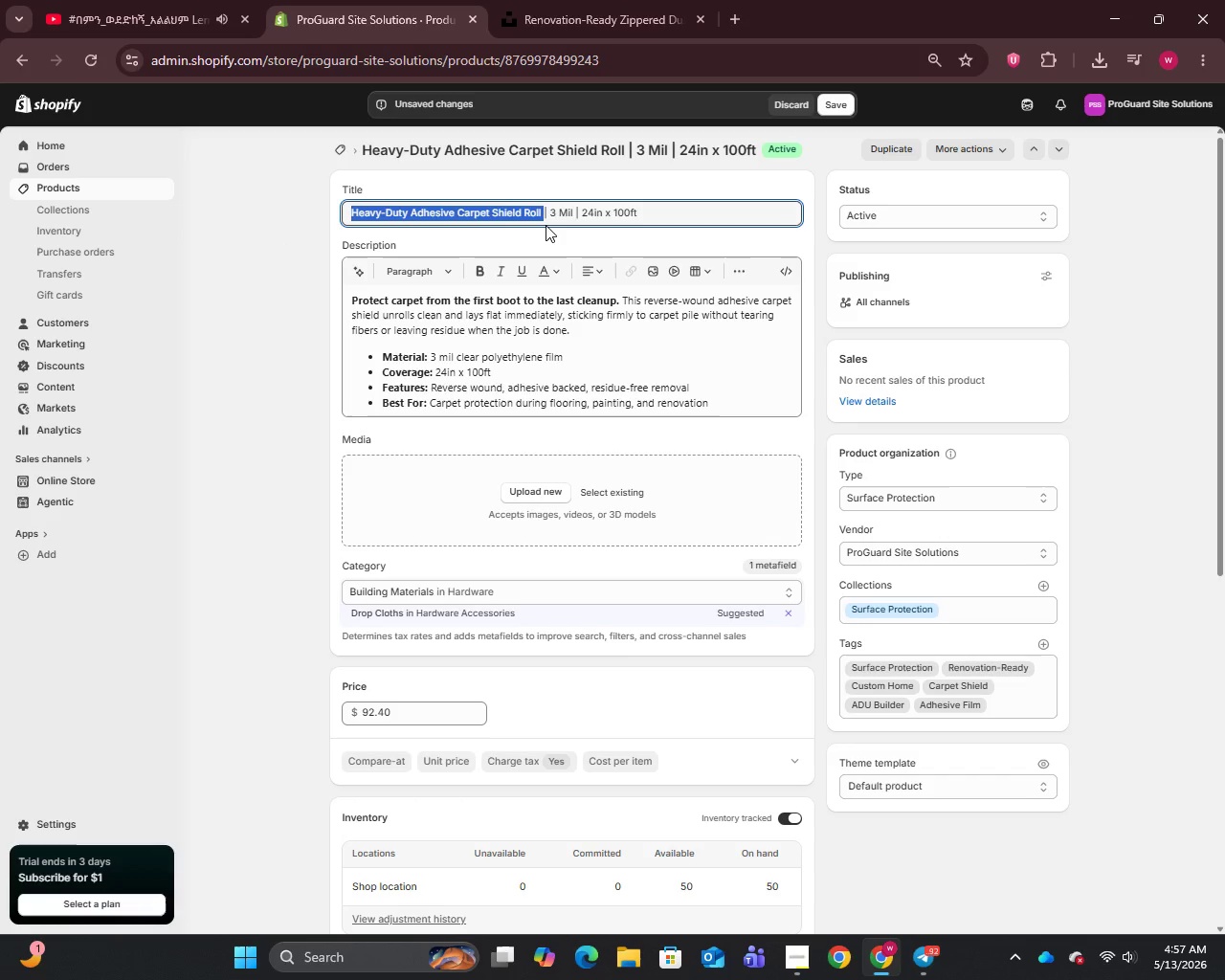 
key(Control+C)
 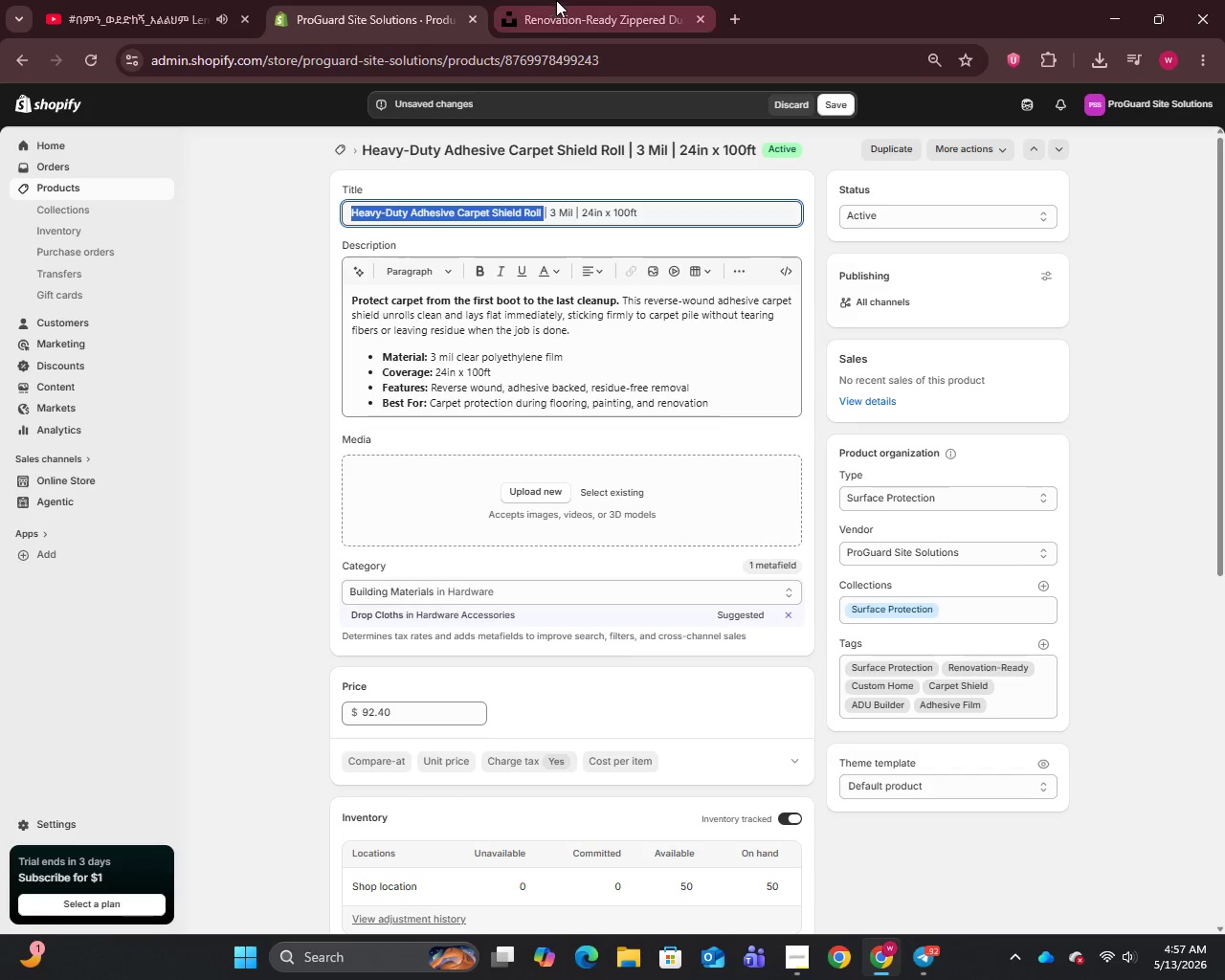 
left_click_drag(start_coordinate=[560, 0], to_coordinate=[558, 5])
 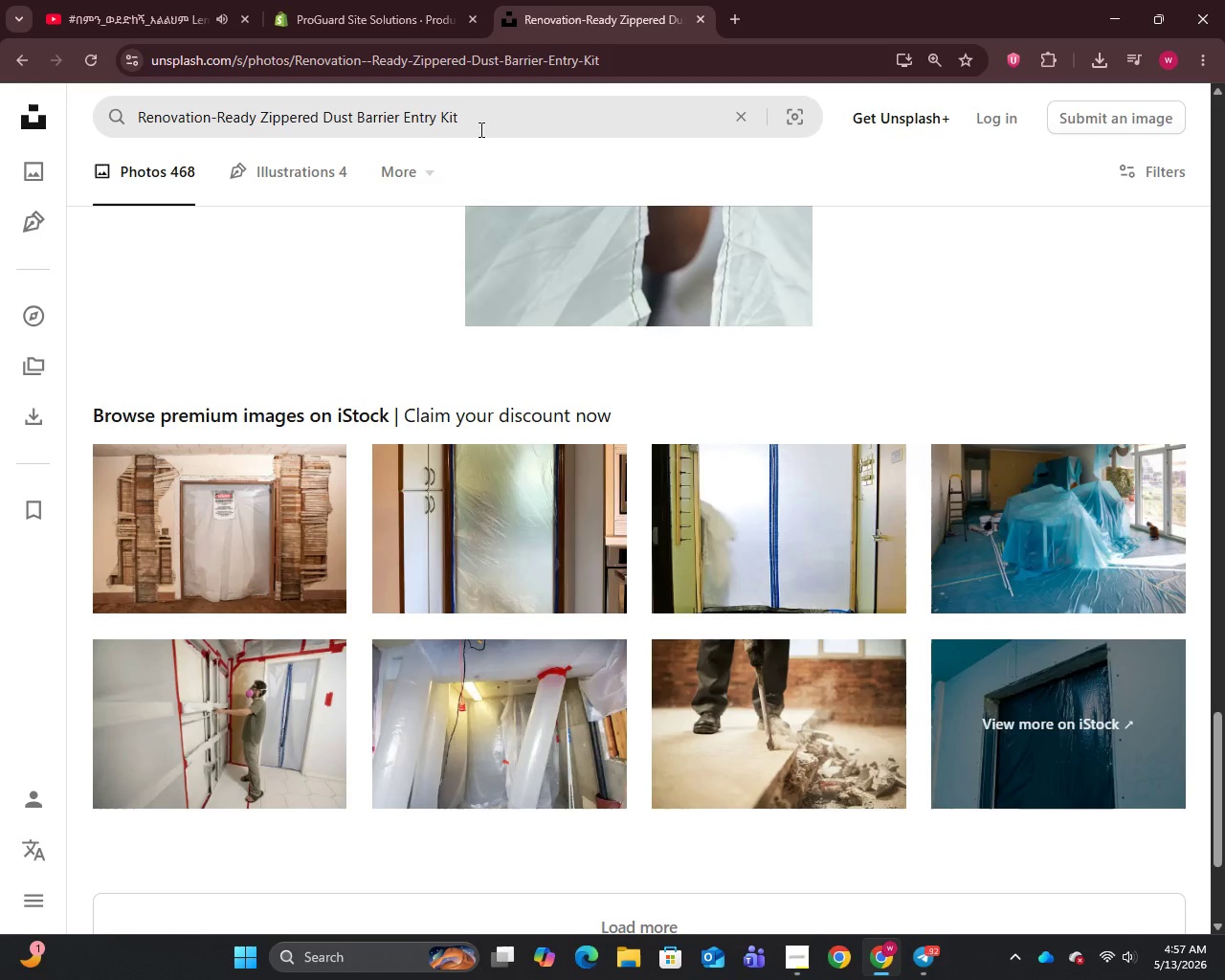 
double_click([479, 129])
 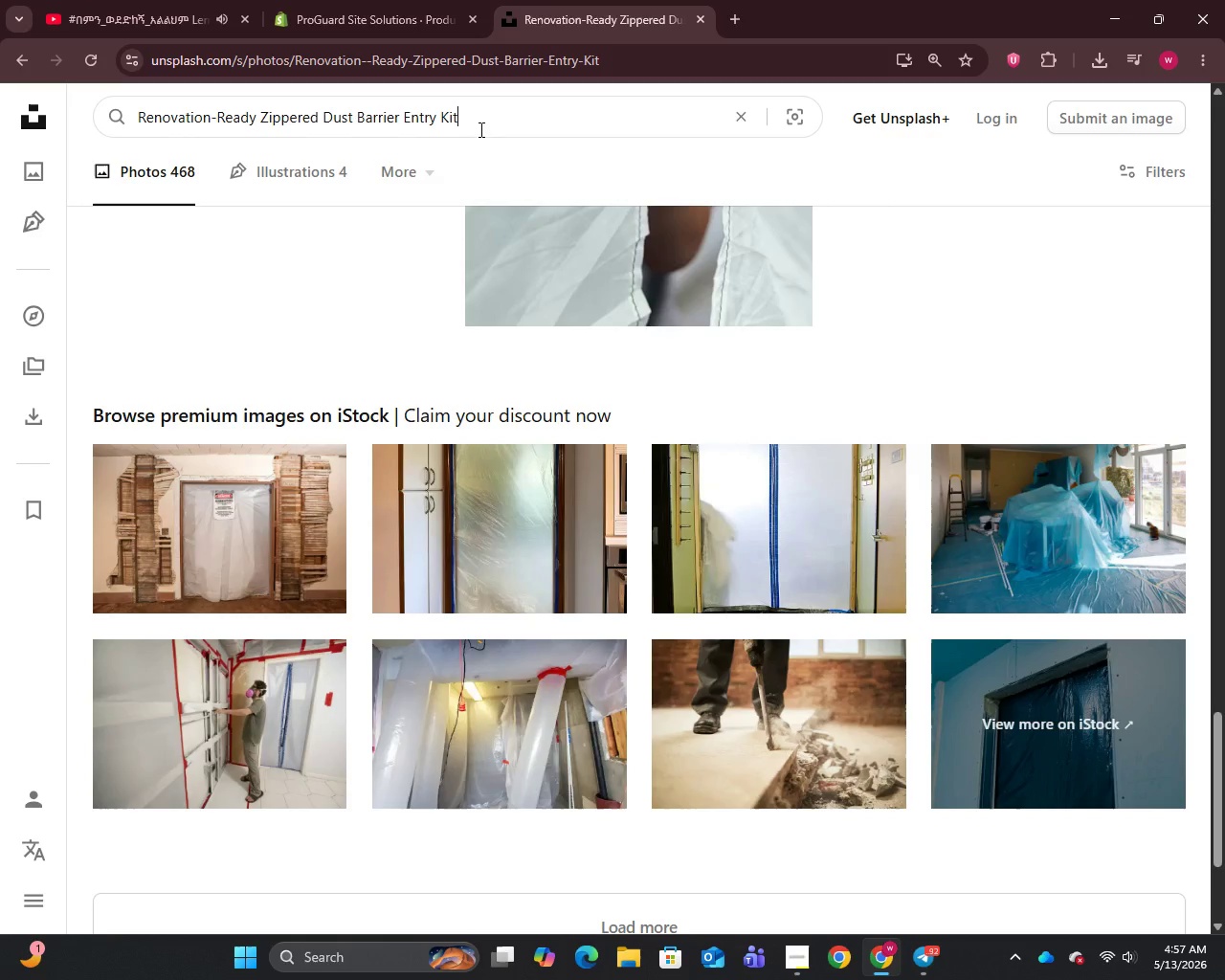 
key(Control+A)
 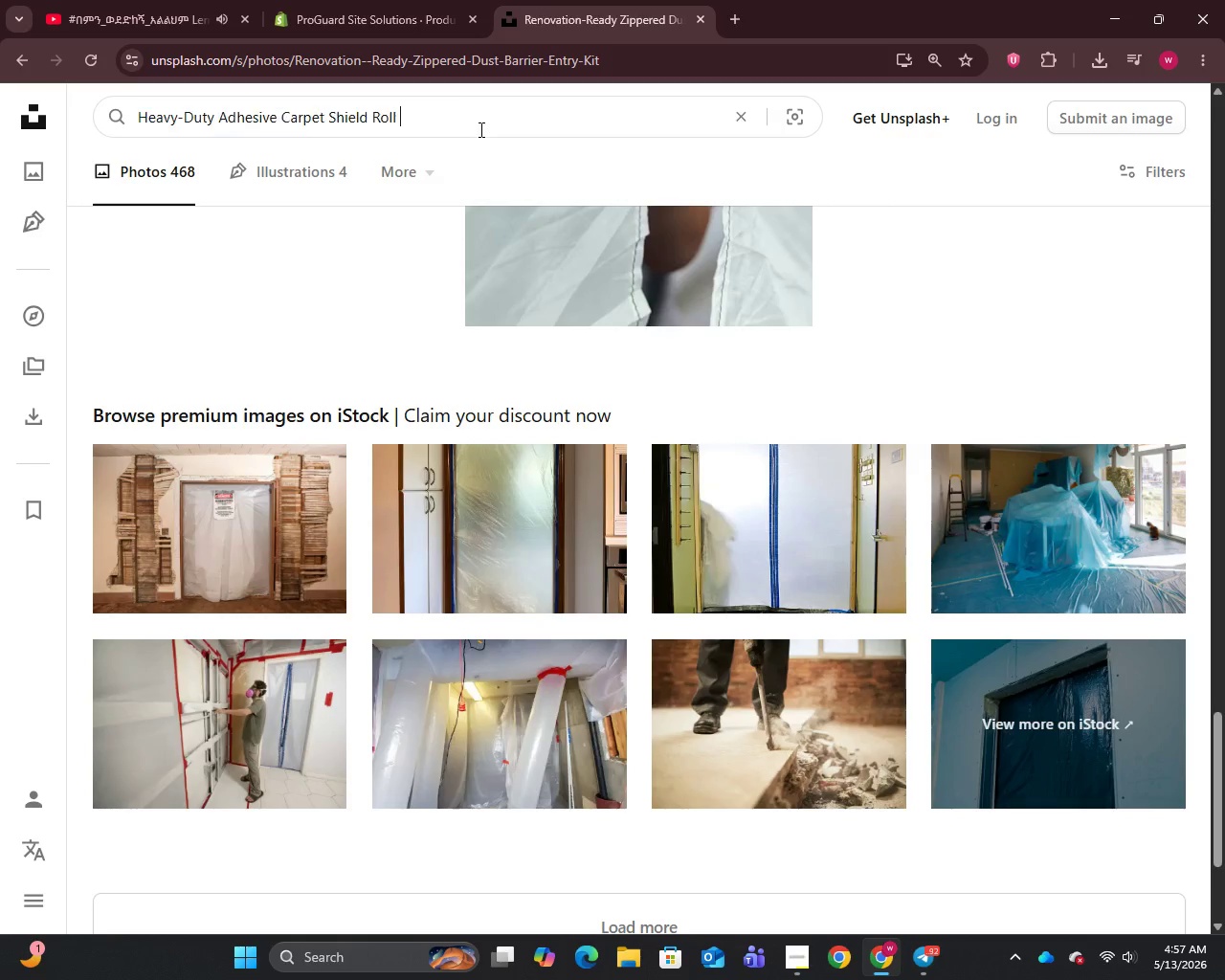 
key(Control+V)
 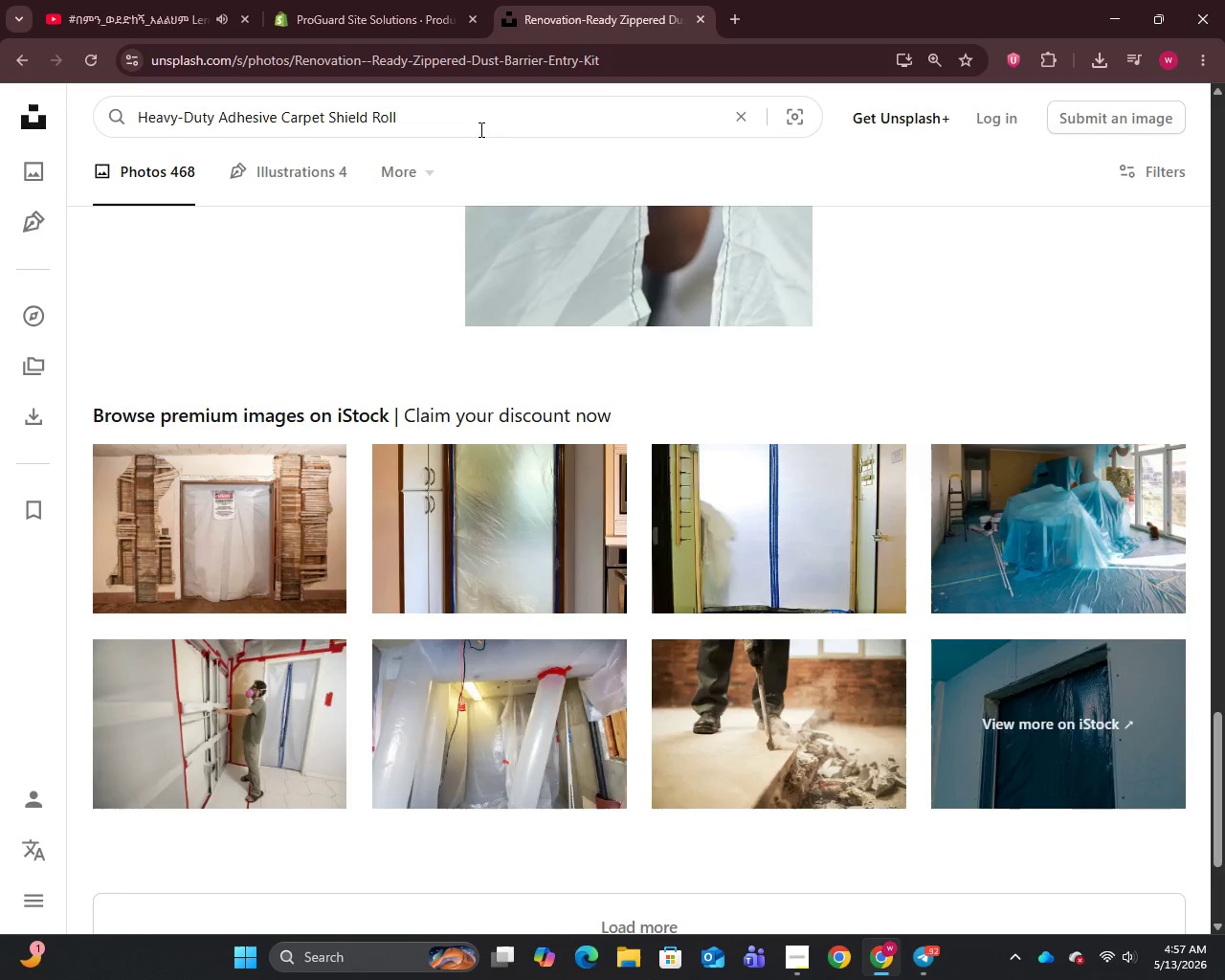 
key(Enter)
 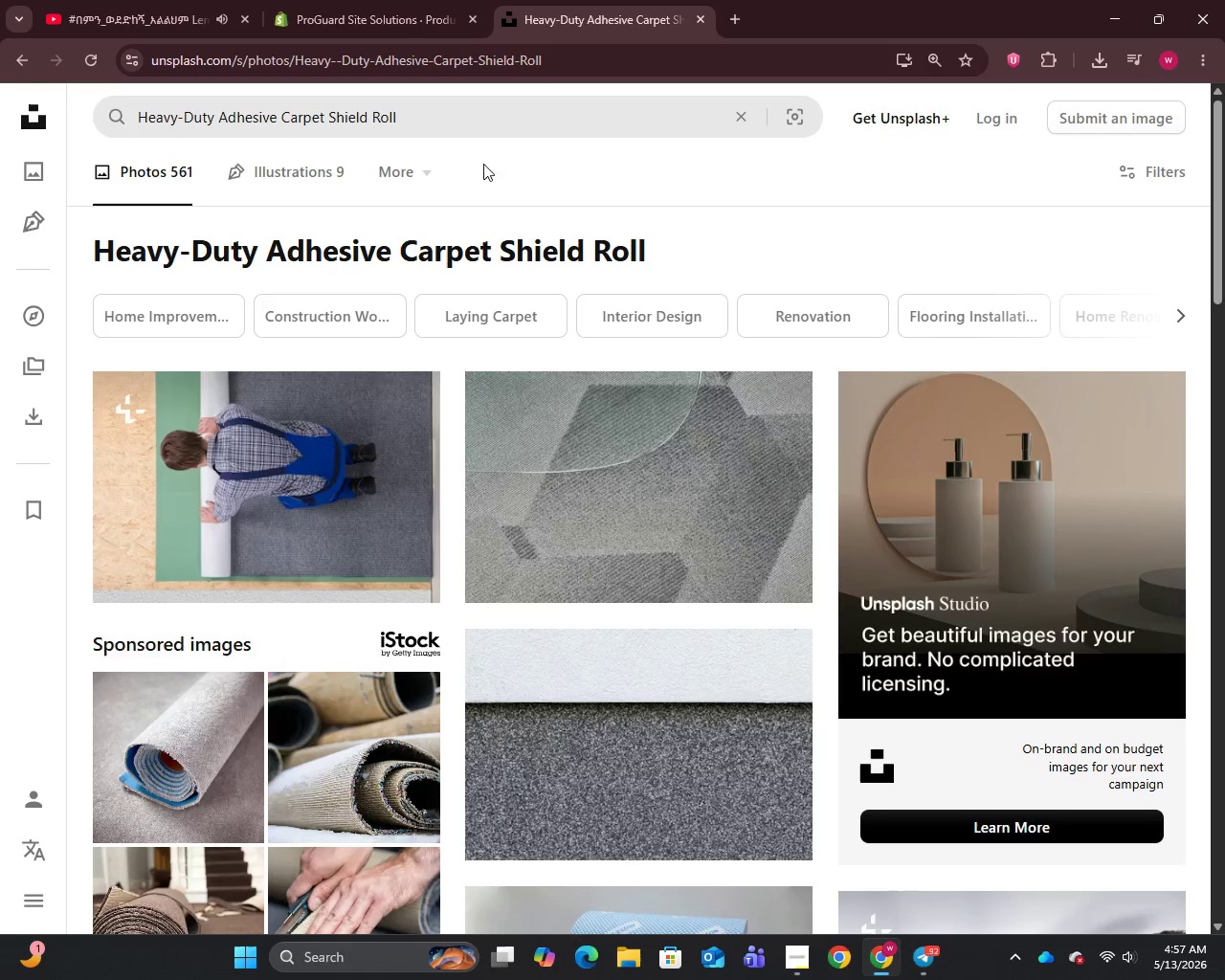 
scroll: coordinate [667, 407], scroll_direction: down, amount: 6.0
 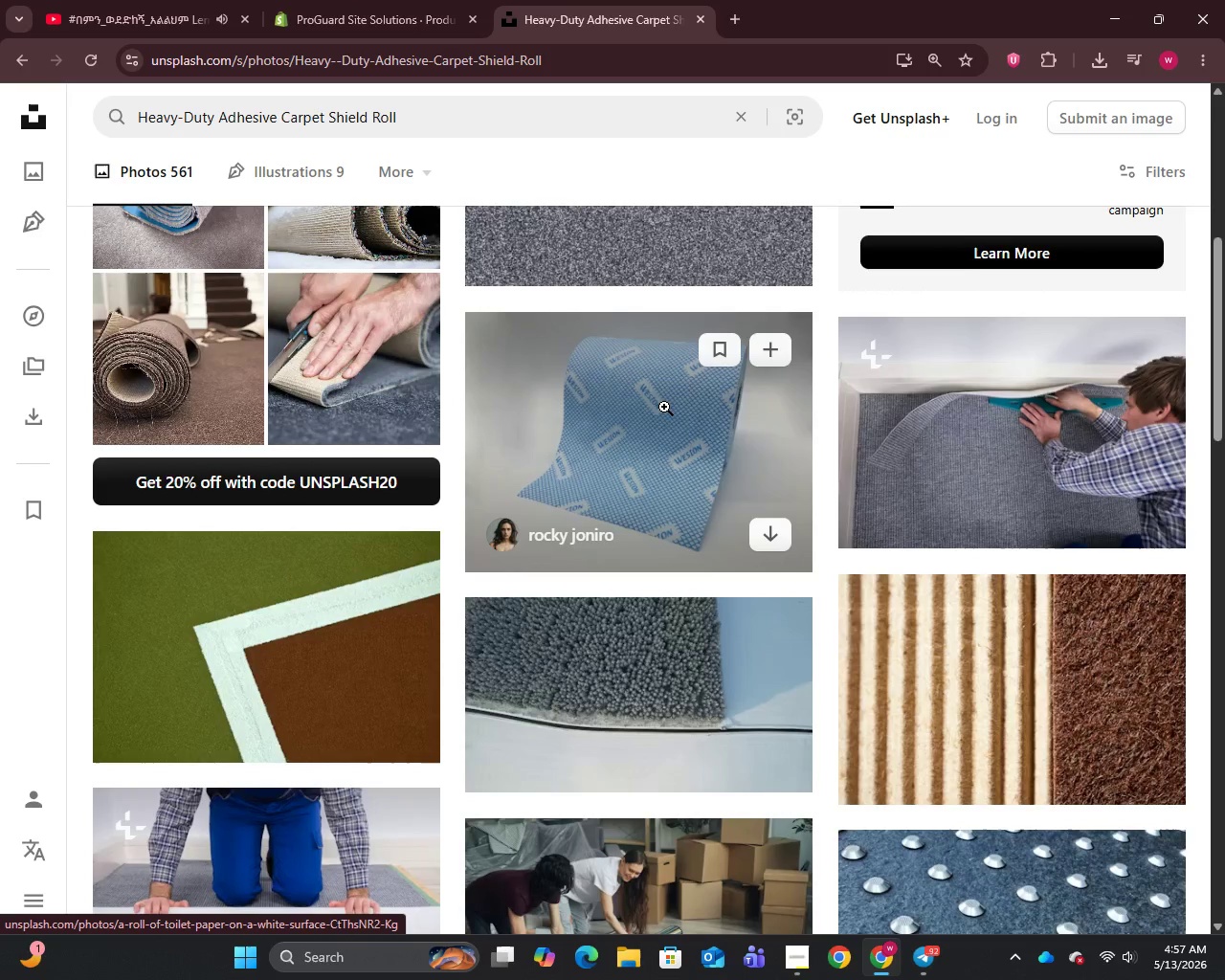 
scroll: coordinate [664, 407], scroll_direction: none, amount: 0.0
 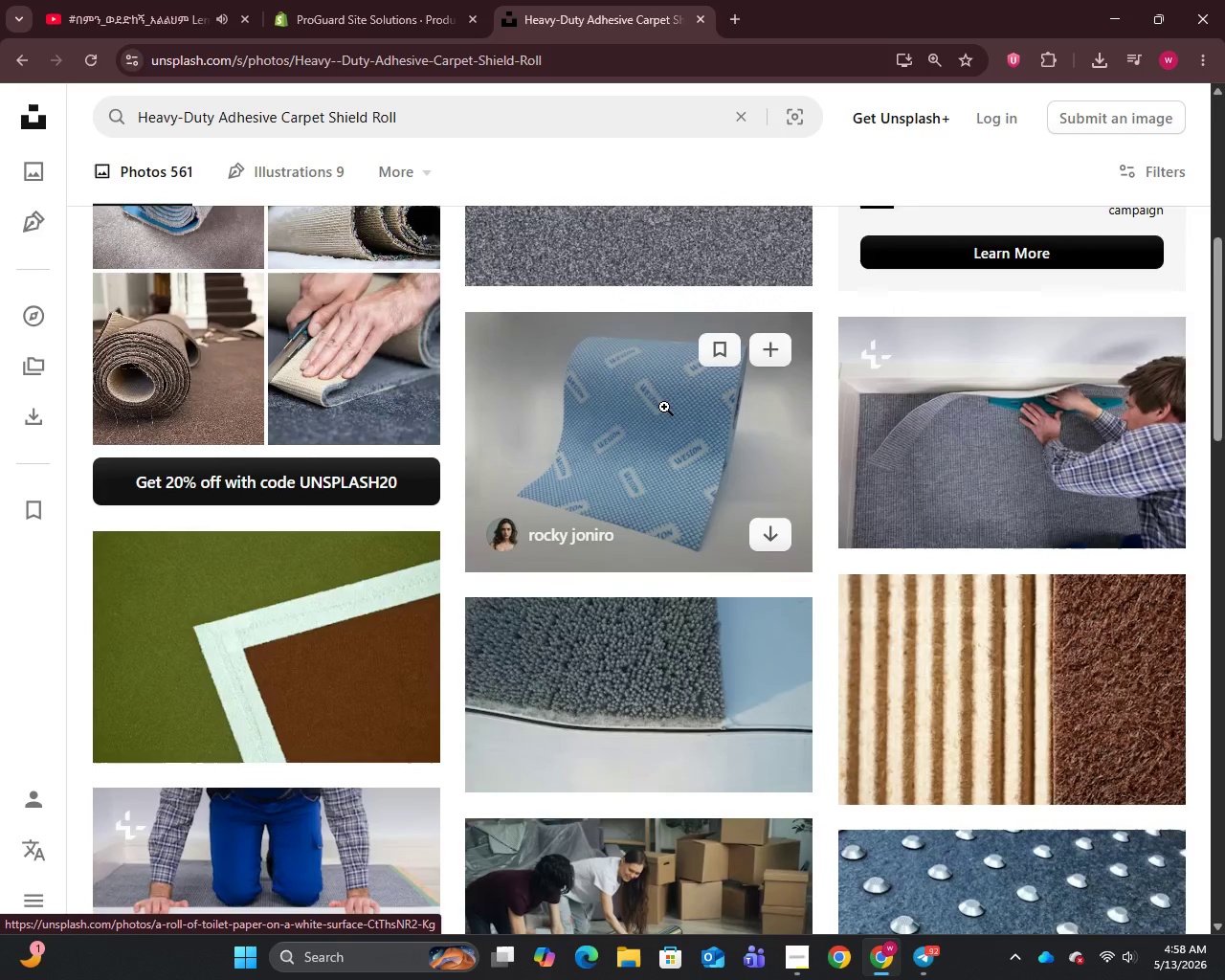 
scroll: coordinate [663, 407], scroll_direction: down, amount: 12.0
 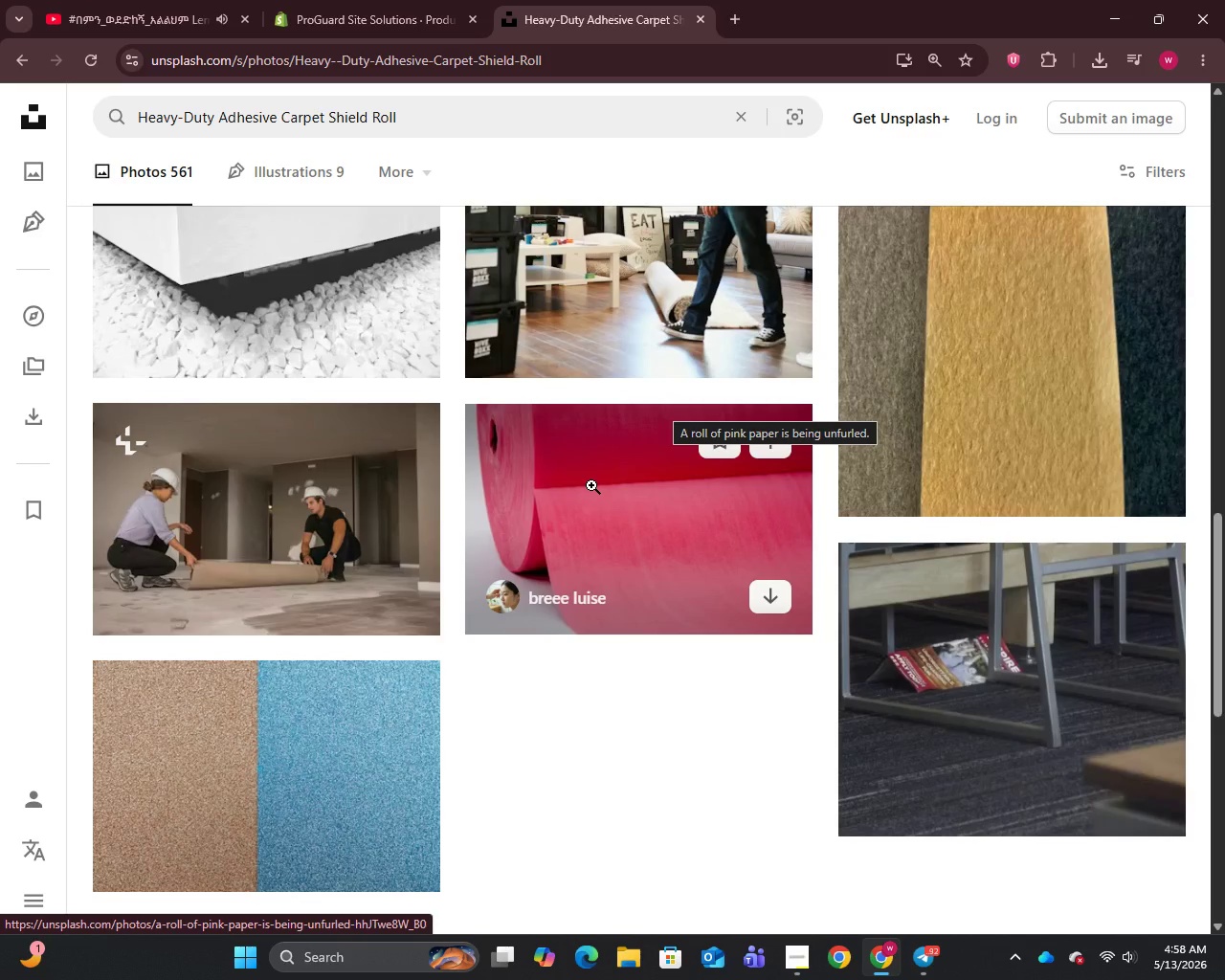 
right_click([591, 485])
 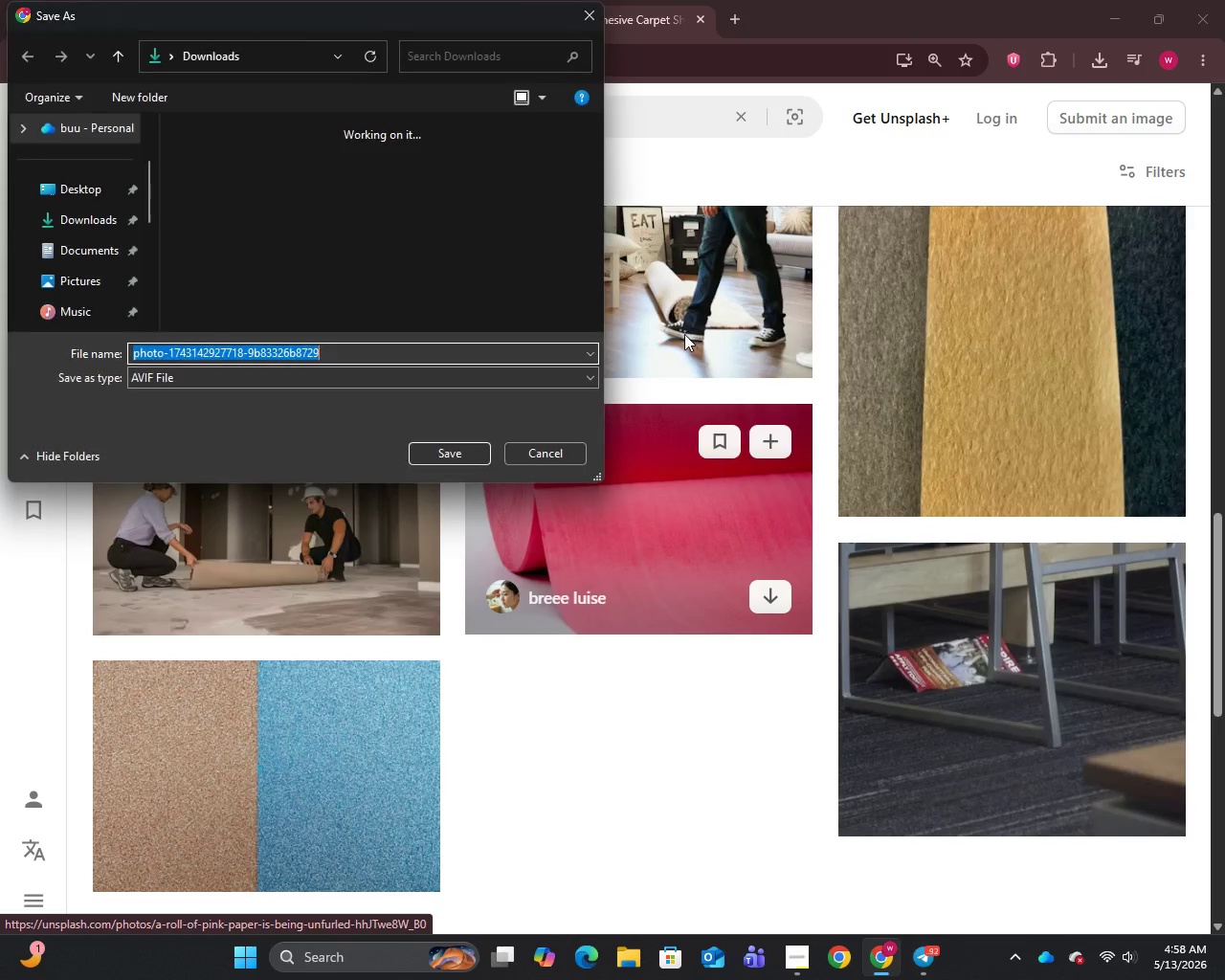 
left_click([462, 446])
 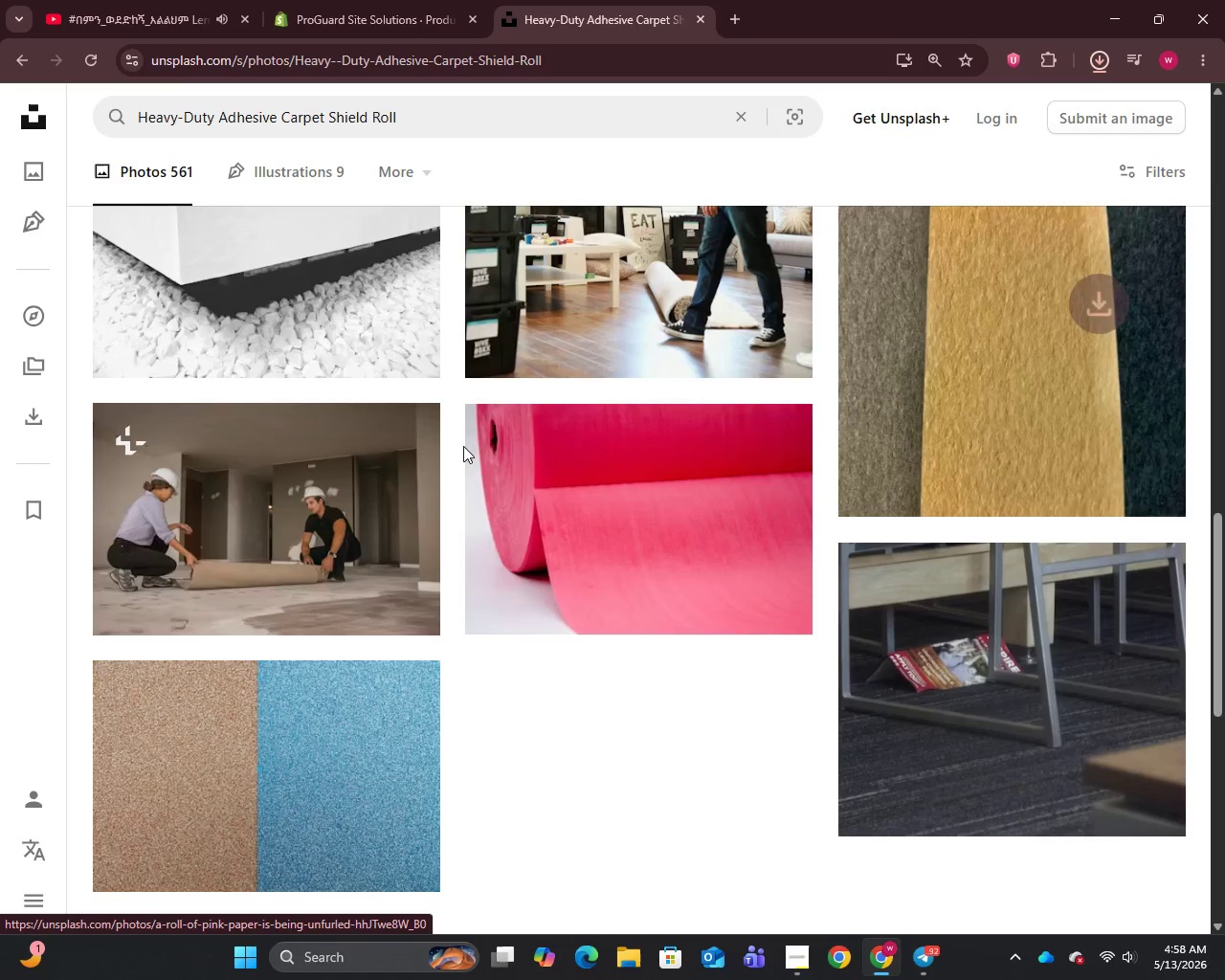 
scroll: coordinate [467, 447], scroll_direction: down, amount: 6.0
 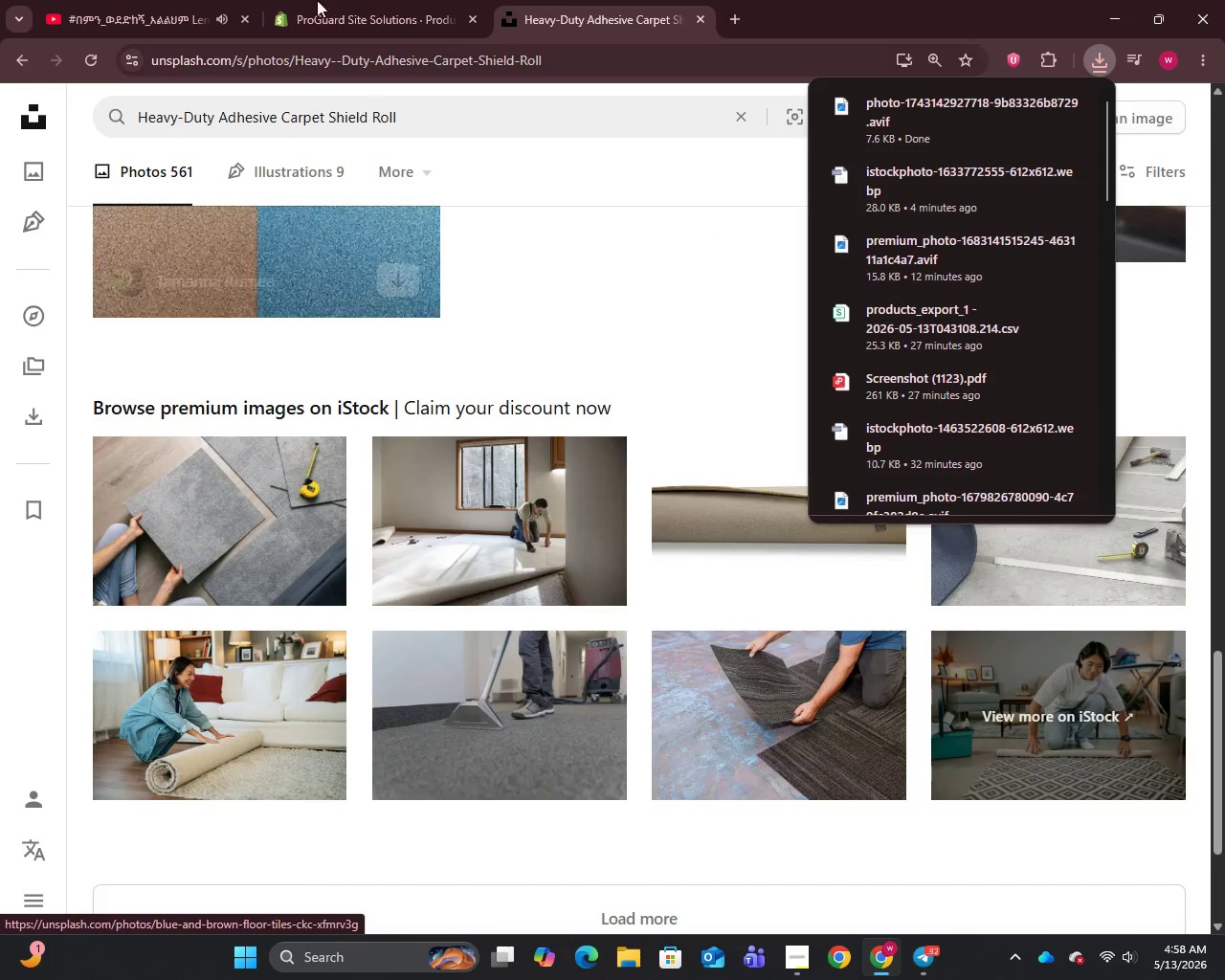 
left_click_drag(start_coordinate=[287, 0], to_coordinate=[292, 1])
 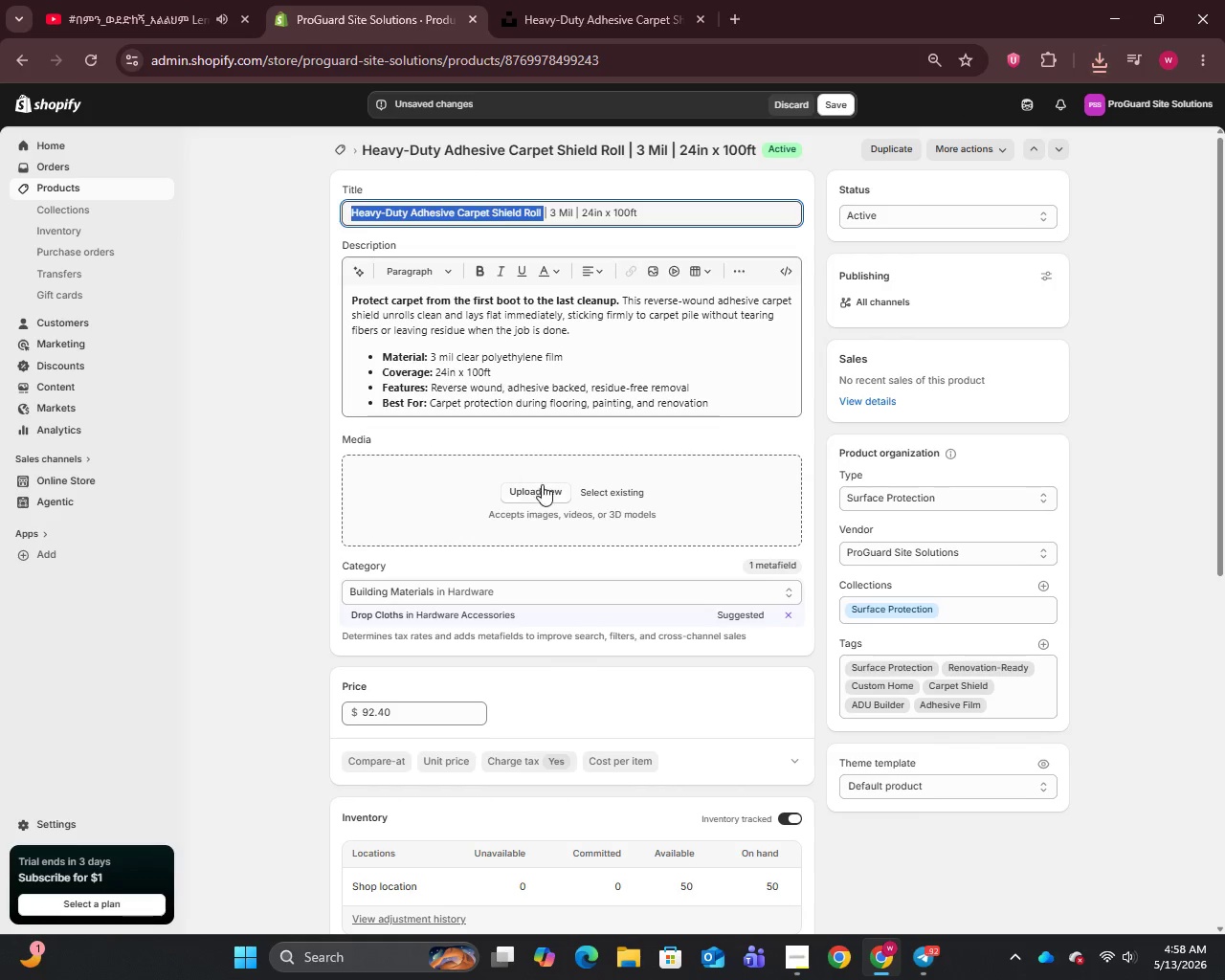 
left_click([542, 484])
 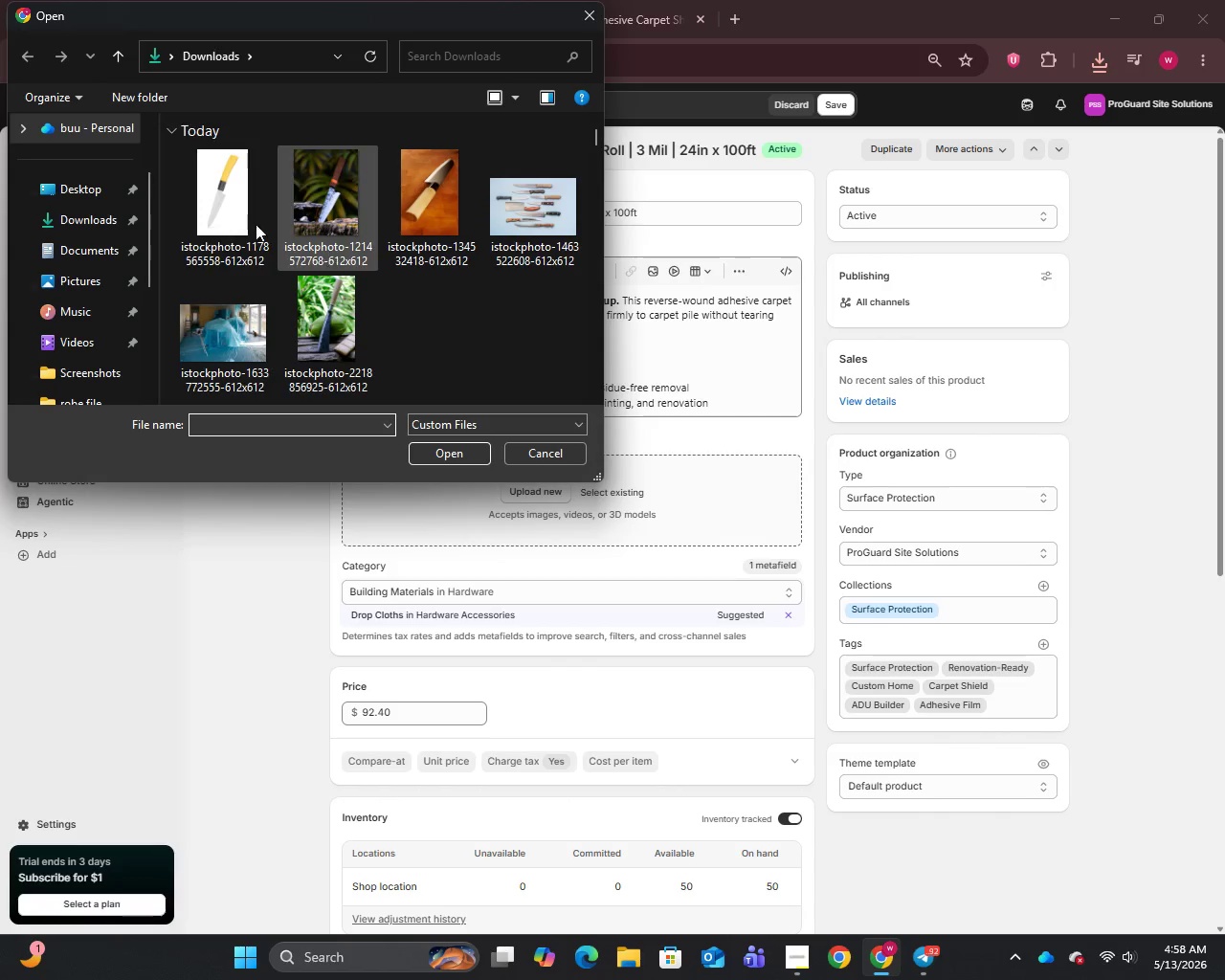 
left_click([220, 212])
 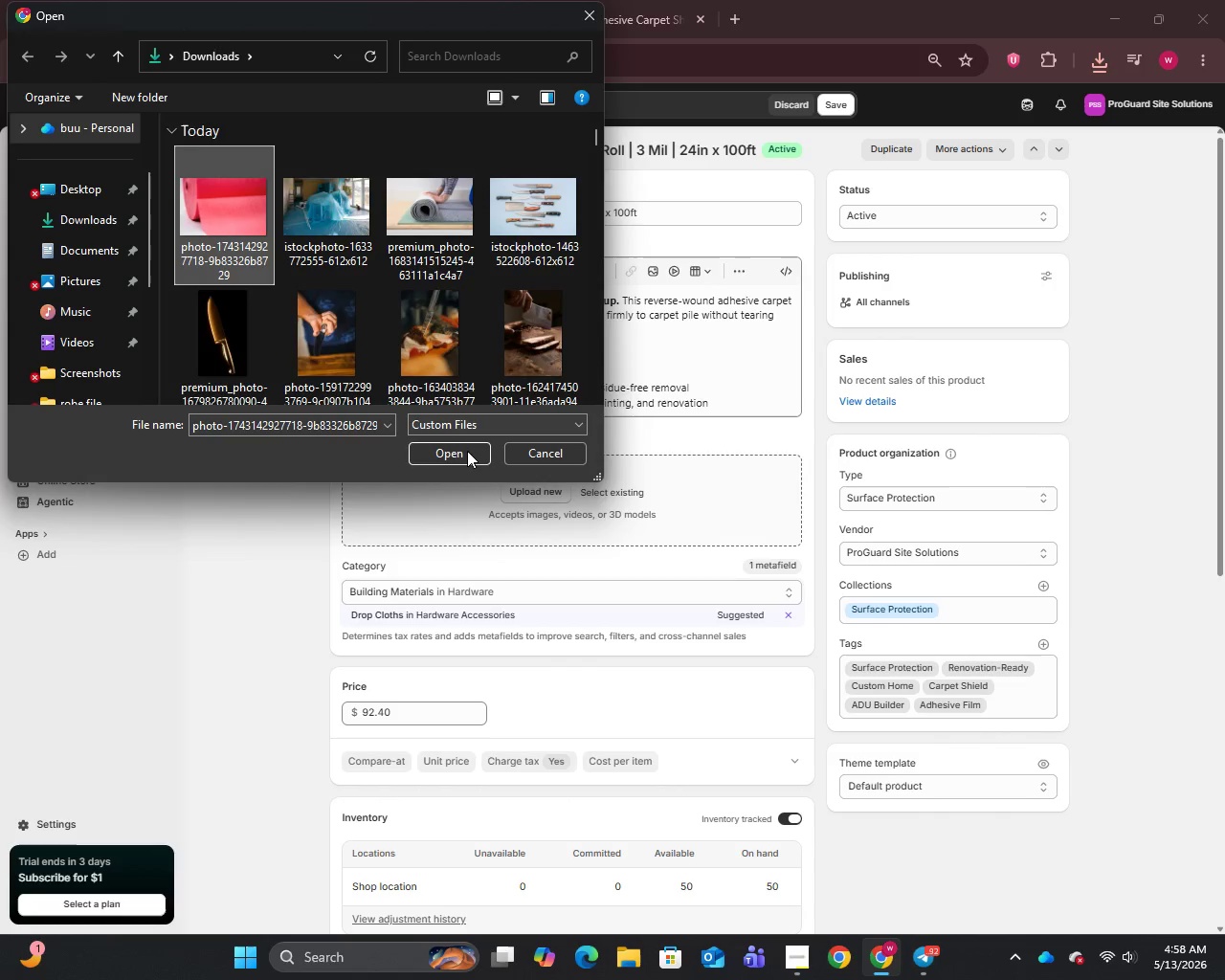 
left_click([468, 455])
 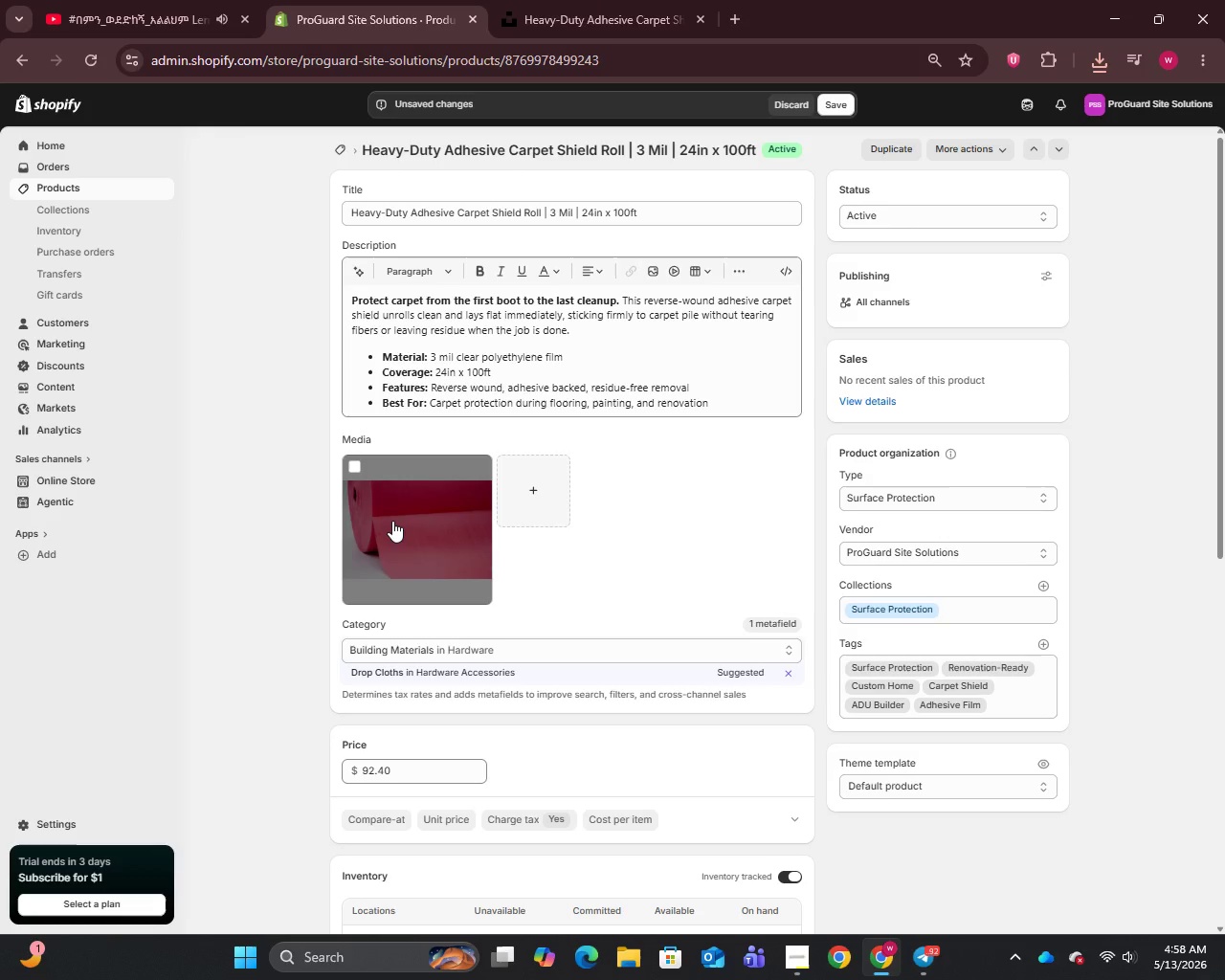 
wait(7.38)
 